 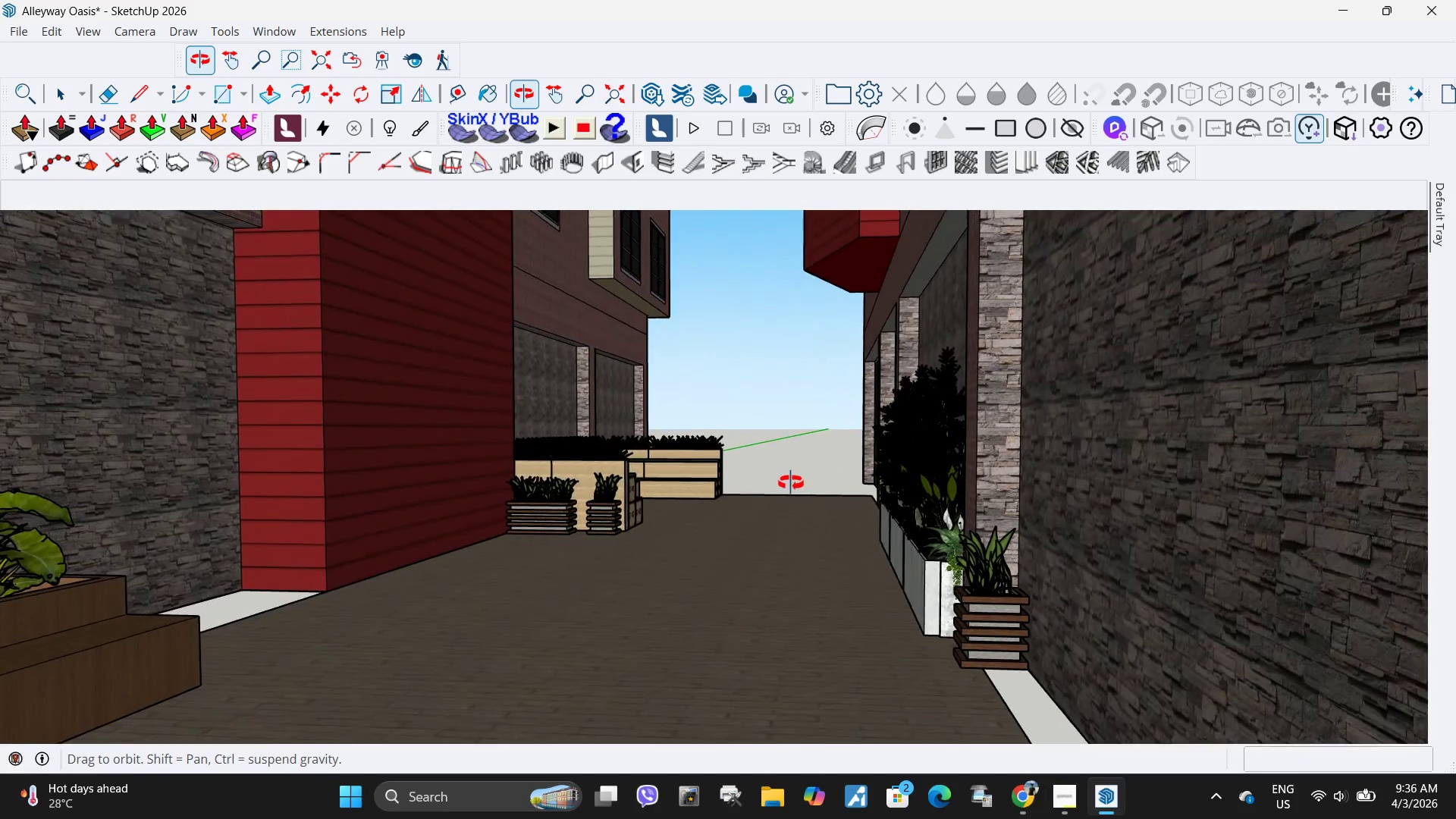 
scroll: coordinate [821, 482], scroll_direction: down, amount: 5.0
 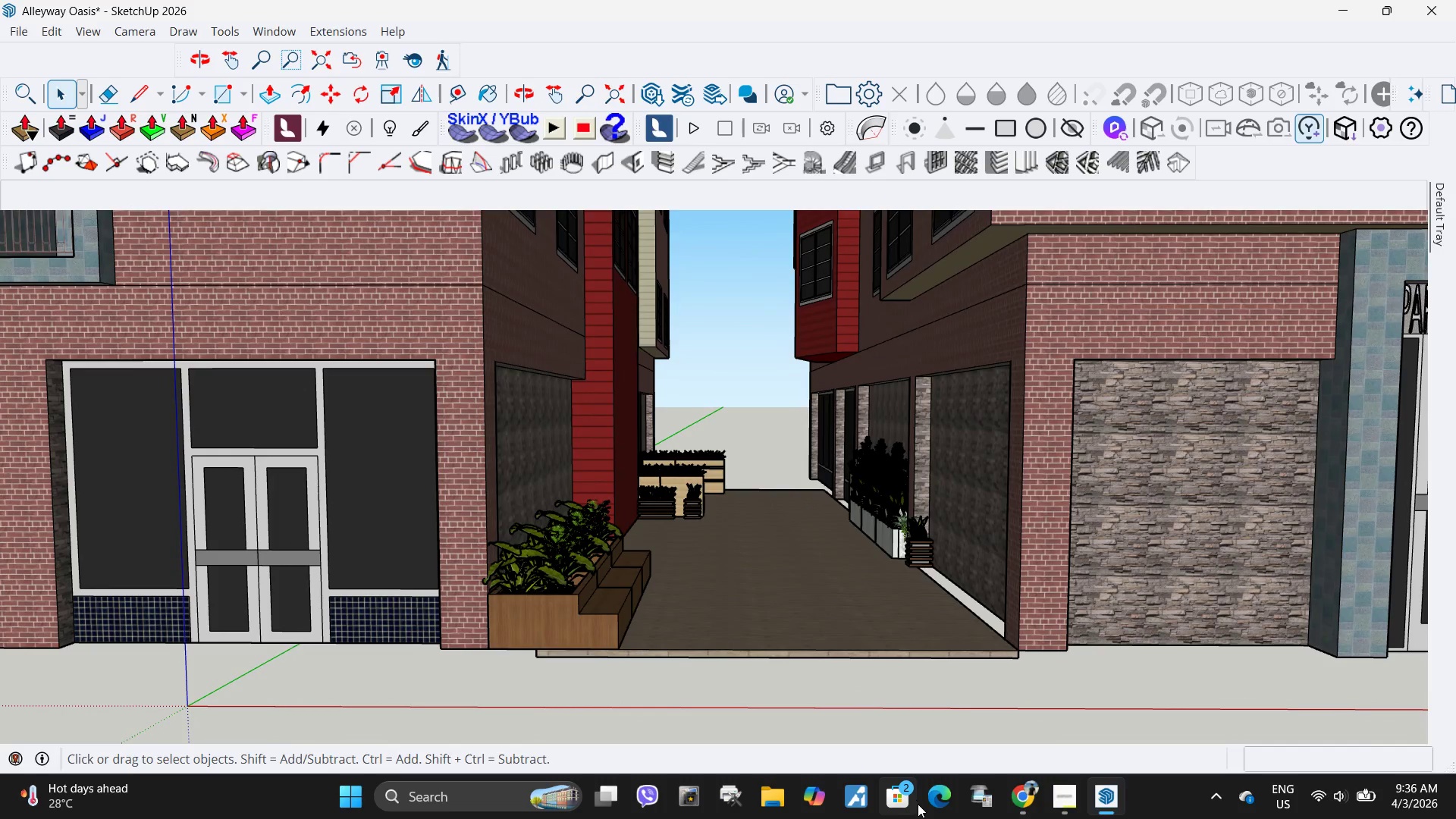 
left_click([1033, 793])
 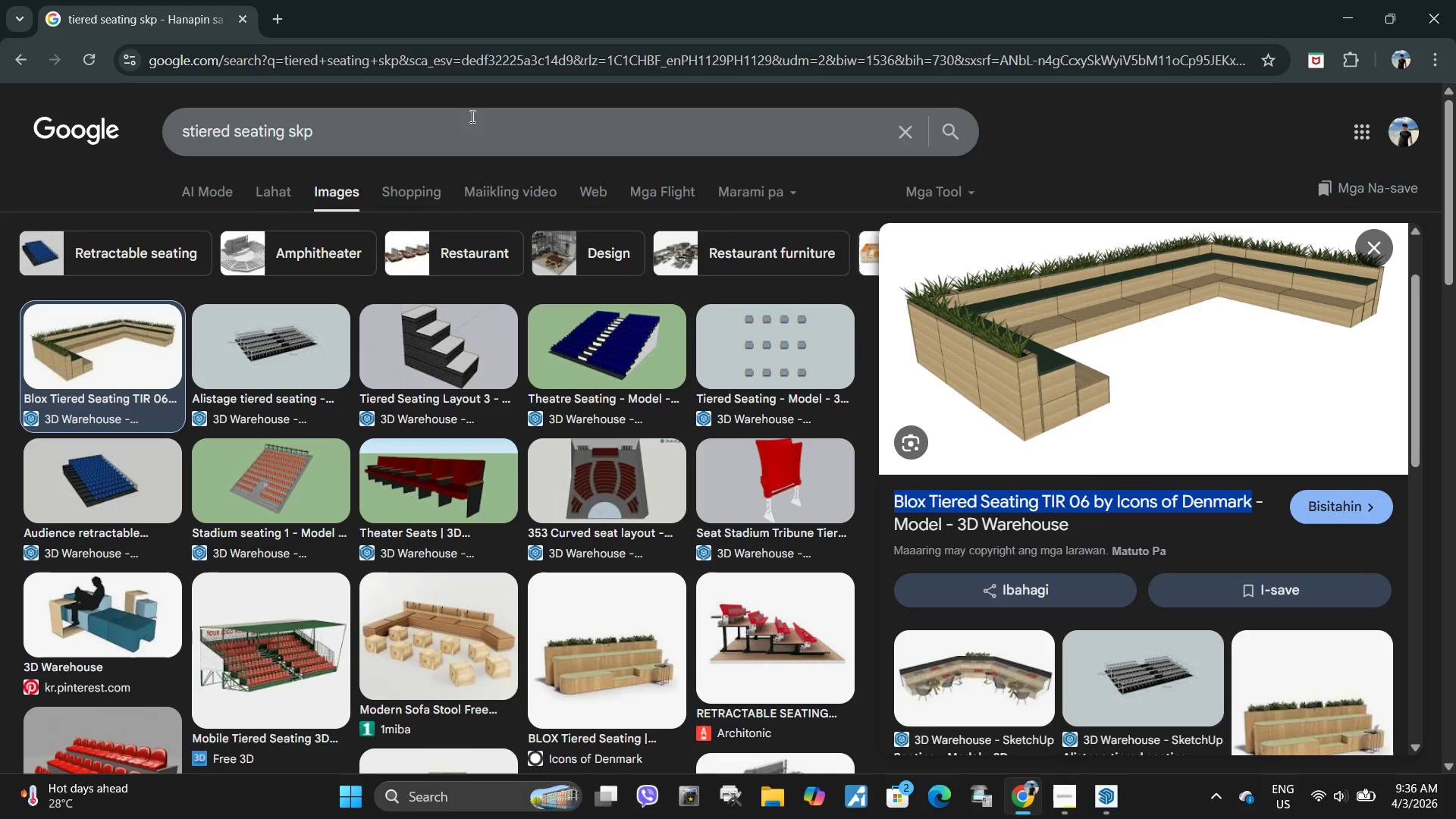 
left_click([468, 130])
 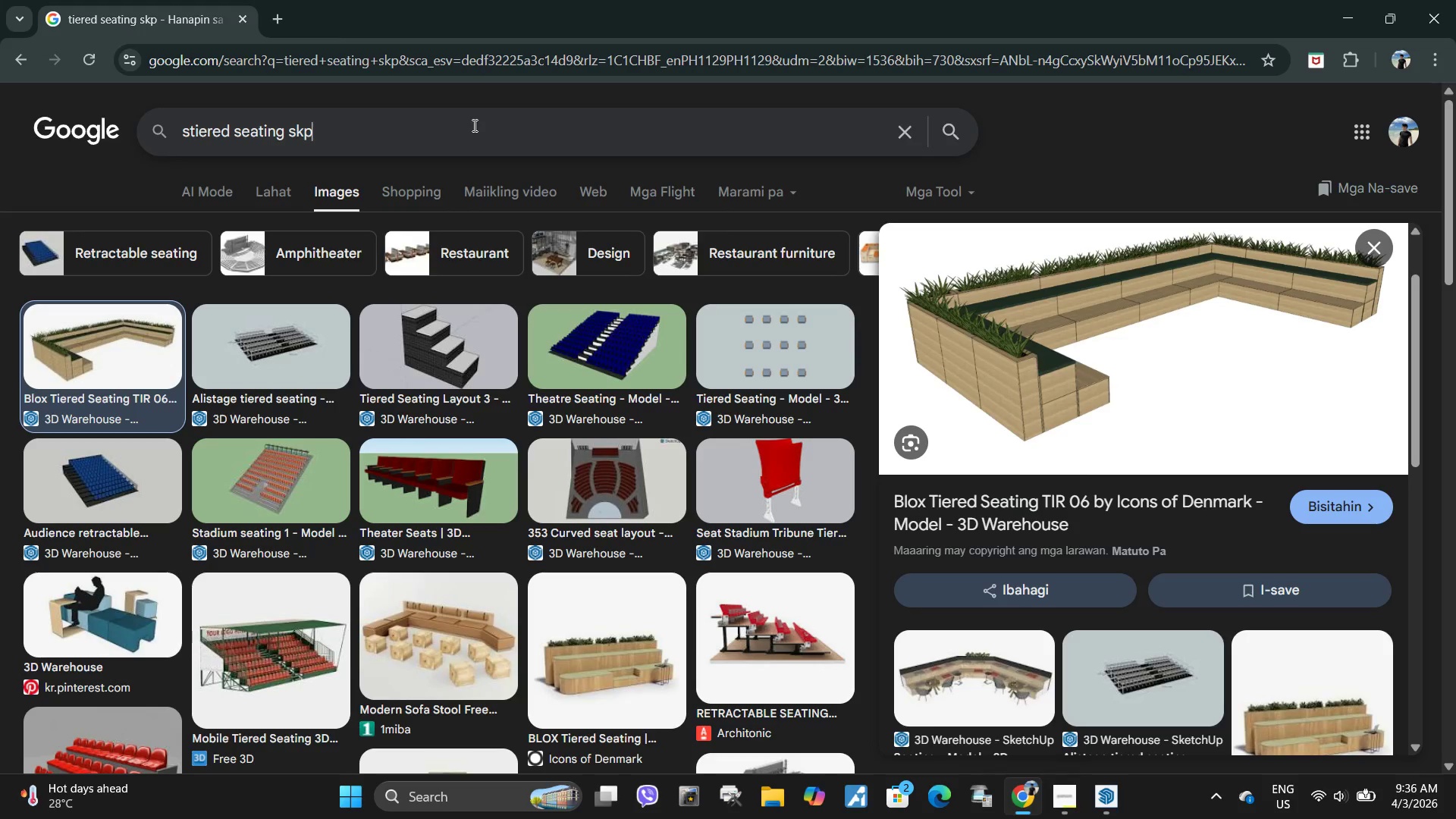 
left_click_drag(start_coordinate=[473, 125], to_coordinate=[145, 116])
 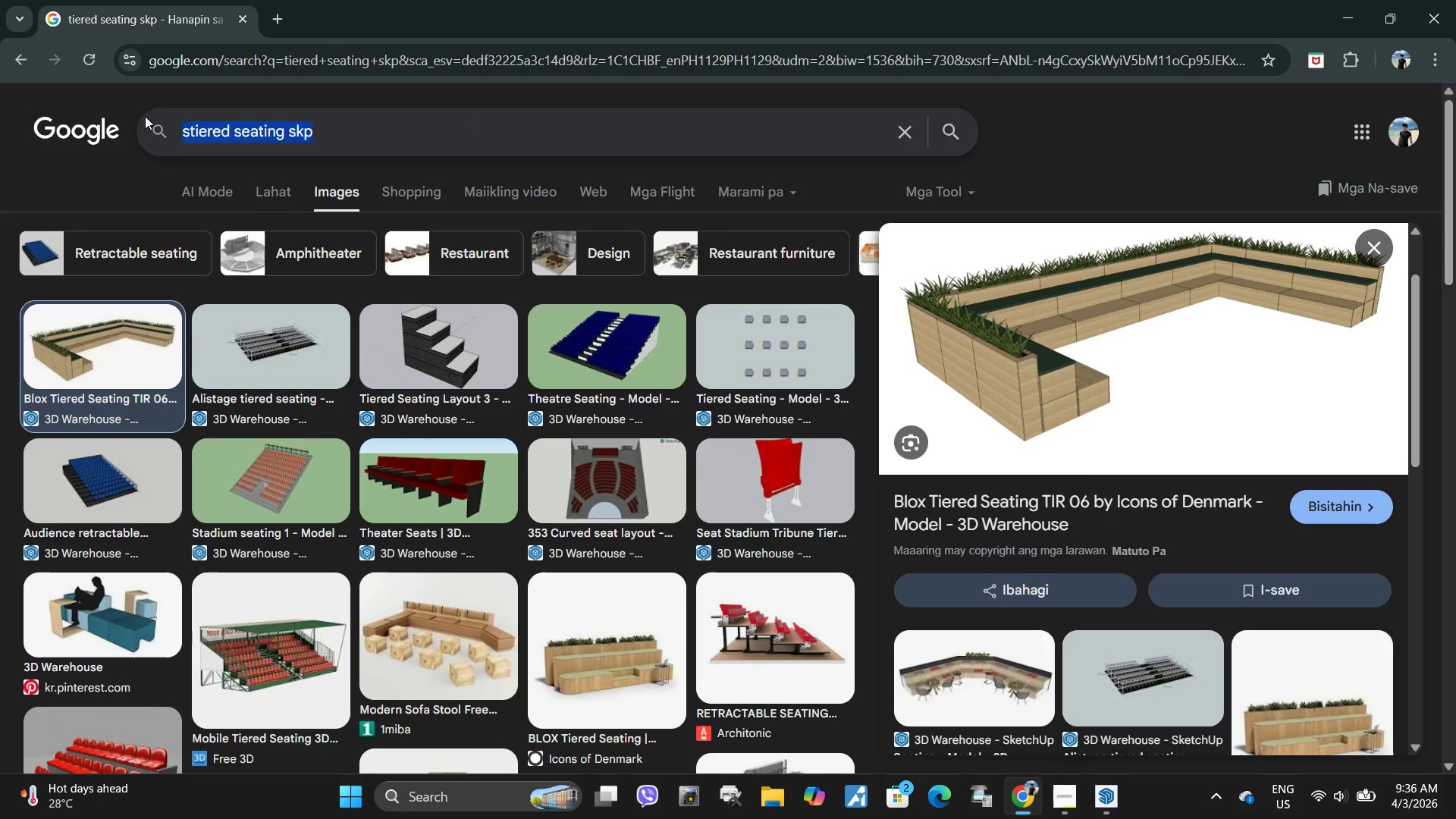 
type(vertial plants skp)
 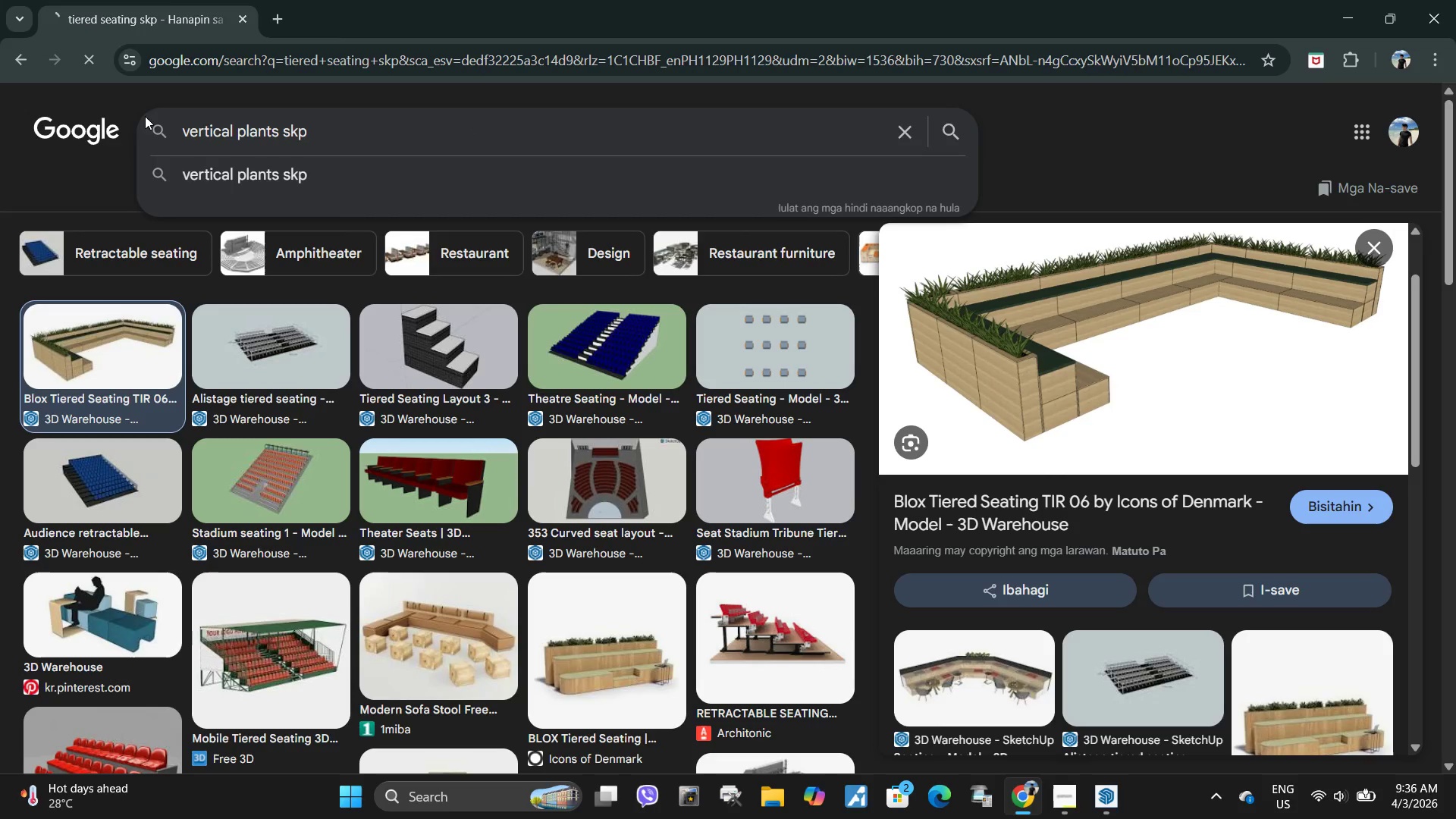 
hold_key(key=C, duration=16.39)
 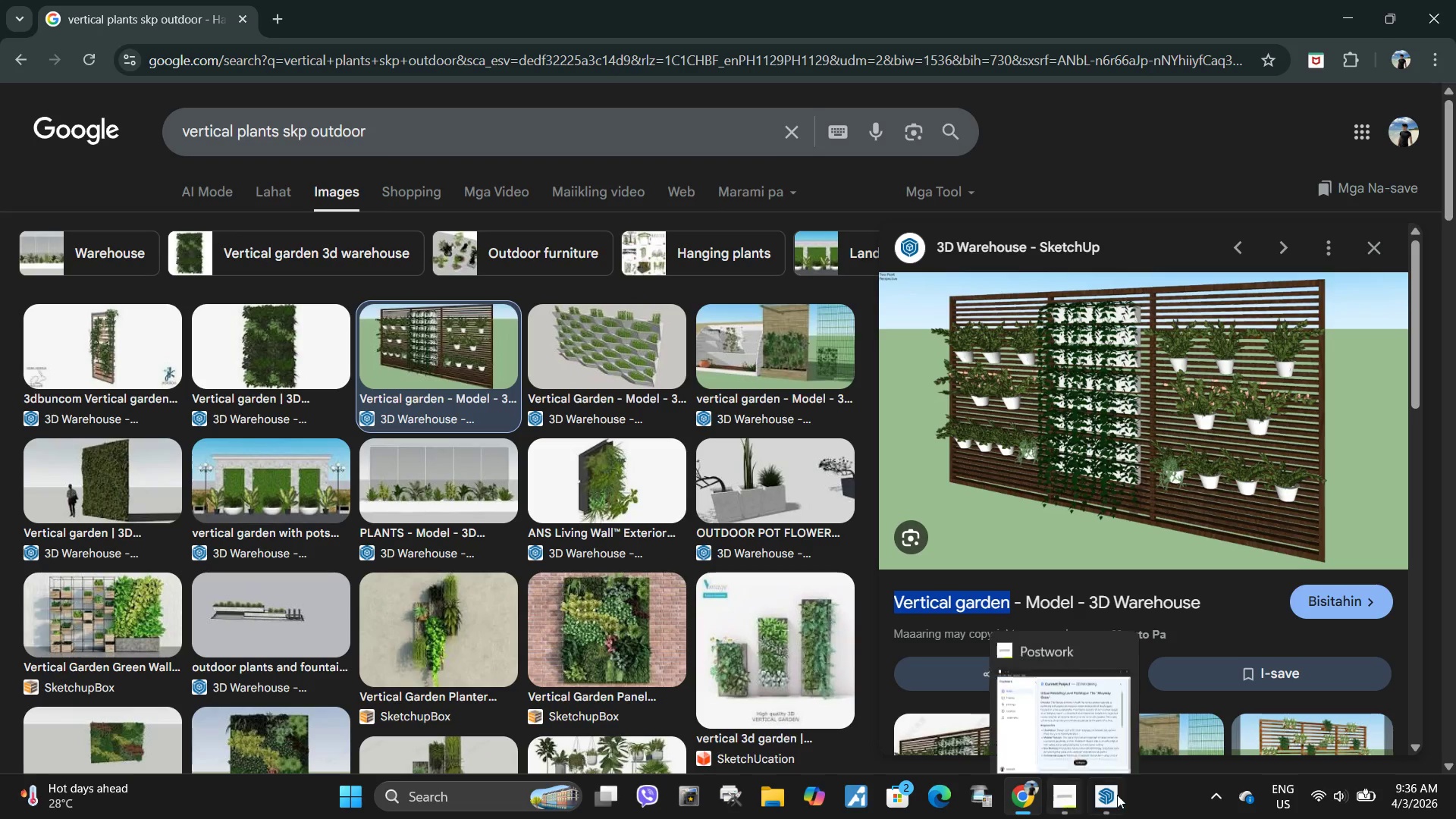 
key(Enter)
 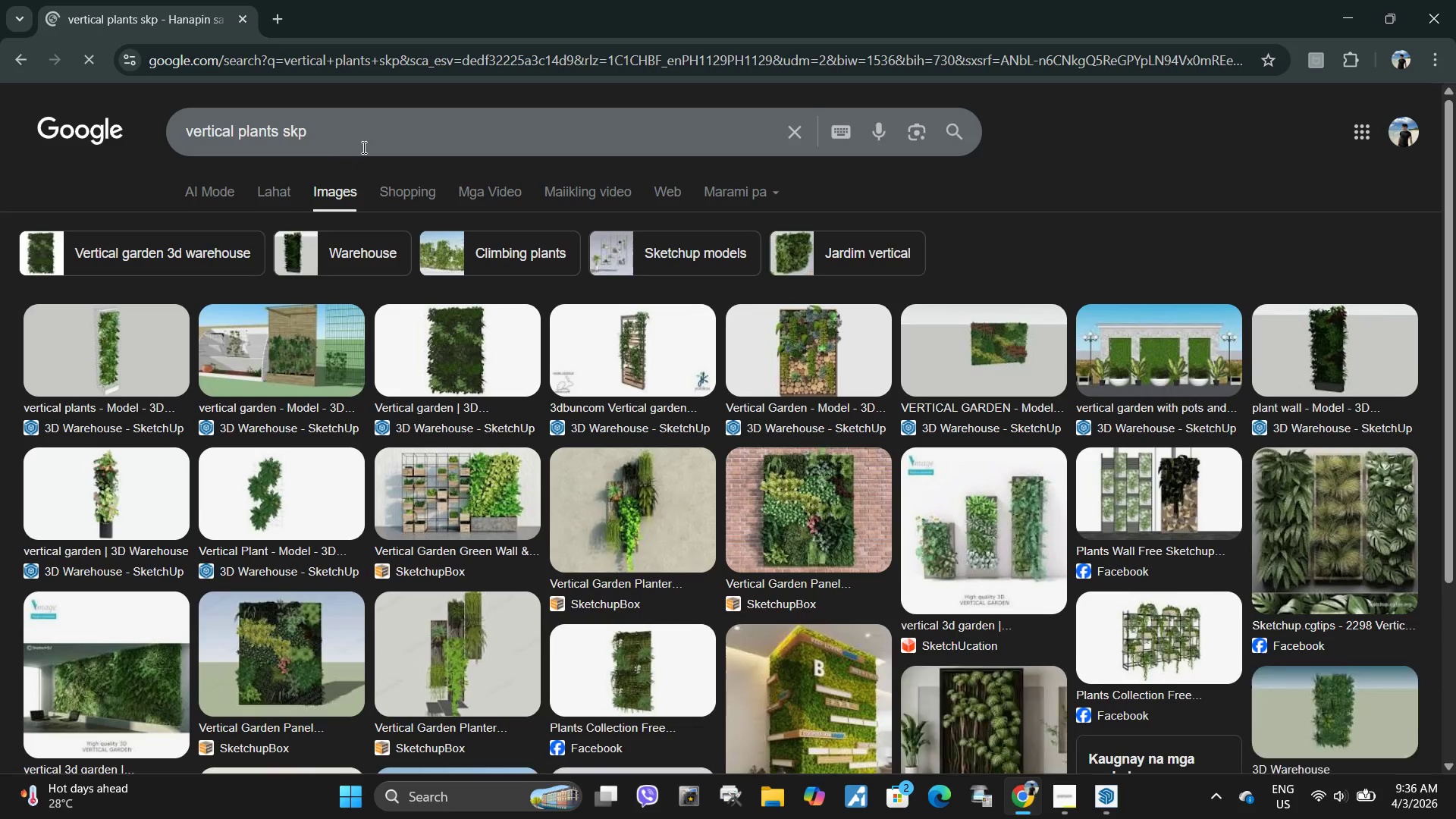 
left_click([369, 141])
 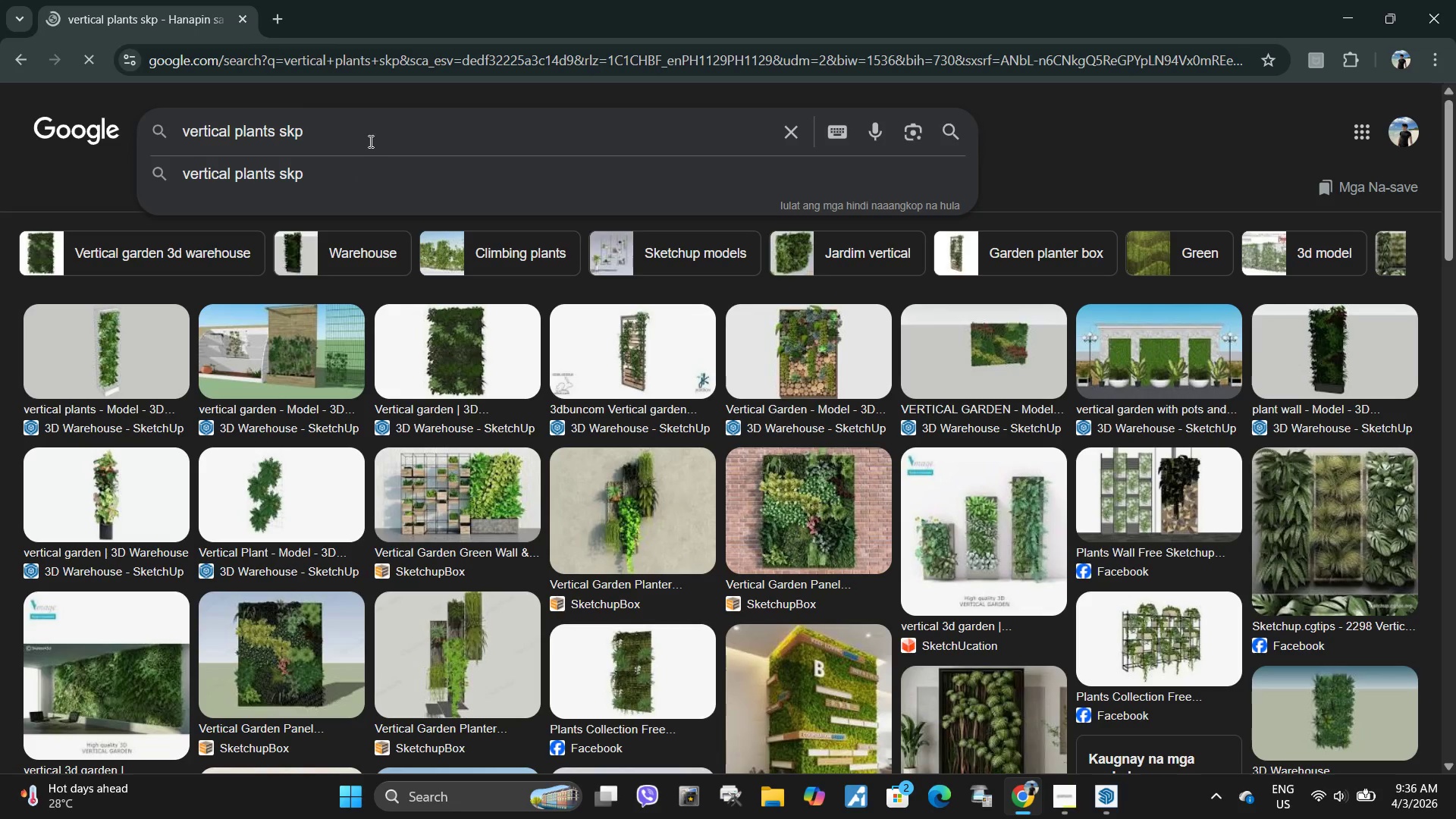 
type( outdoor)
 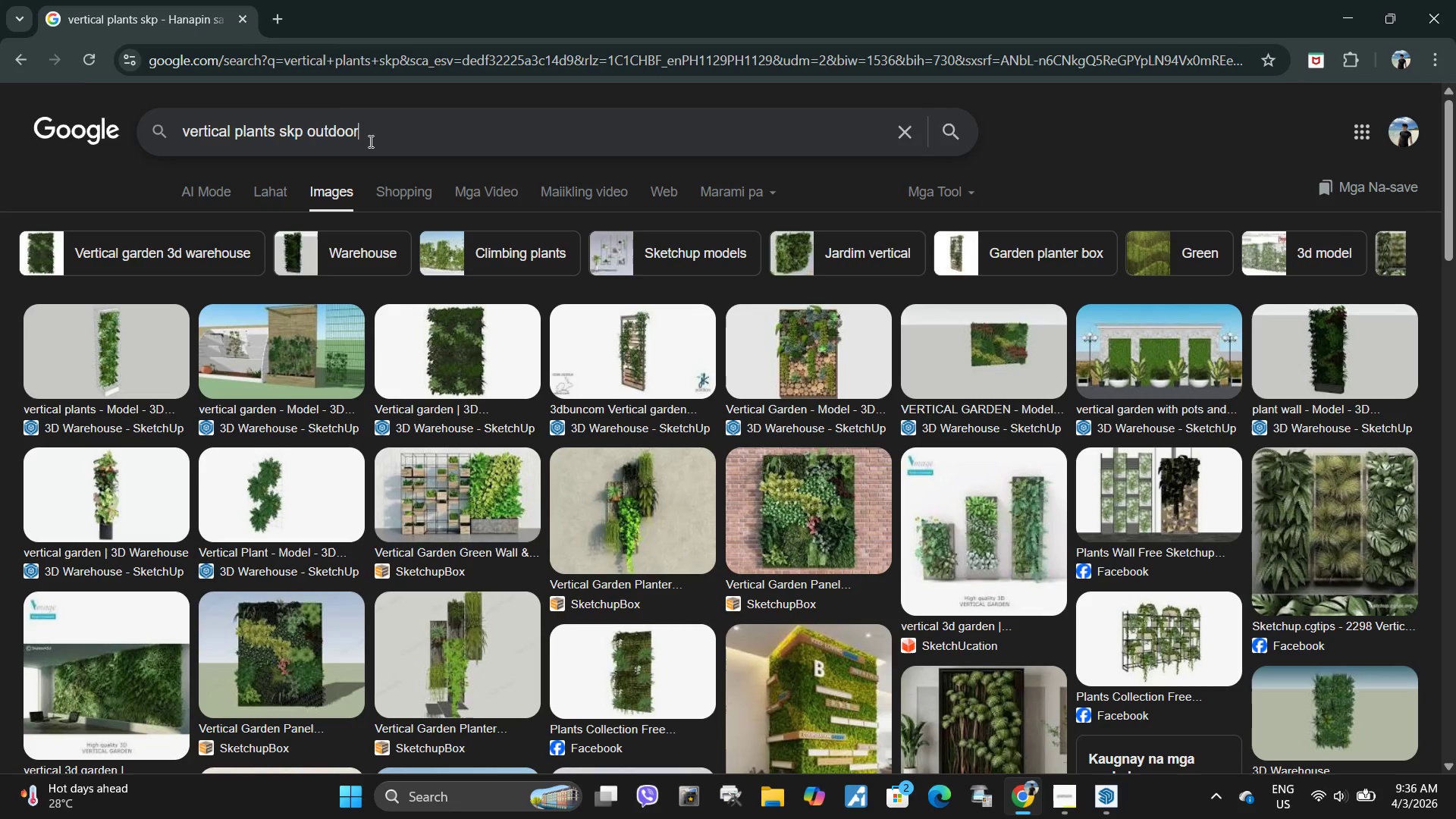 
key(Enter)
 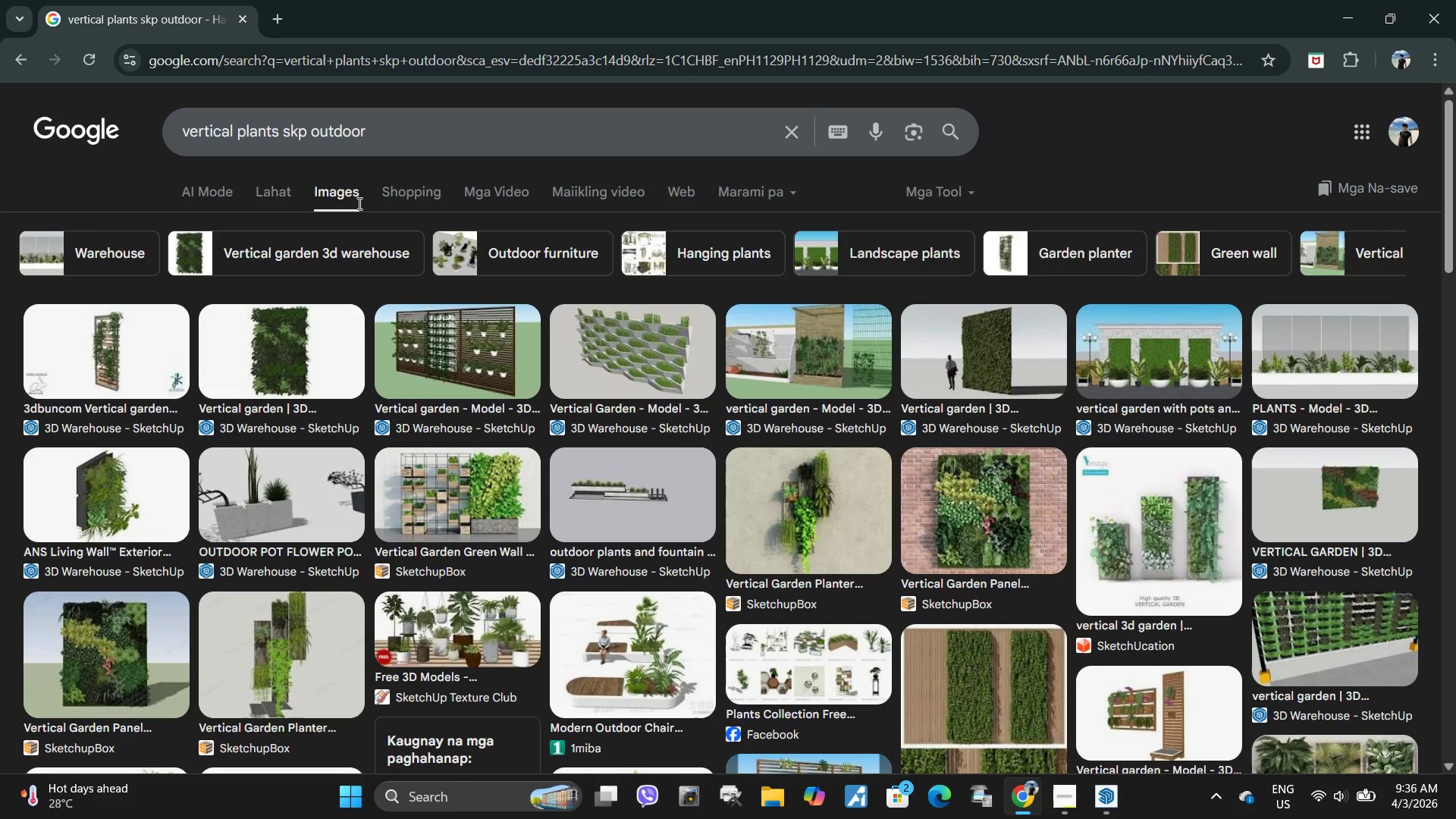 
left_click([473, 359])
 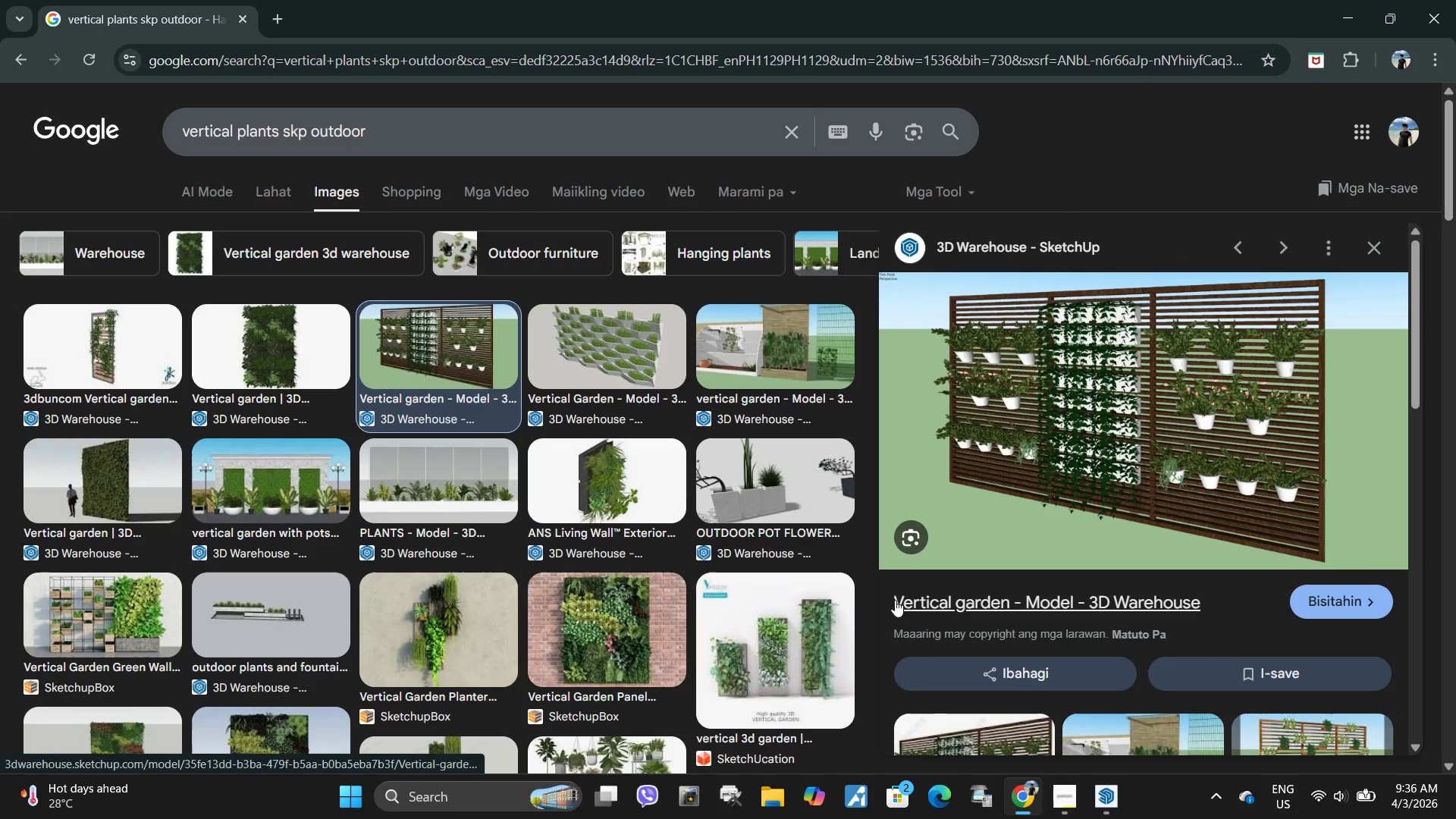 
left_click_drag(start_coordinate=[892, 600], to_coordinate=[1012, 611])
 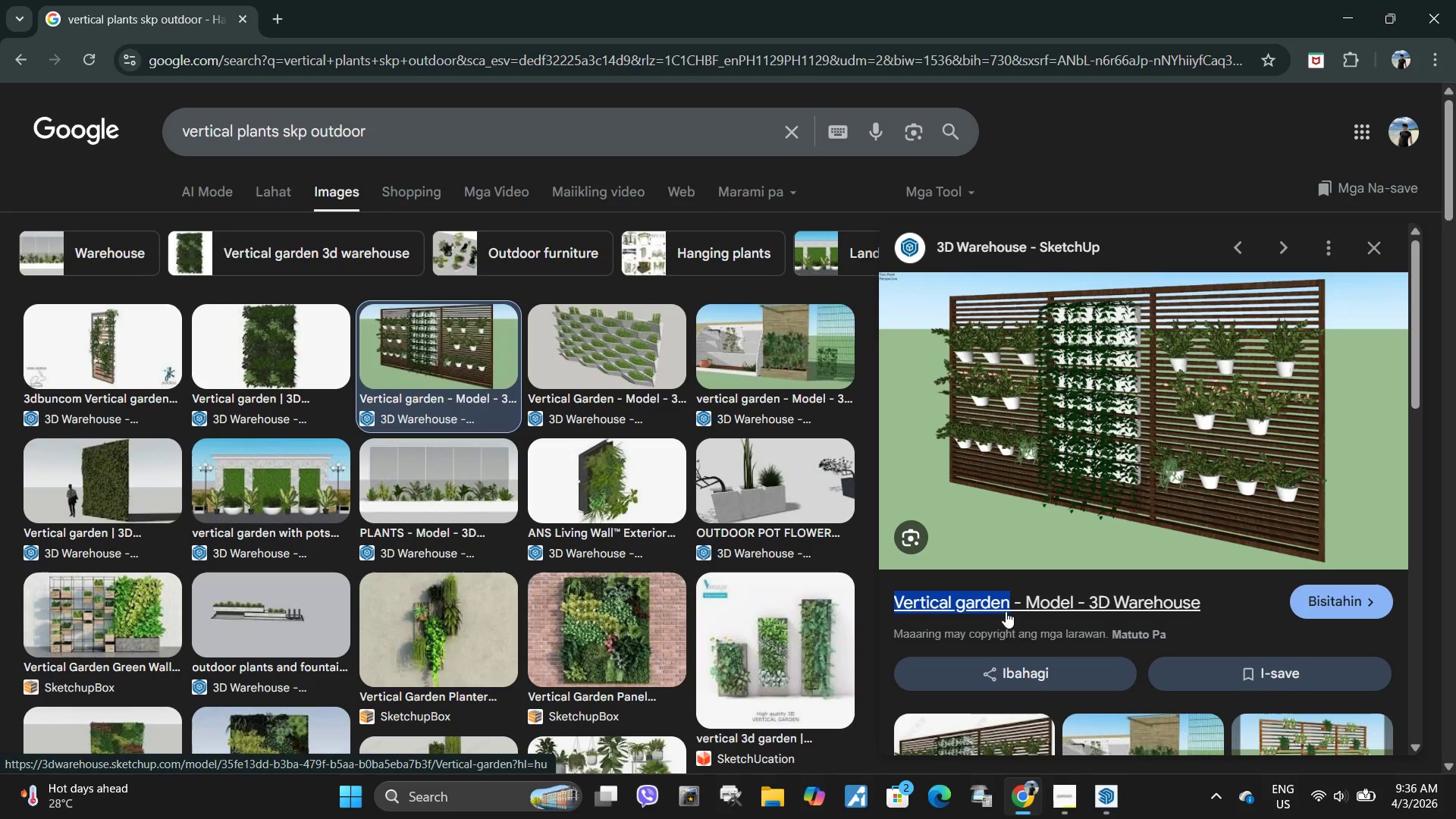 
key(Control+ControlLeft)
 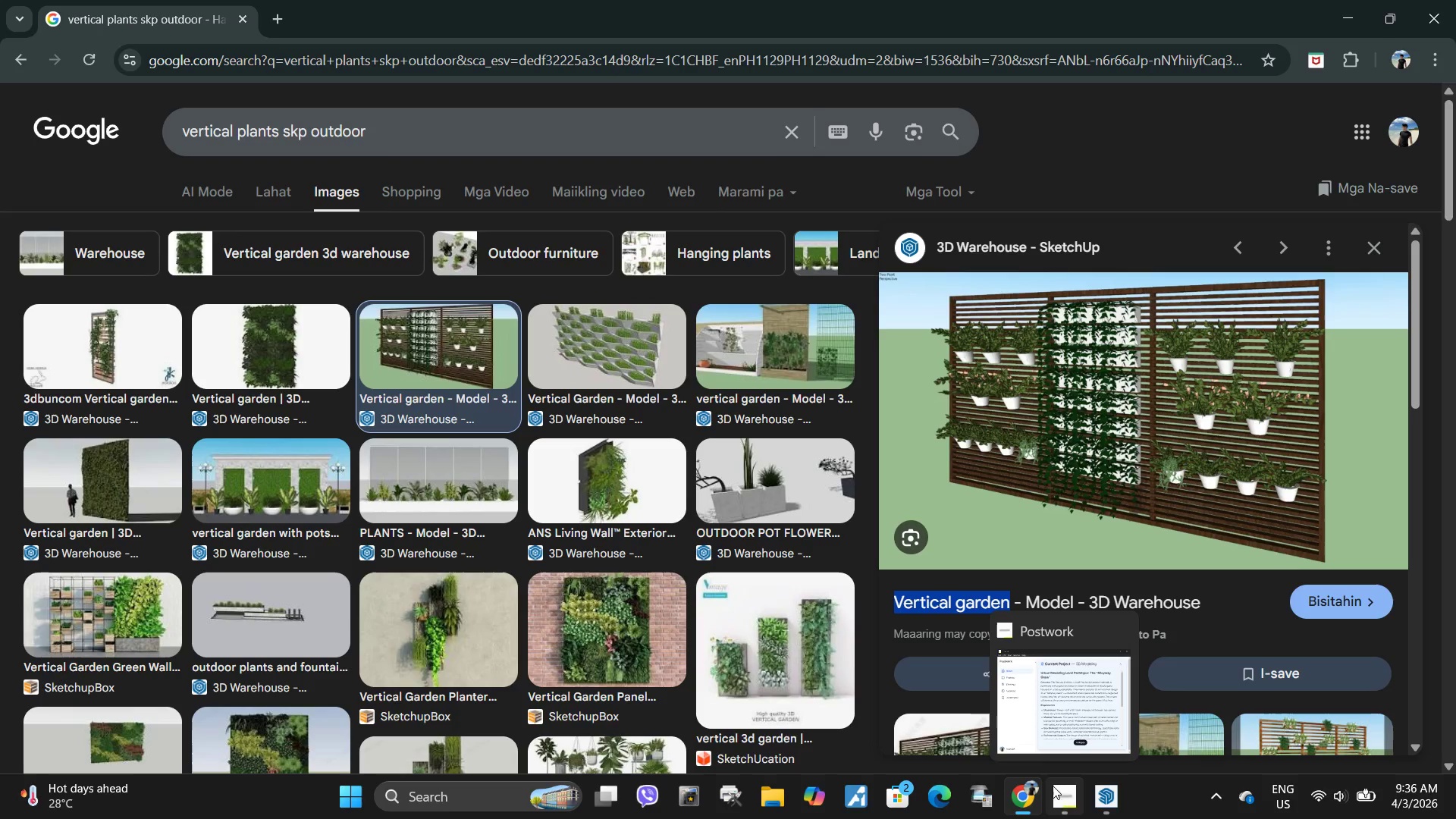 
left_click([1115, 800])
 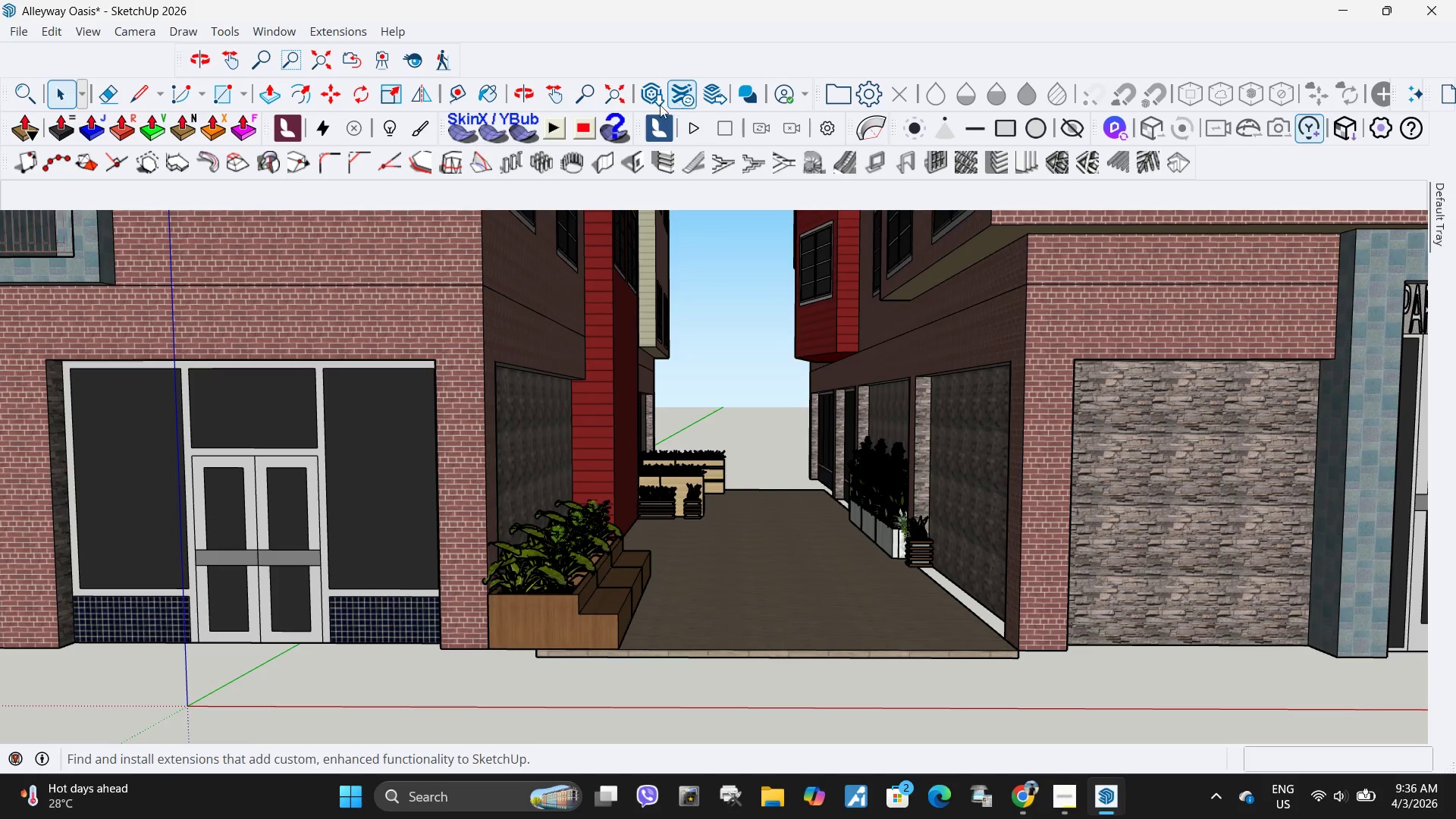 
left_click([647, 91])
 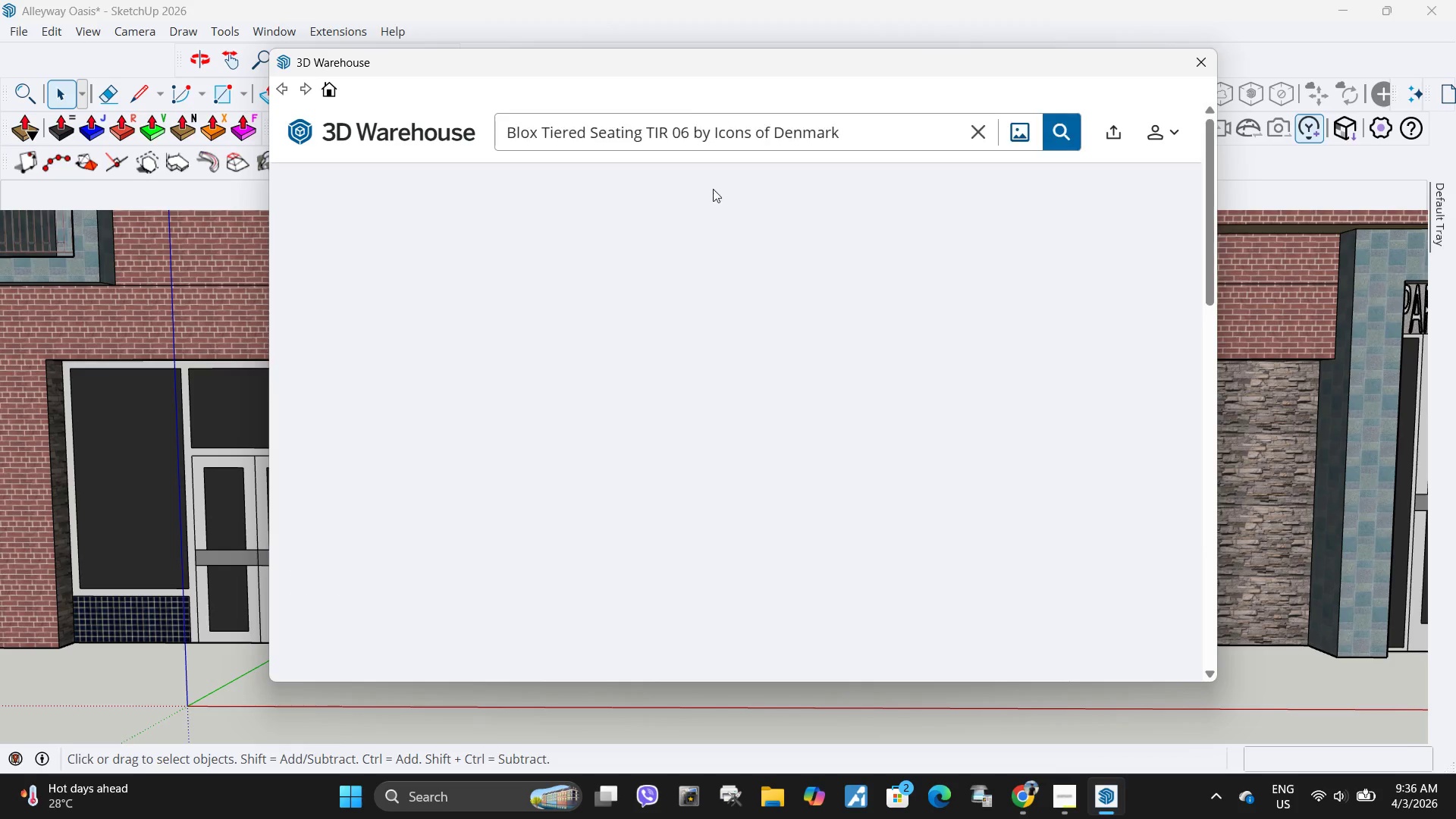 
left_click([897, 115])
 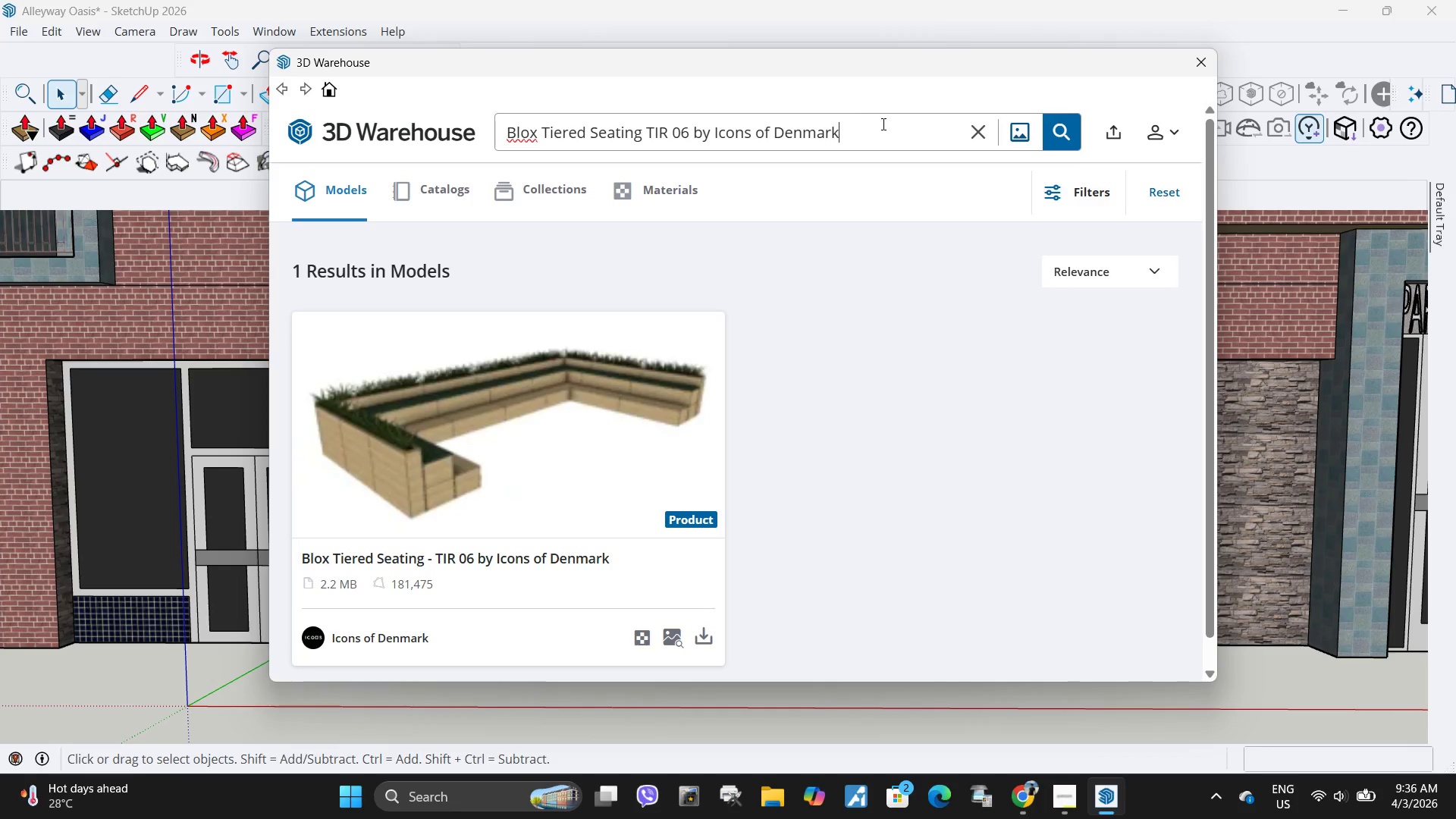 
left_click_drag(start_coordinate=[882, 124], to_coordinate=[209, 124])
 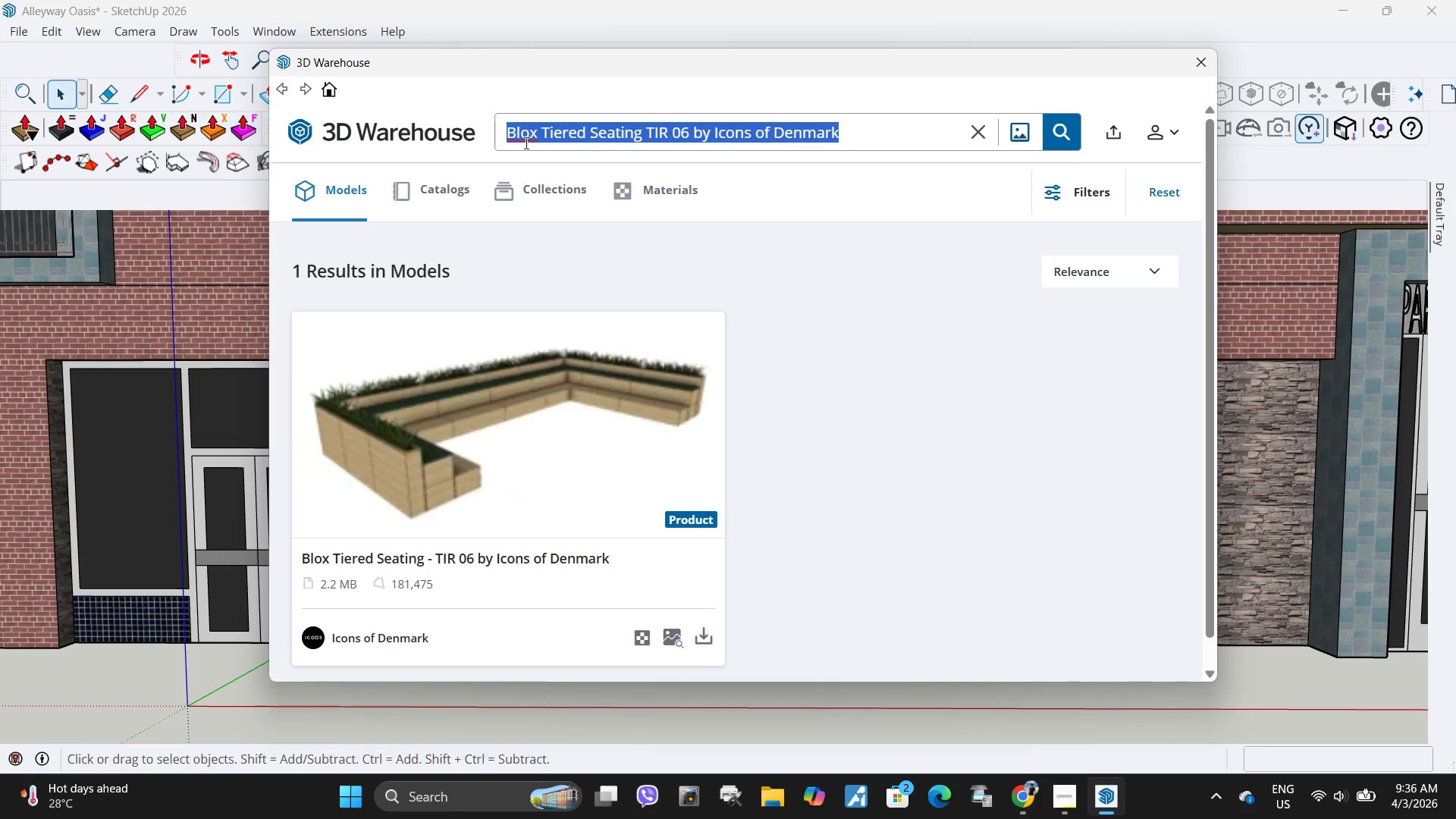 
key(Control+V)
 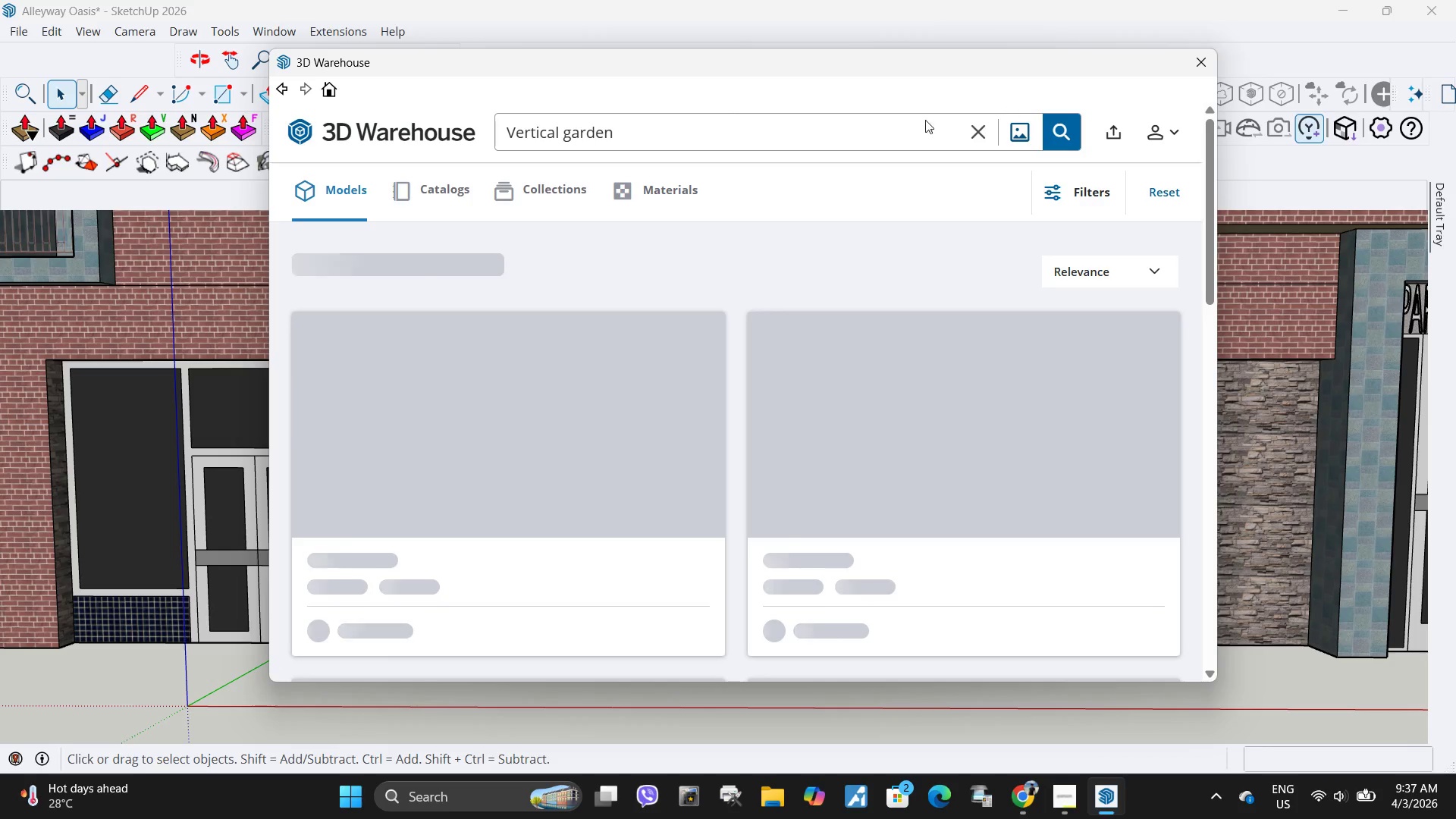 
scroll: coordinate [642, 494], scroll_direction: down, amount: 13.0
 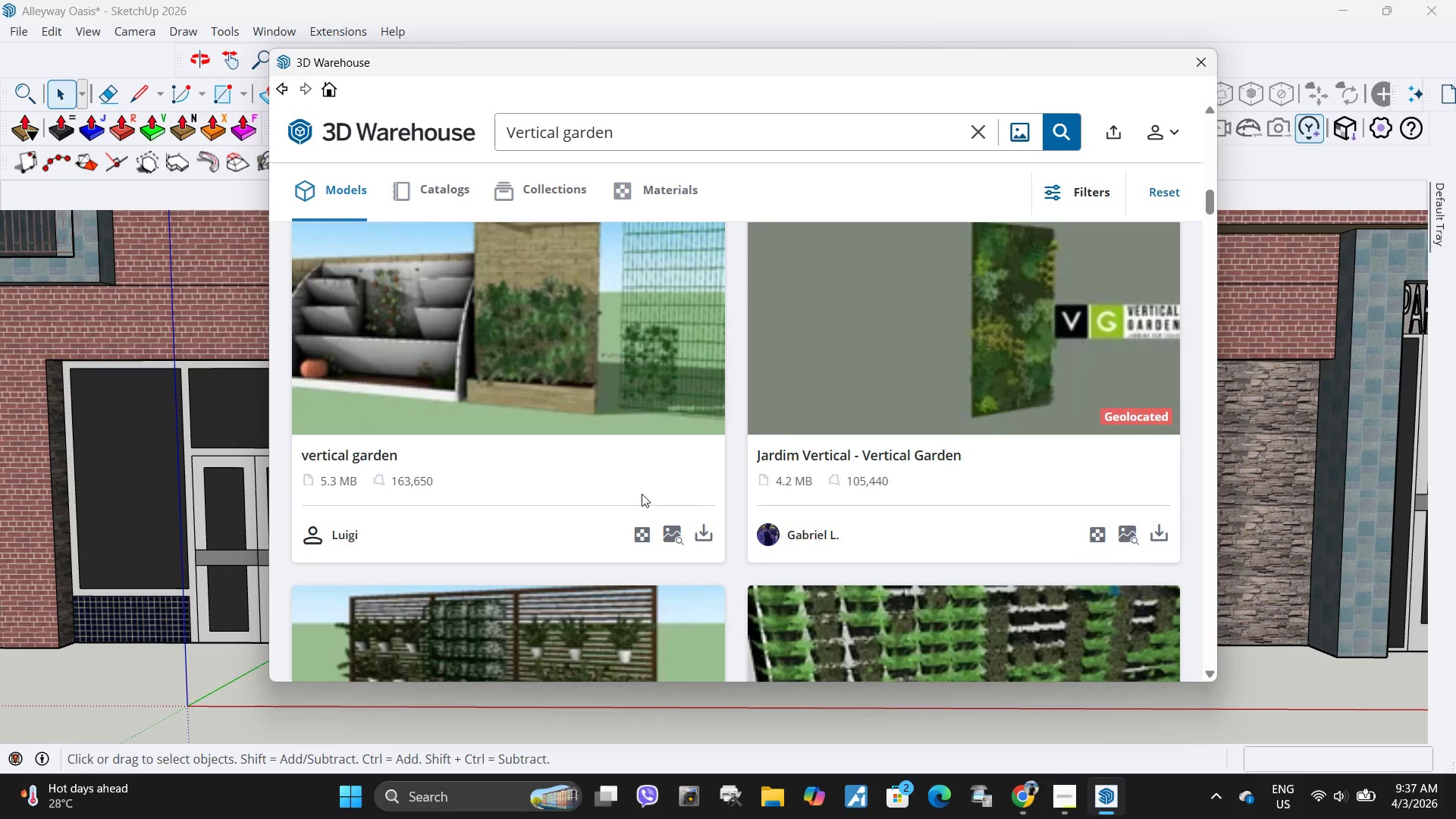 
scroll: coordinate [642, 494], scroll_direction: up, amount: 1.0
 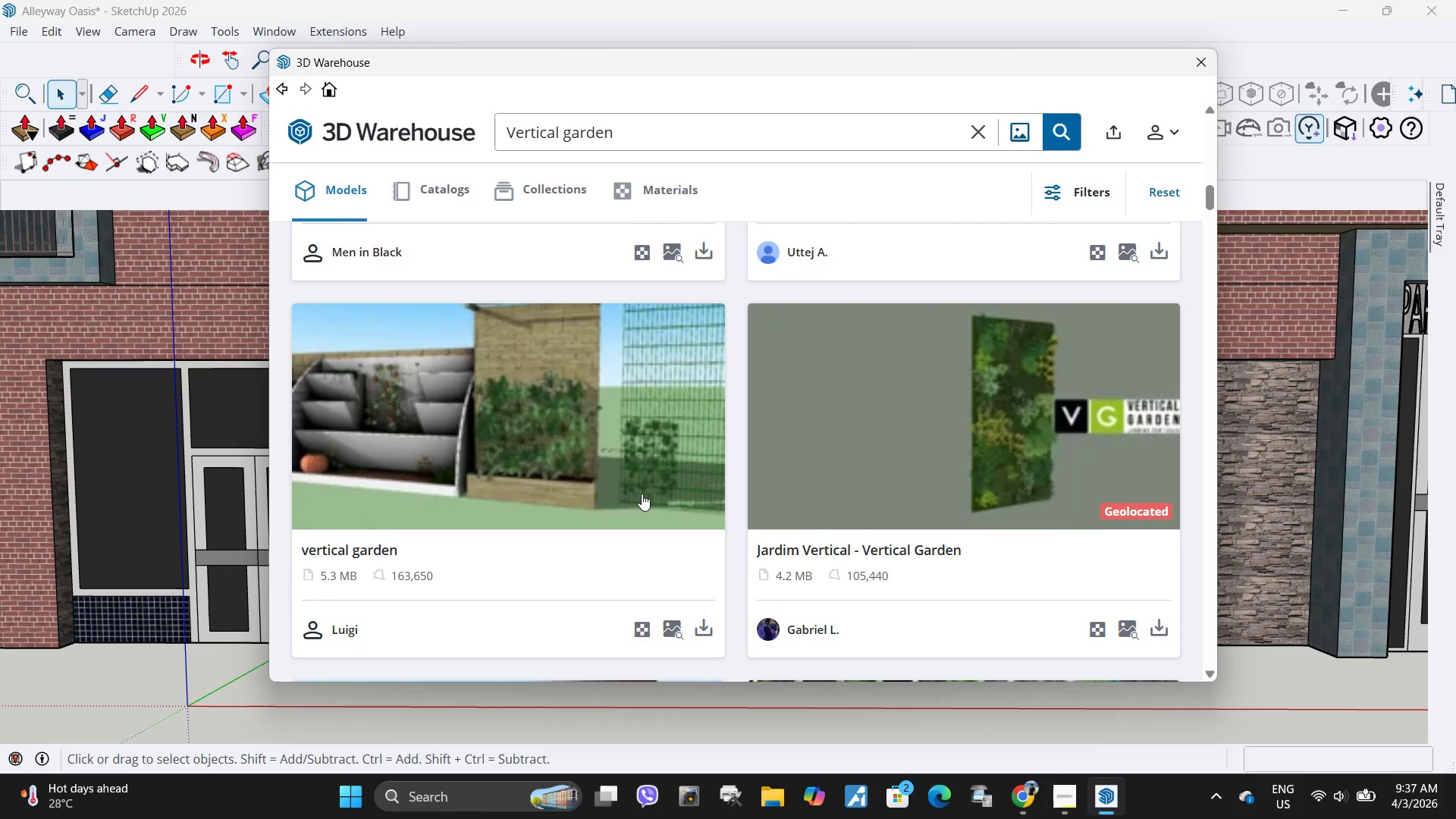 
scroll: coordinate [642, 494], scroll_direction: down, amount: 1.0
 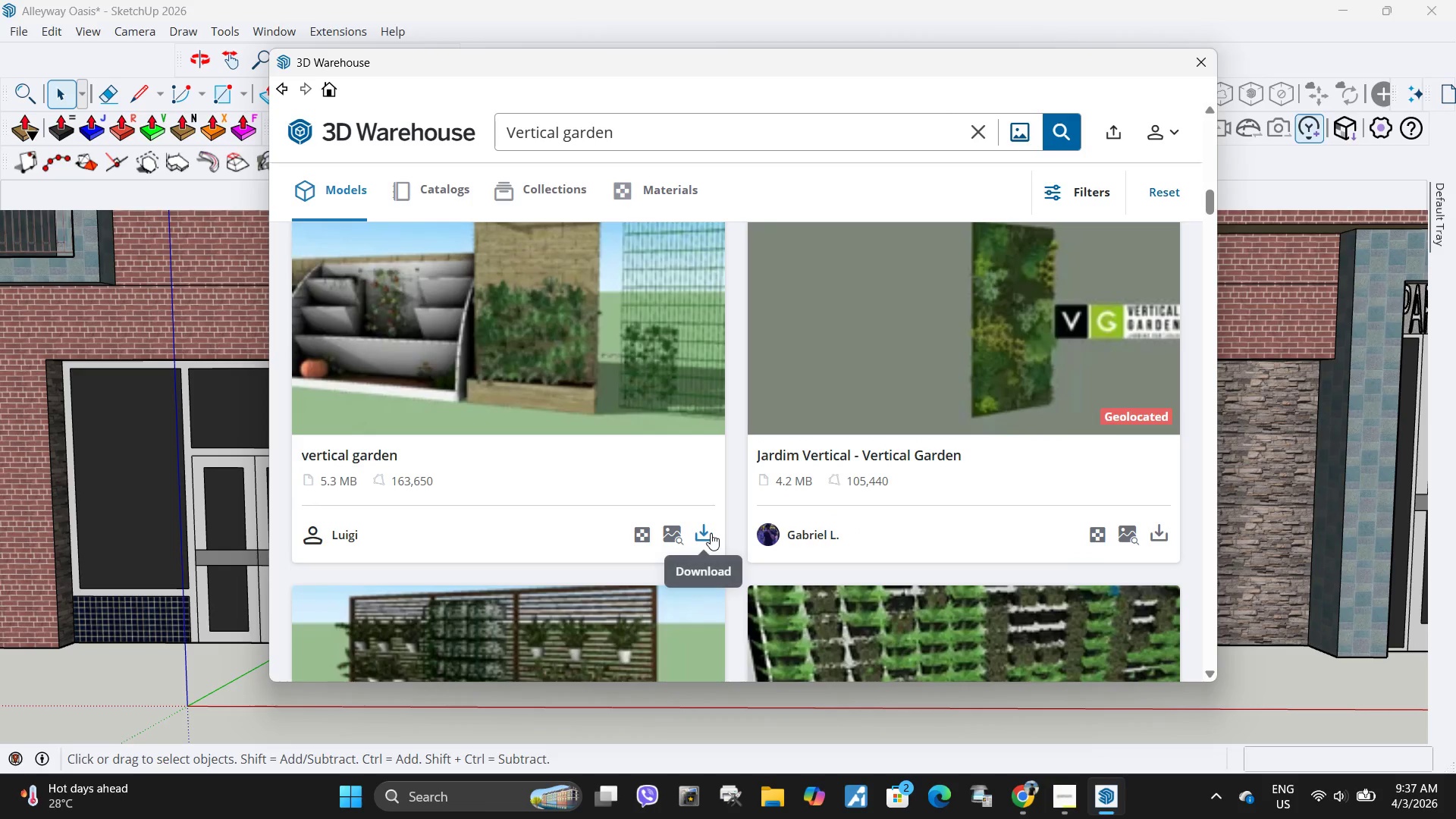 
left_click([711, 533])
 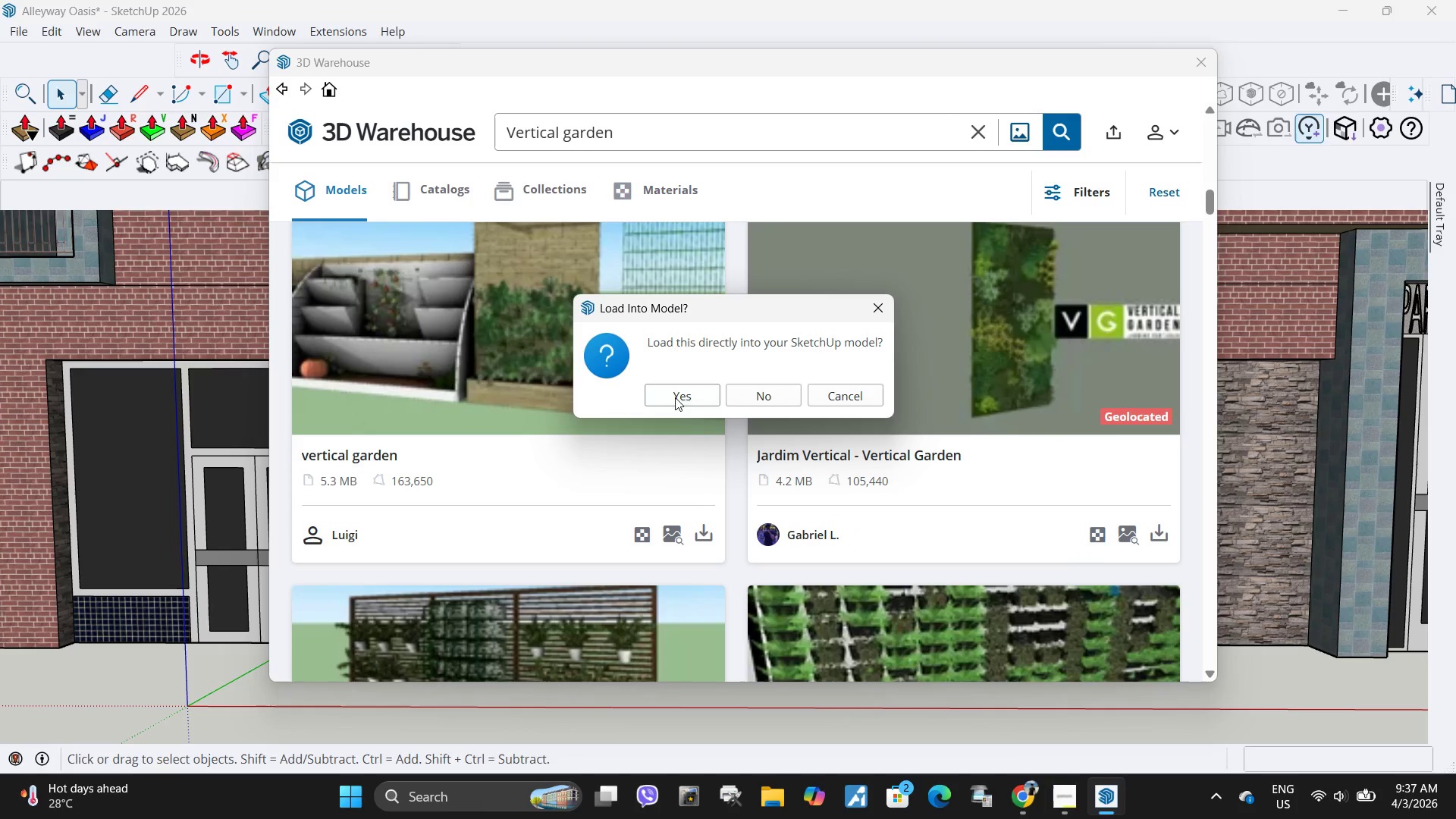 
left_click([686, 400])
 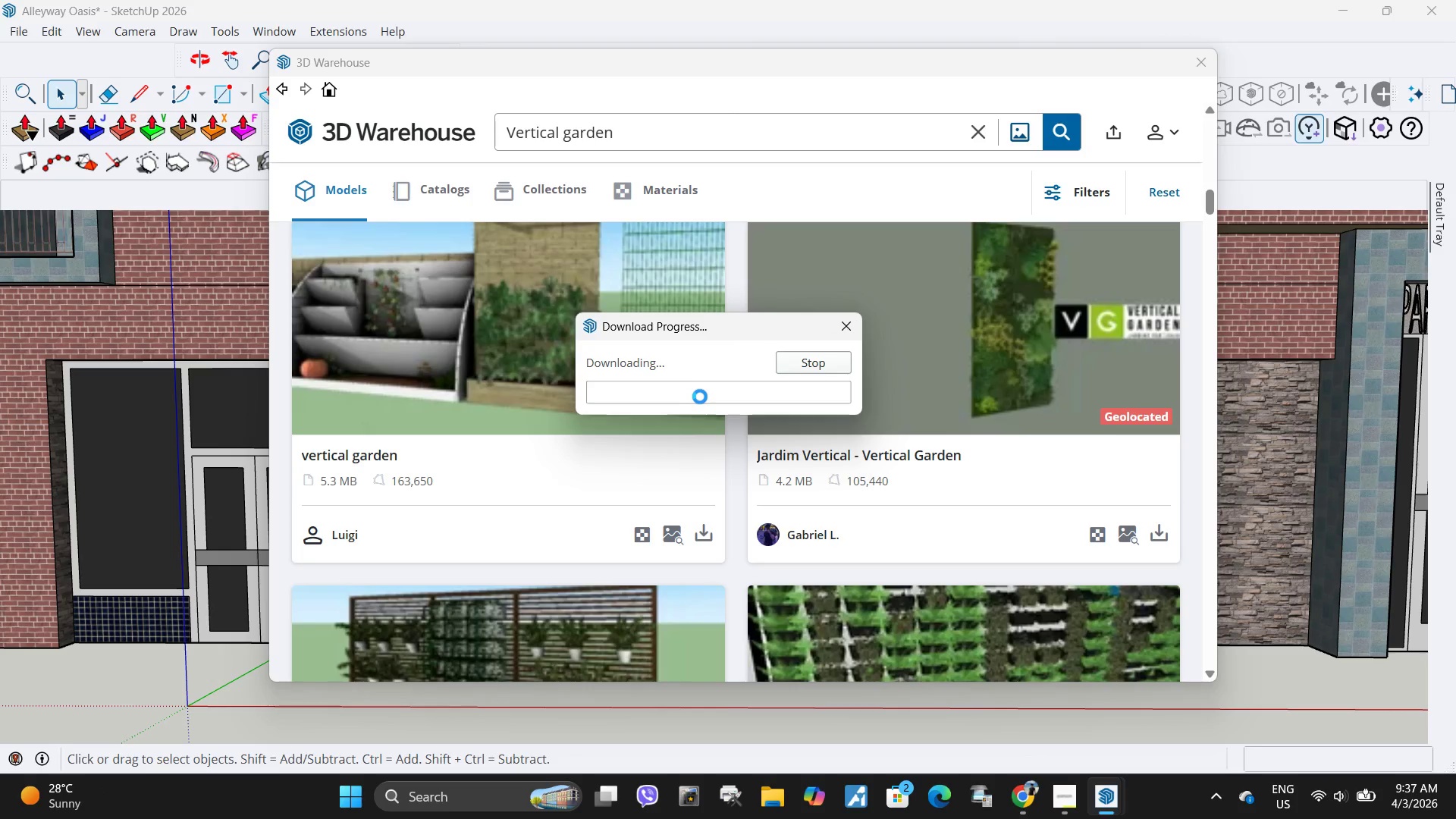 
scroll: coordinate [711, 457], scroll_direction: down, amount: 25.0
 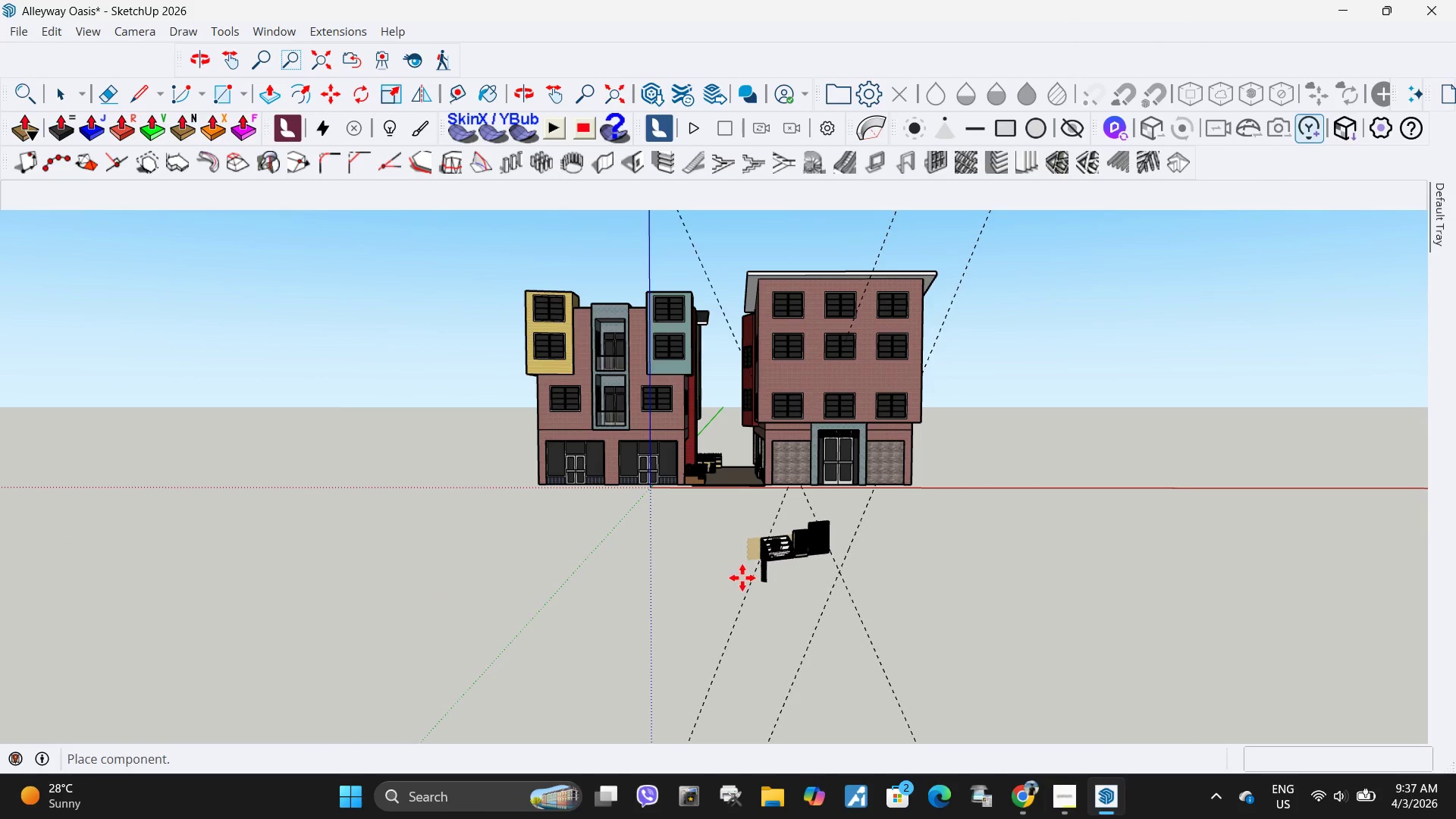 
left_click([736, 577])
 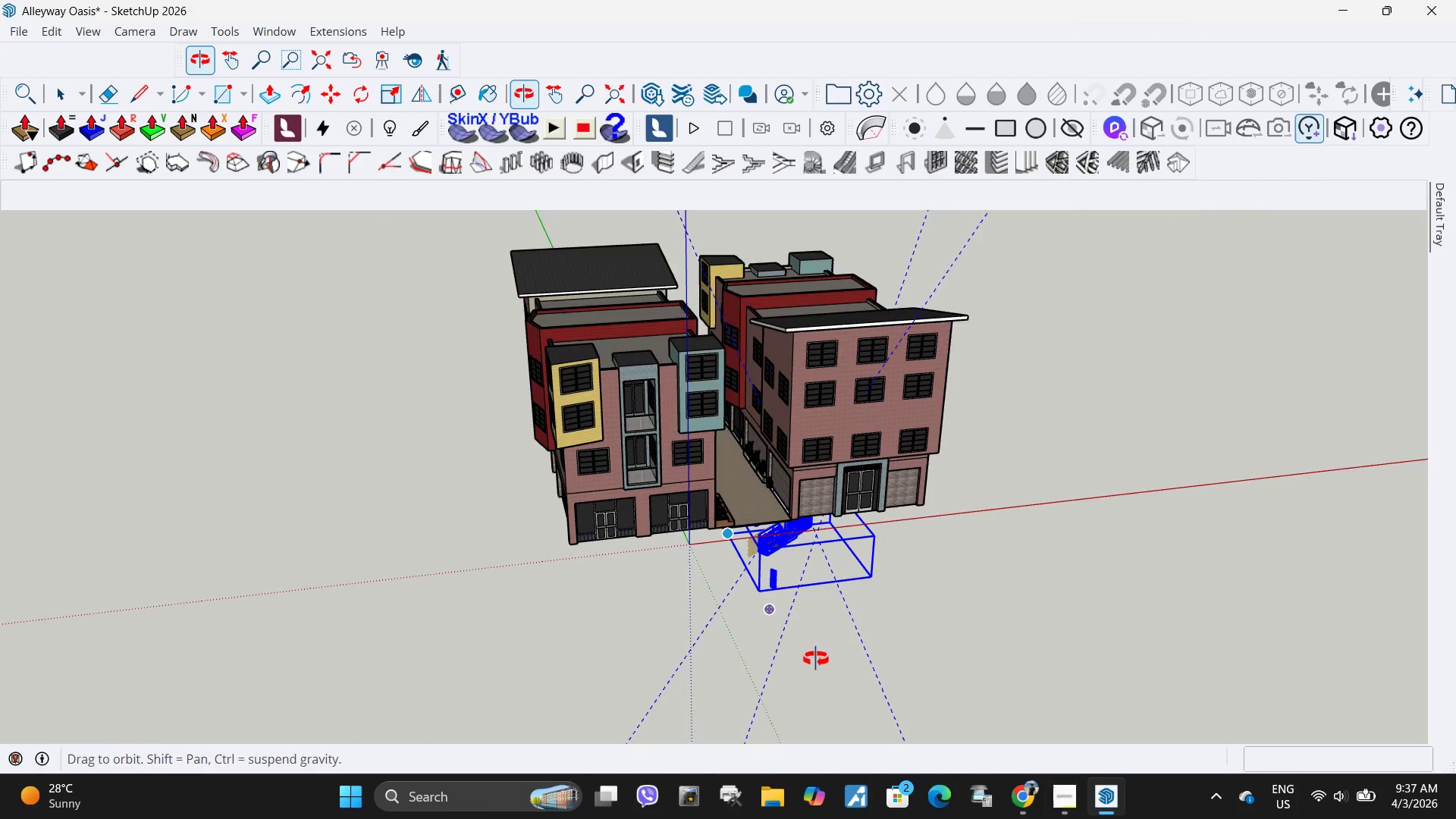 
scroll: coordinate [780, 572], scroll_direction: up, amount: 4.0
 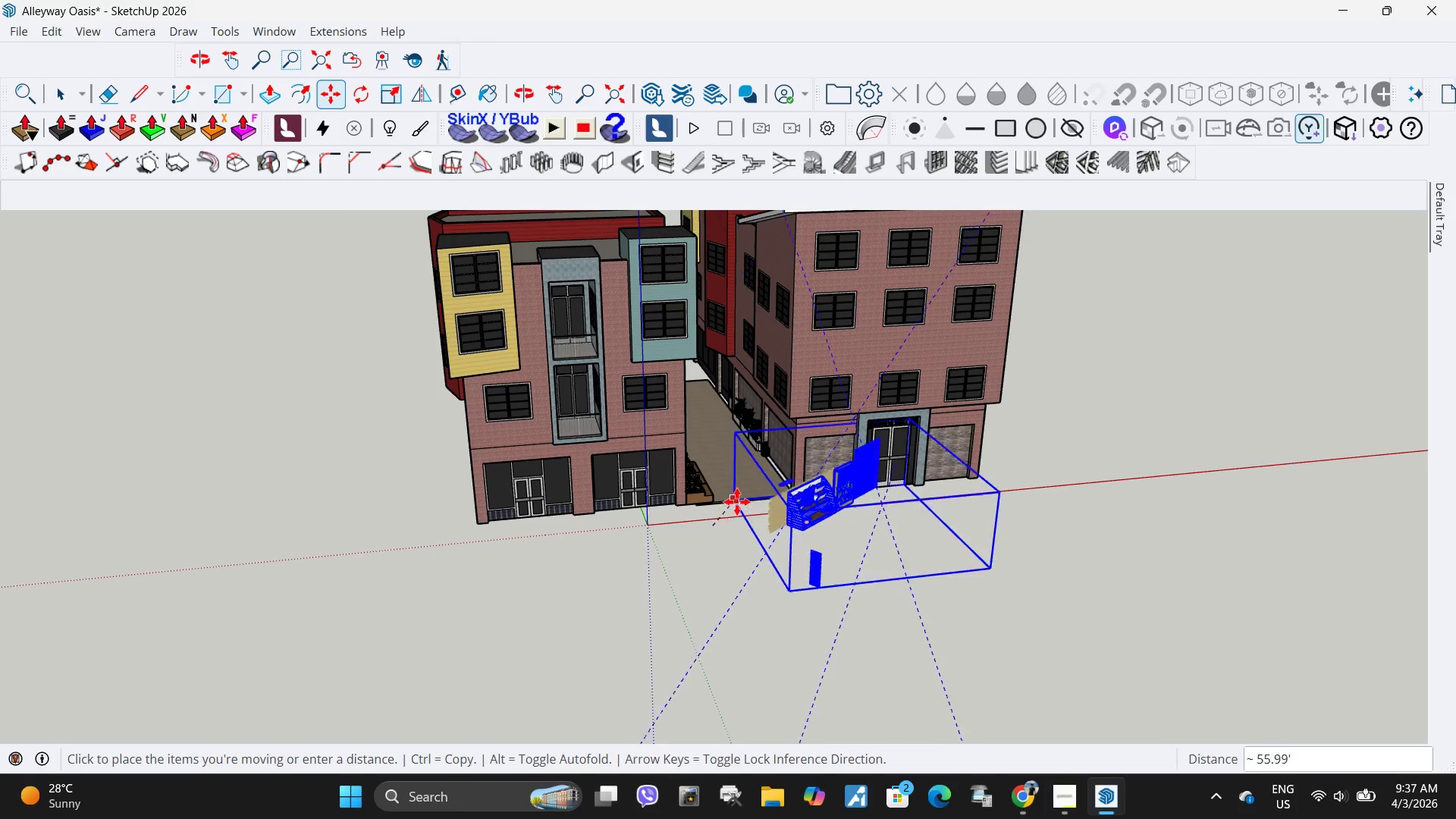 
left_click([733, 497])
 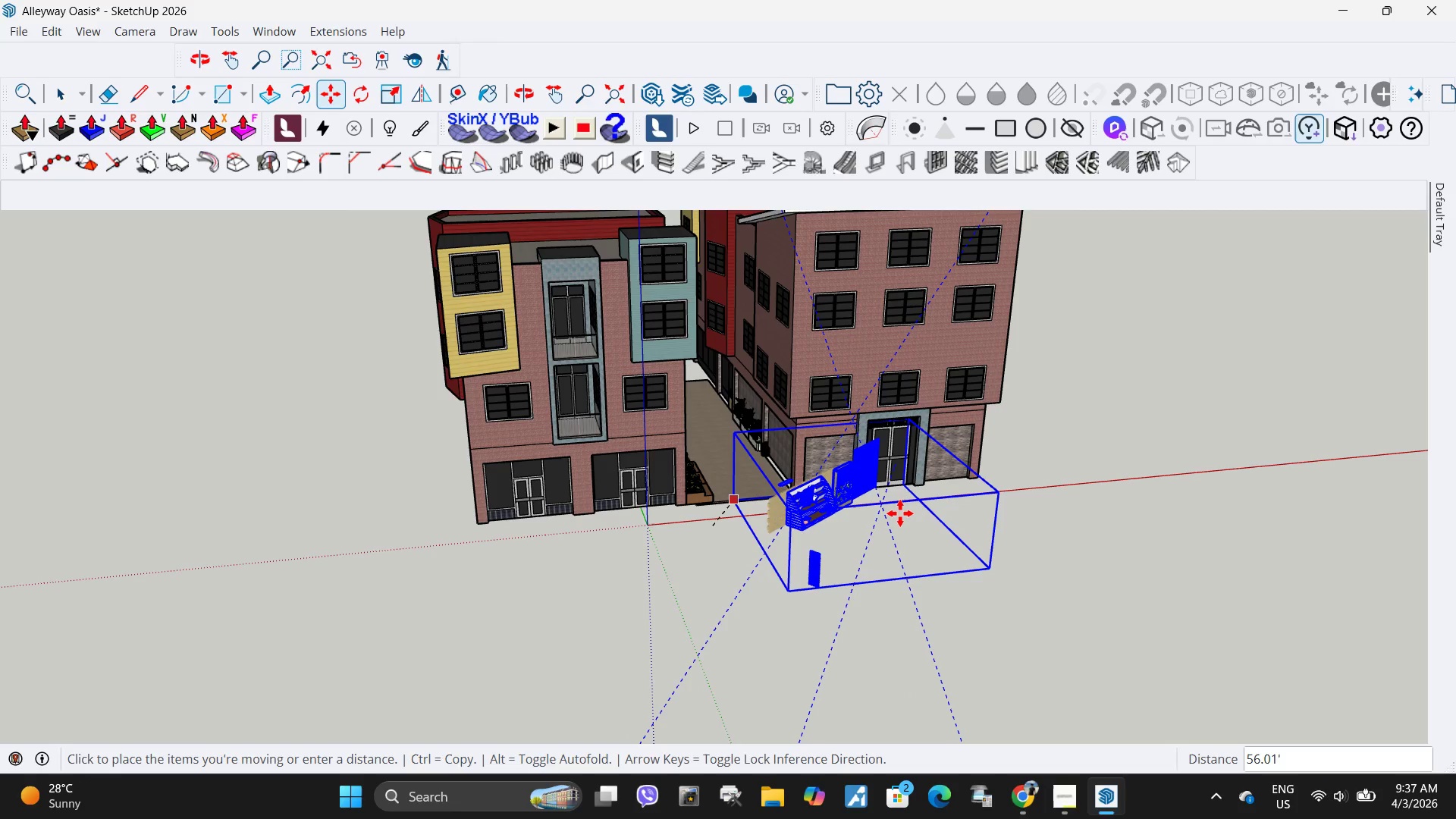 
key(Space)
 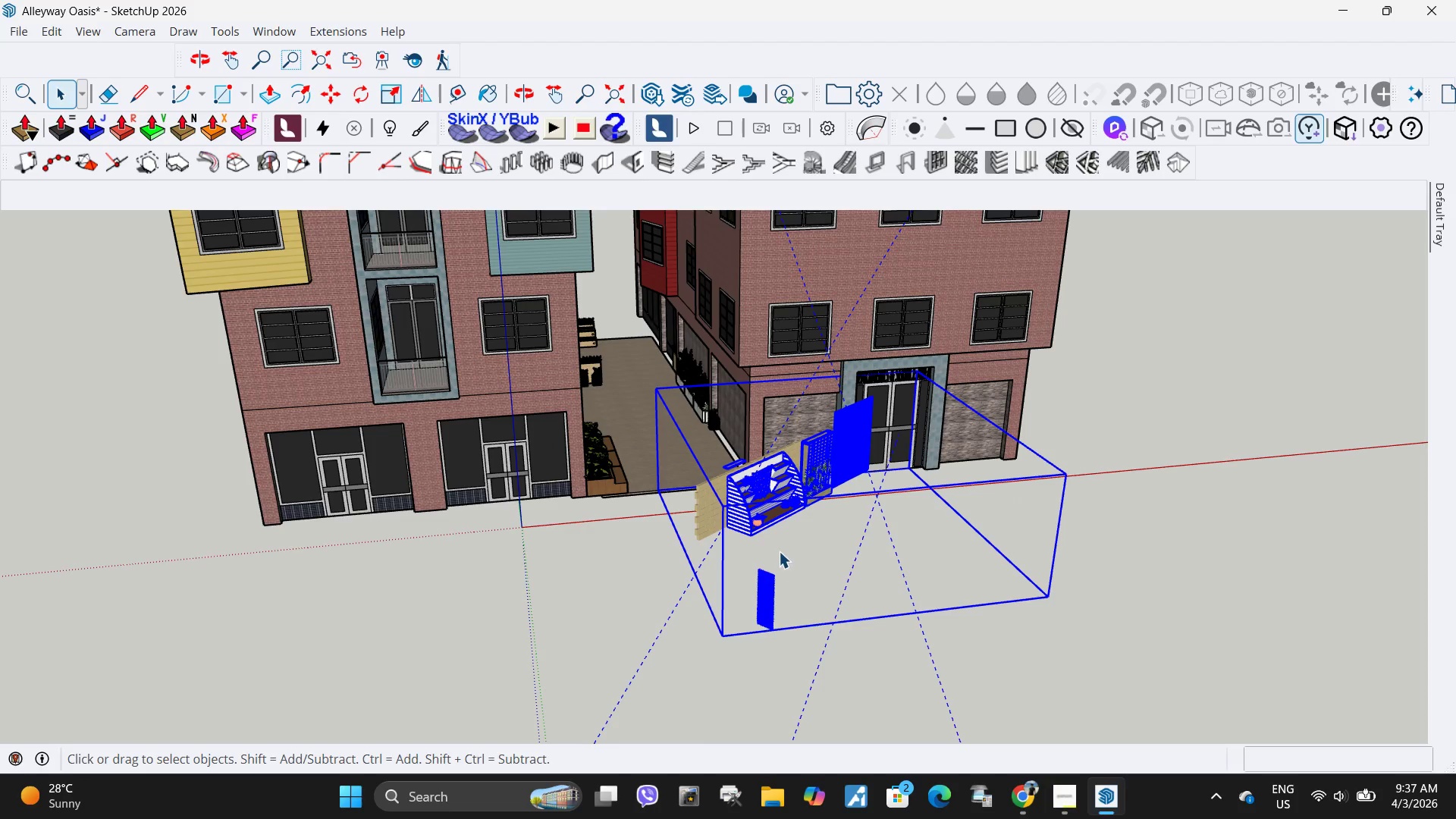 
scroll: coordinate [887, 524], scroll_direction: up, amount: 11.0
 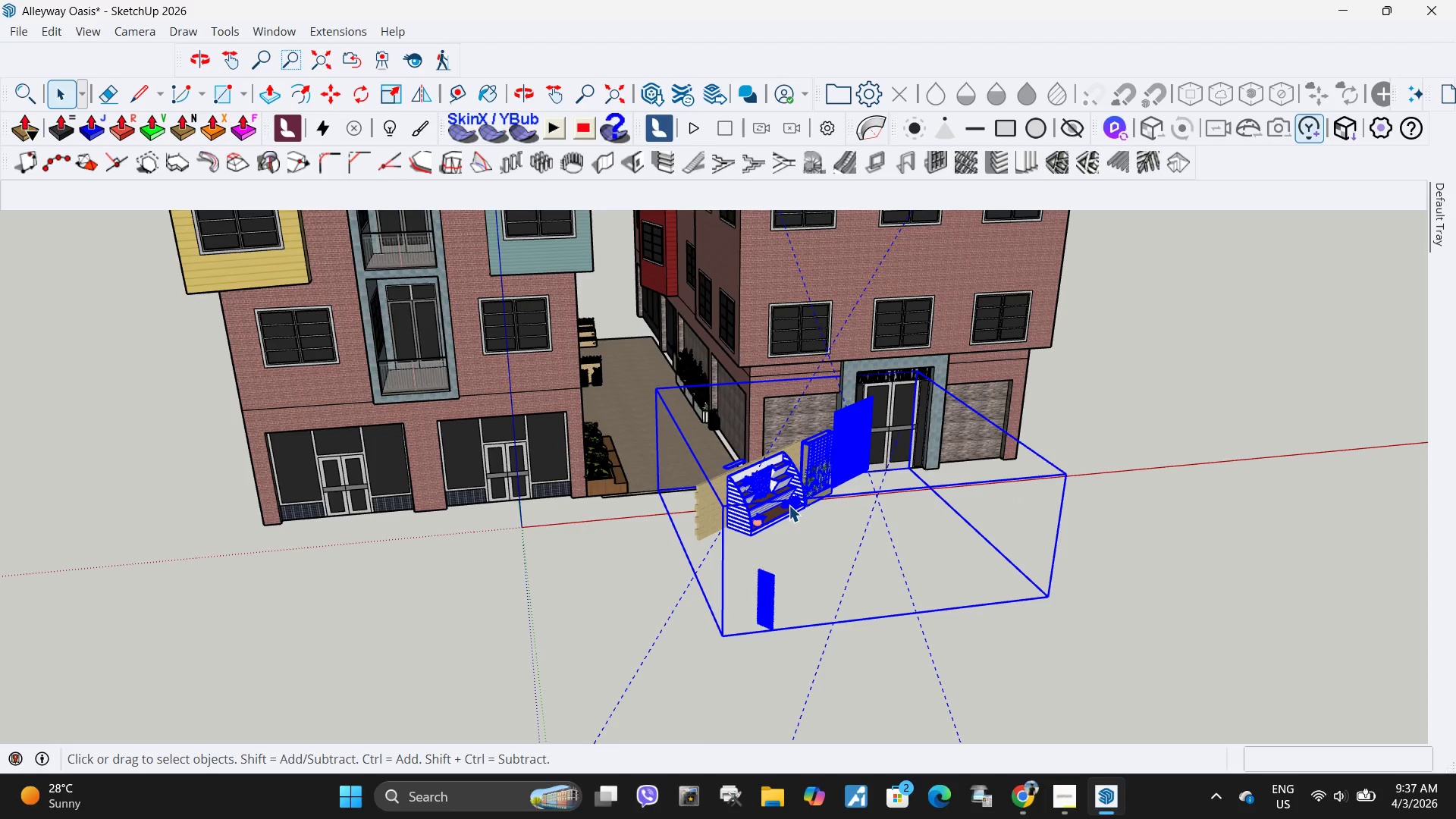 
double_click([789, 505])
 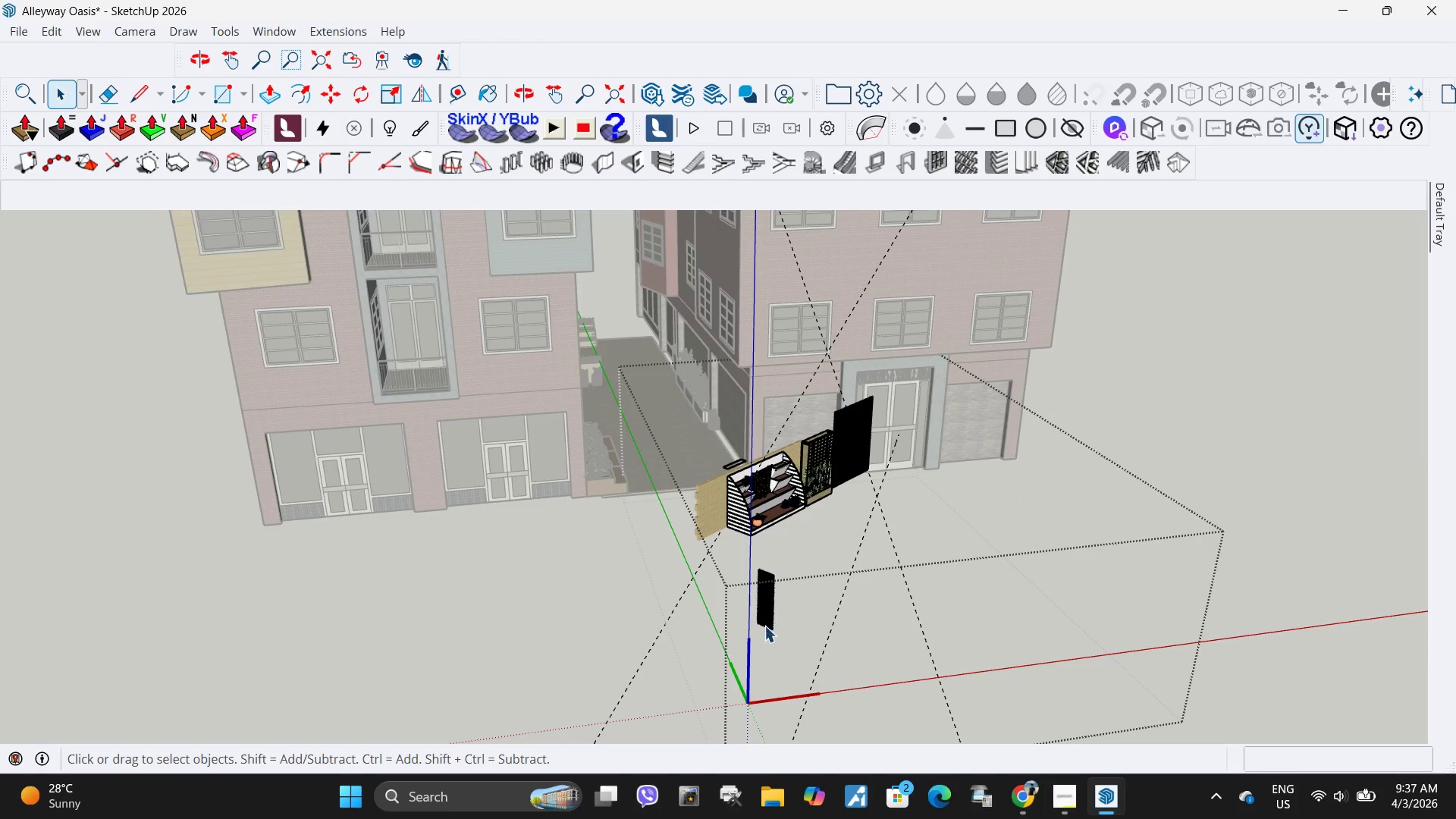 
left_click([766, 624])
 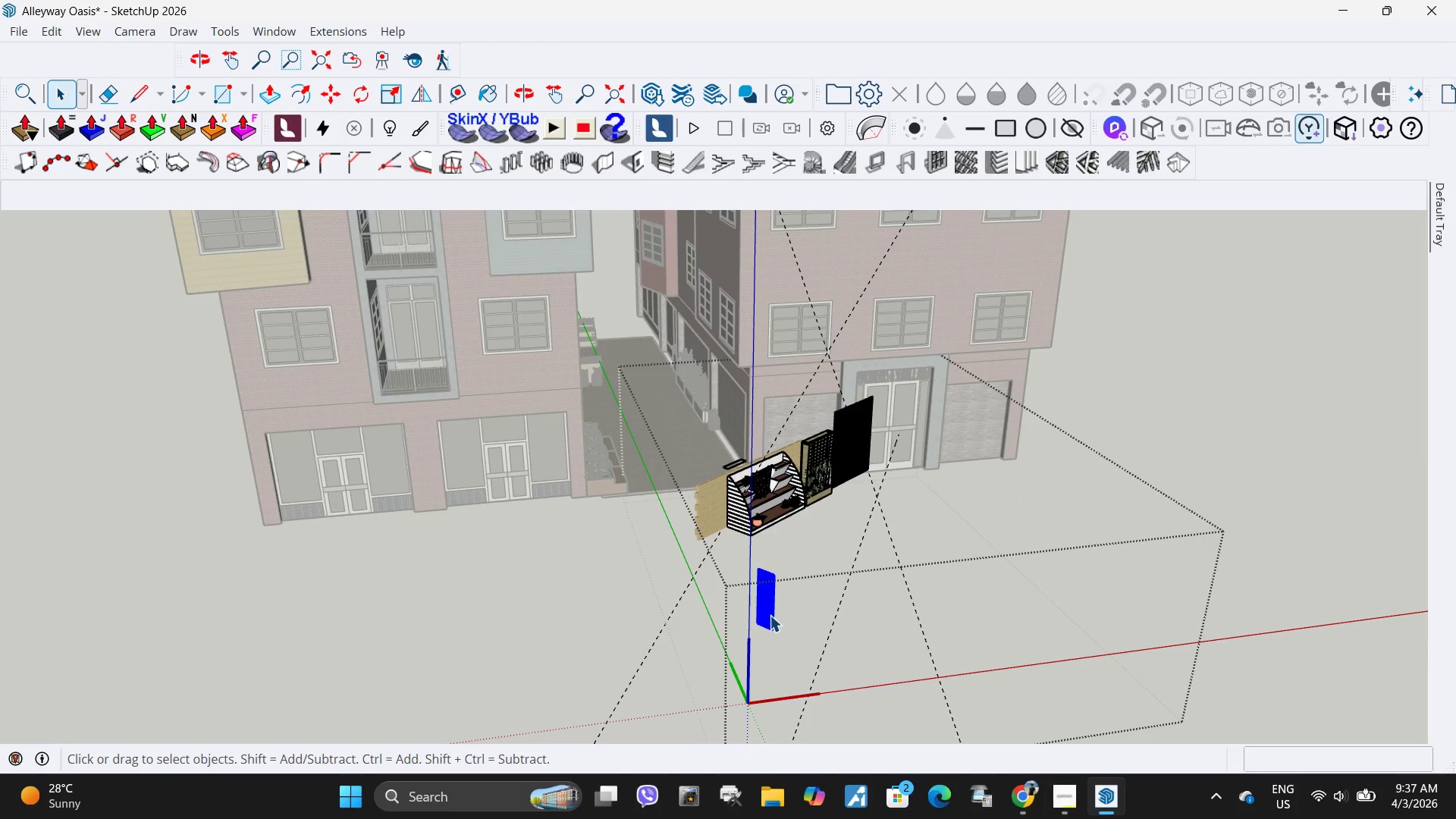 
scroll: coordinate [768, 606], scroll_direction: up, amount: 27.0
 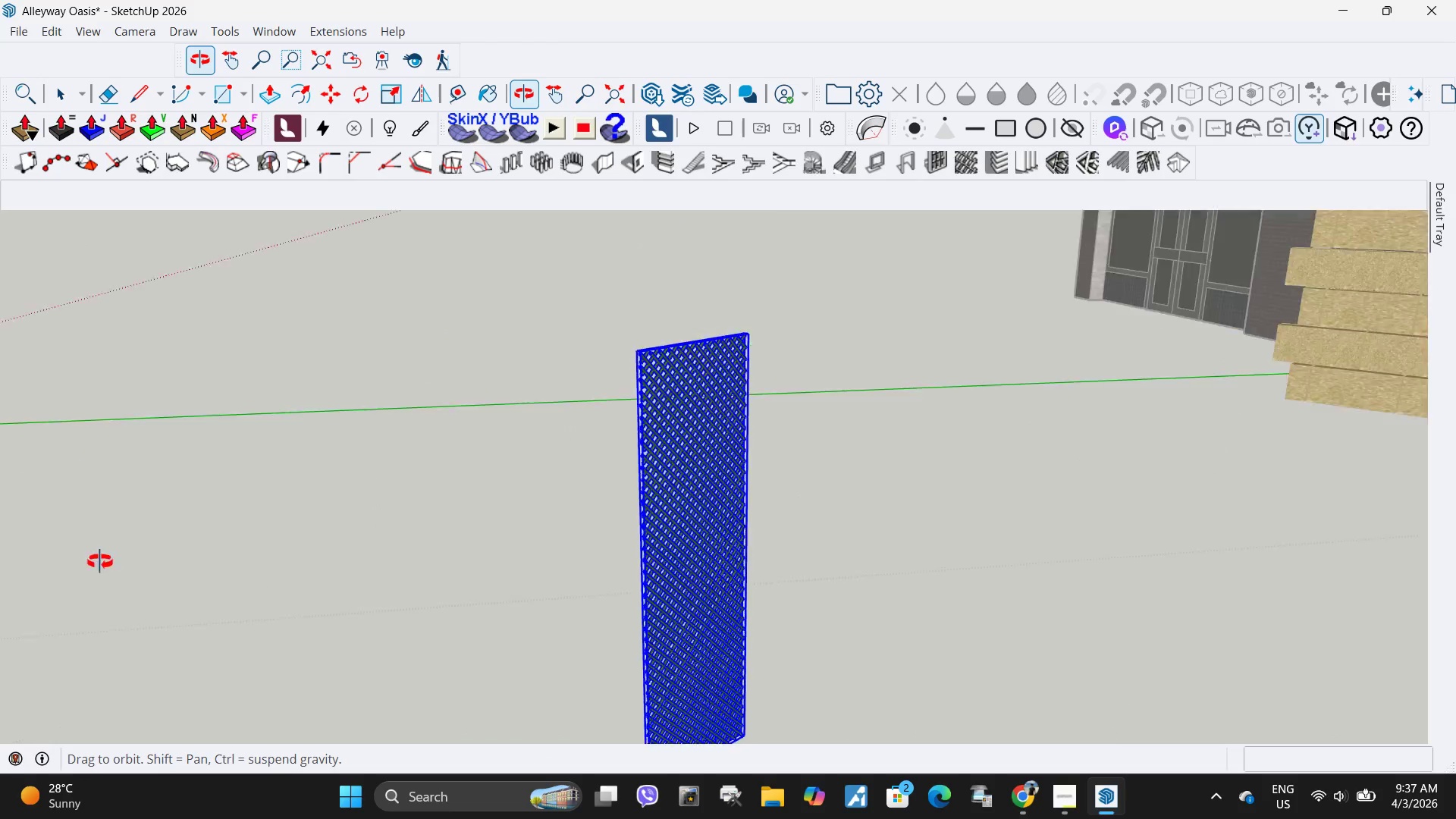 
left_click([907, 563])
 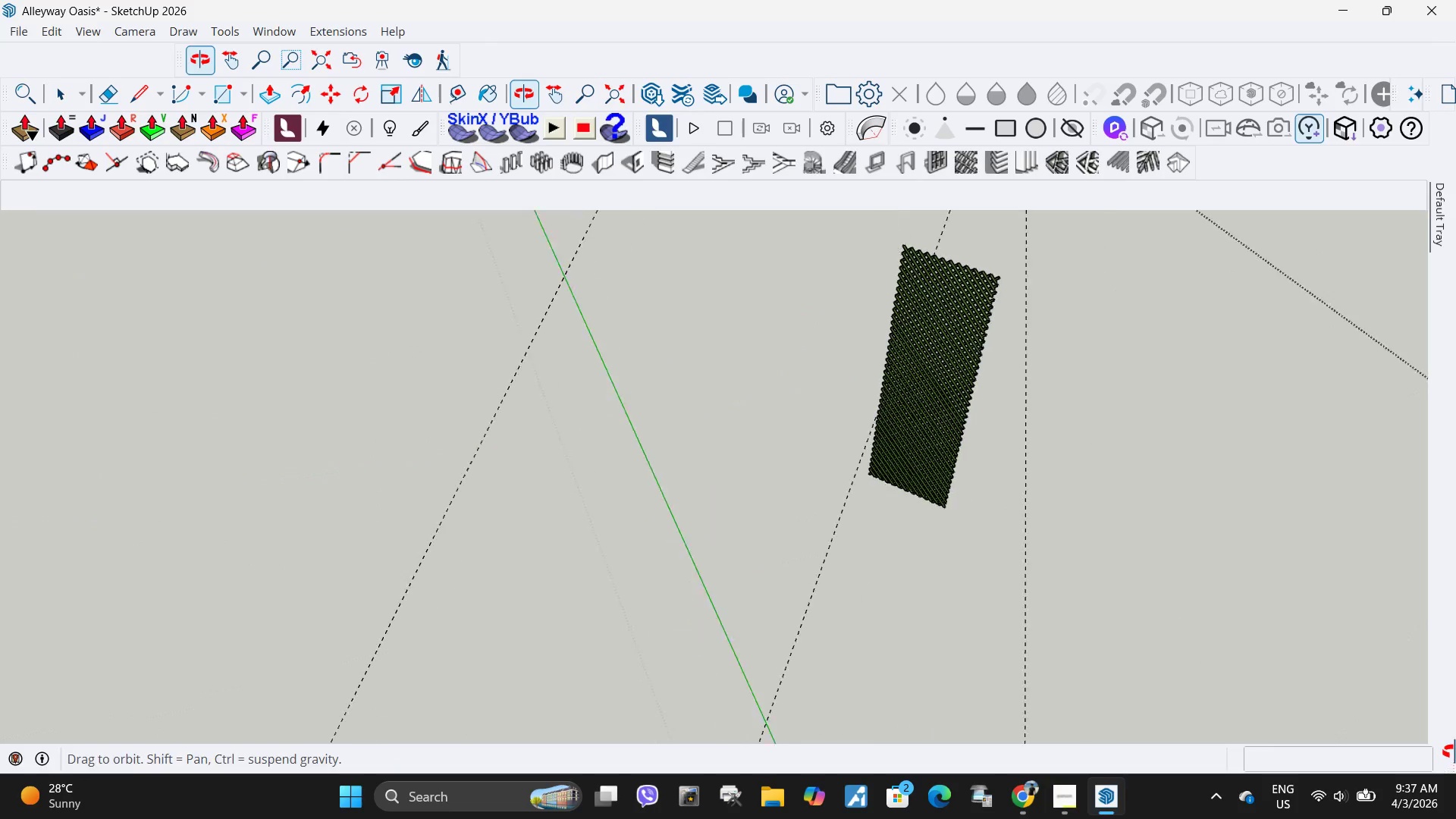 
left_click([956, 498])
 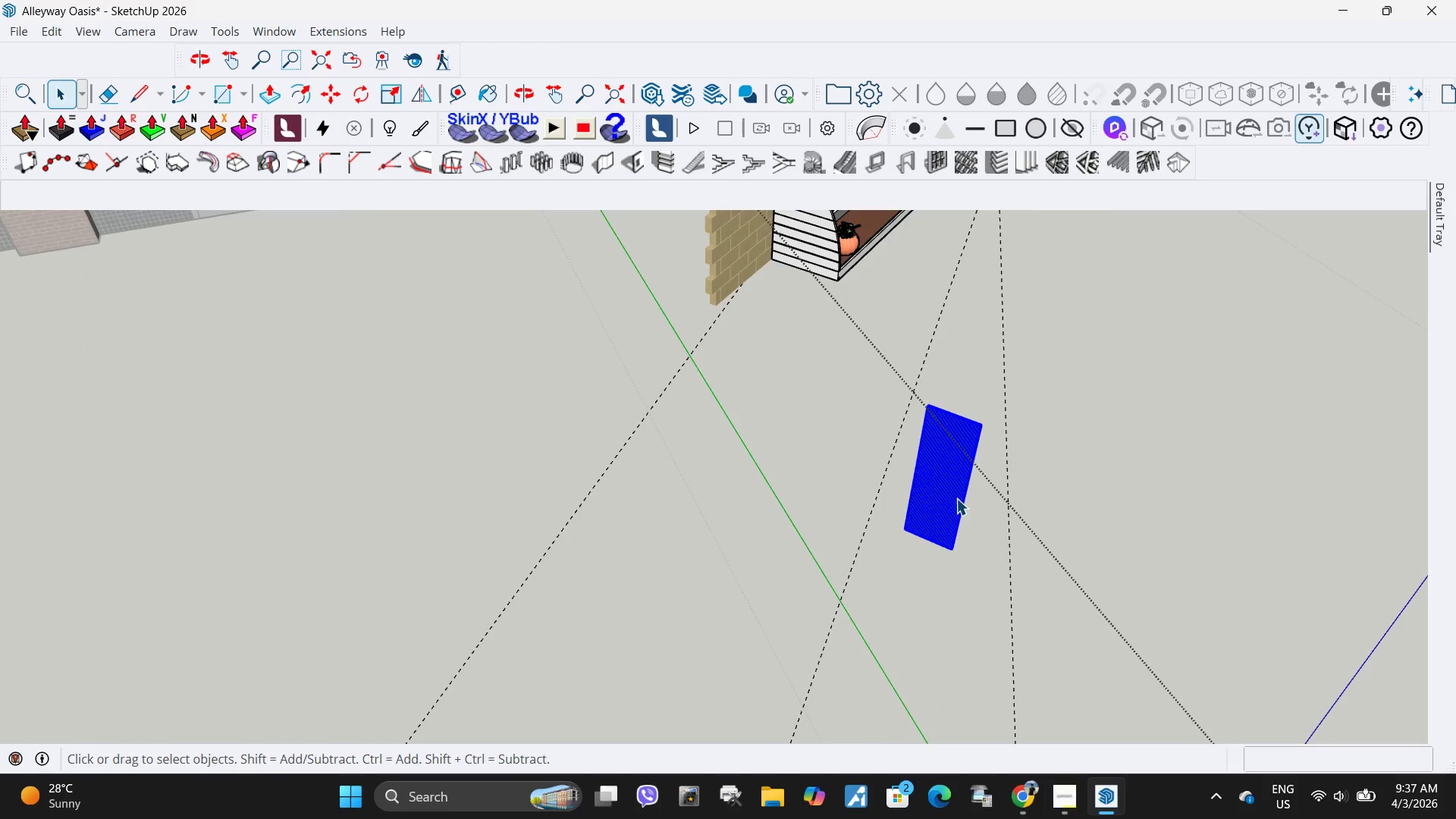 
scroll: coordinate [960, 606], scroll_direction: down, amount: 6.0
 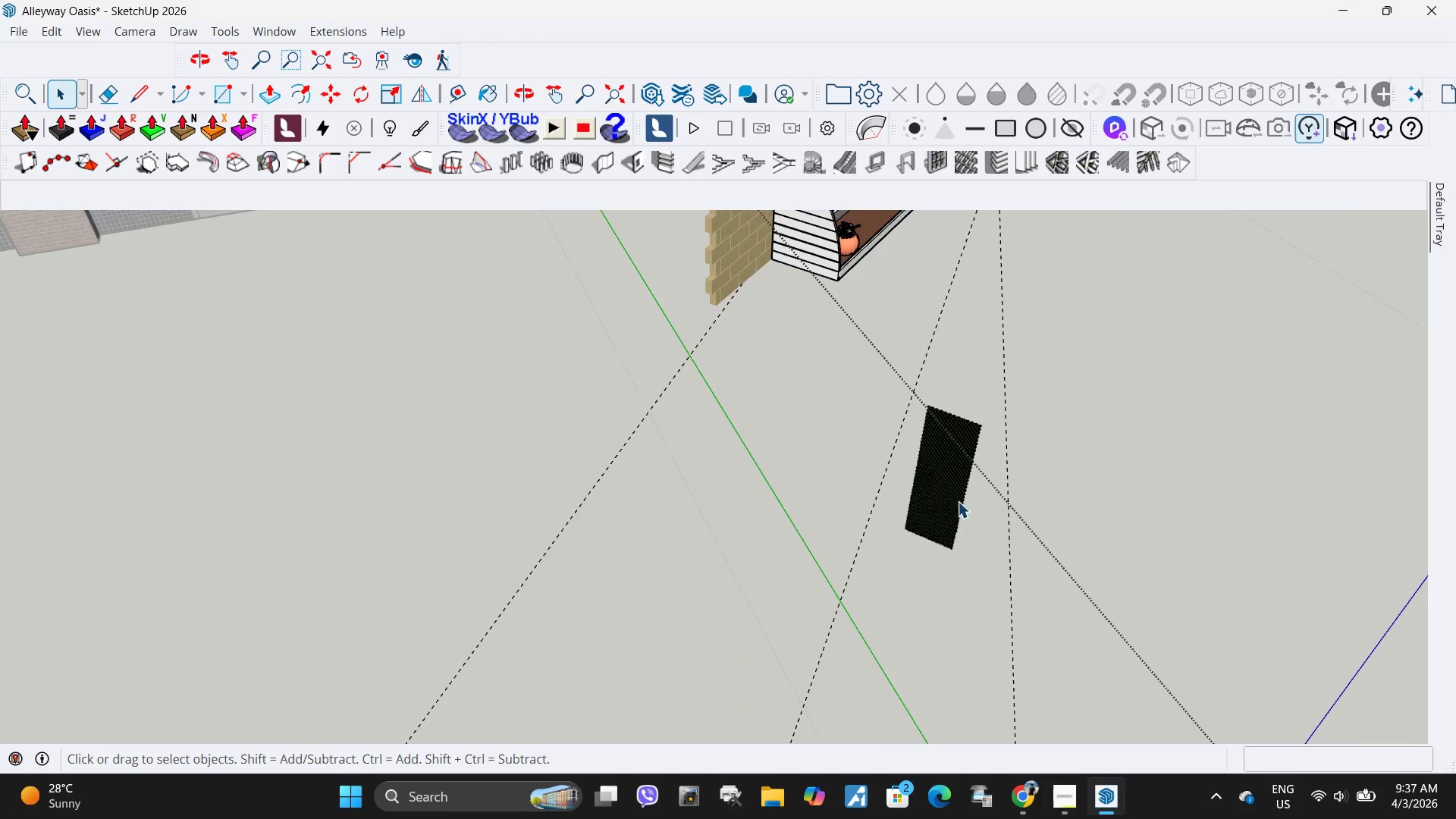 
key(Control+C)
 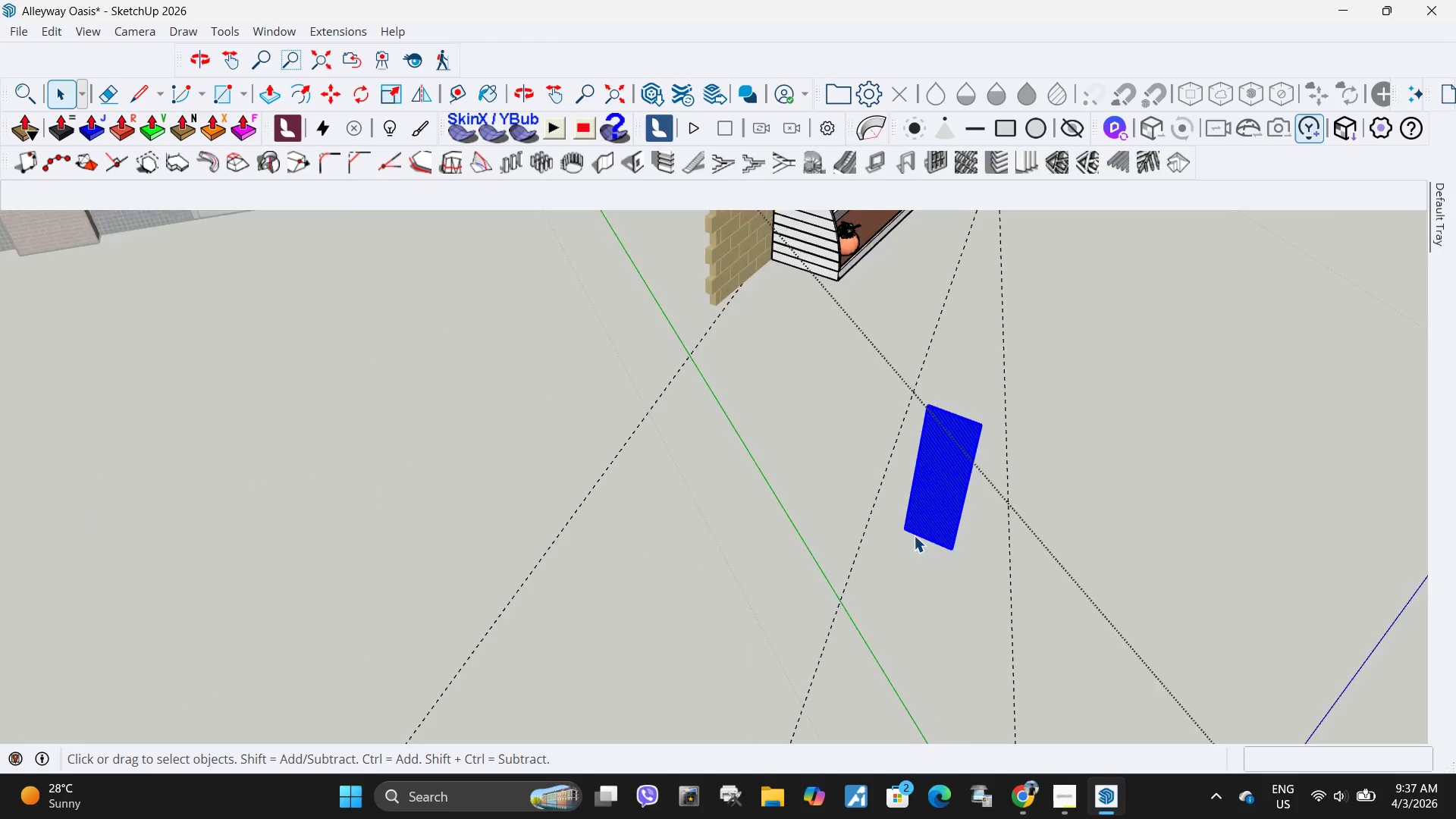 
key(Escape)
 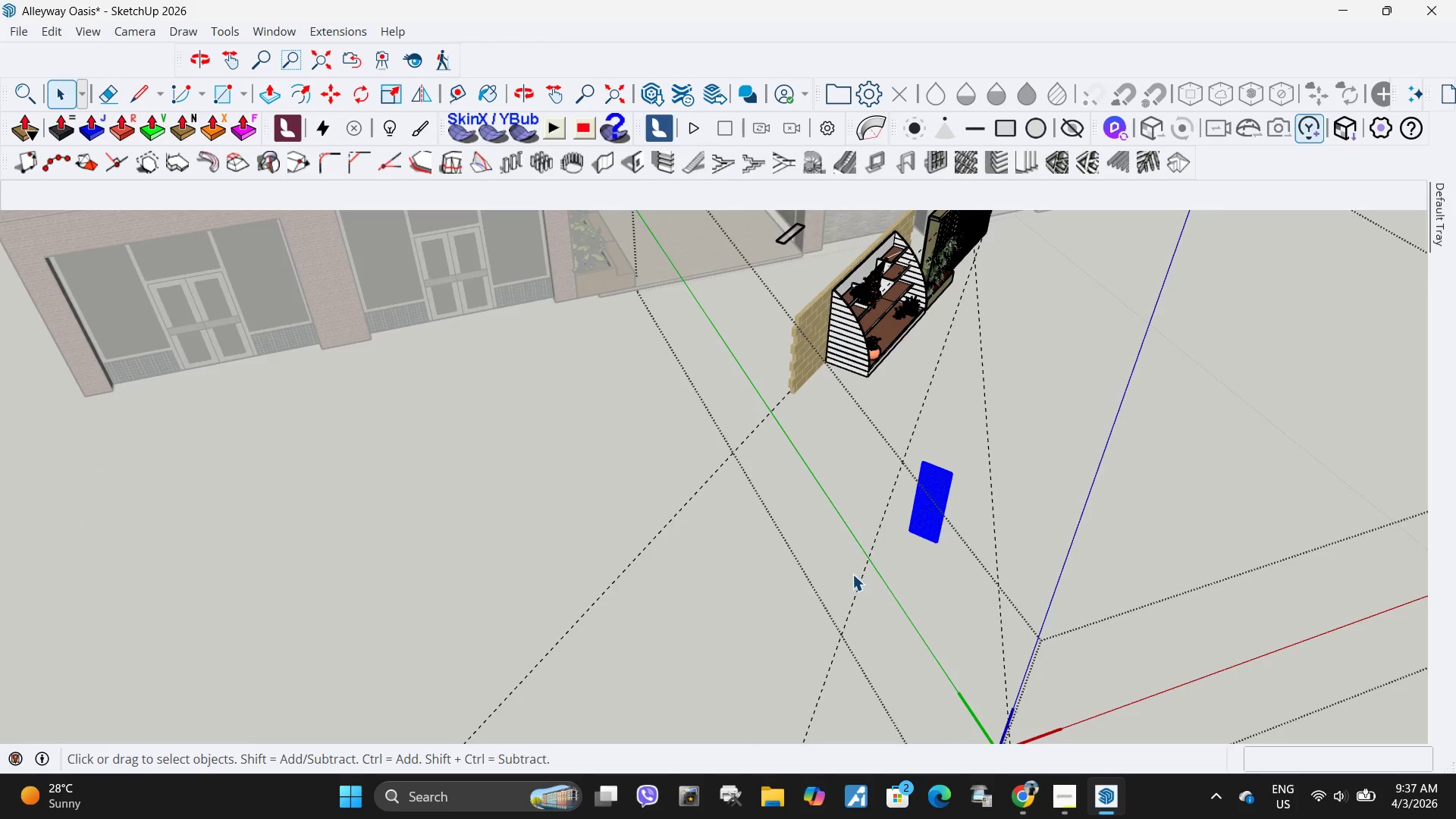 
scroll: coordinate [910, 537], scroll_direction: down, amount: 6.0
 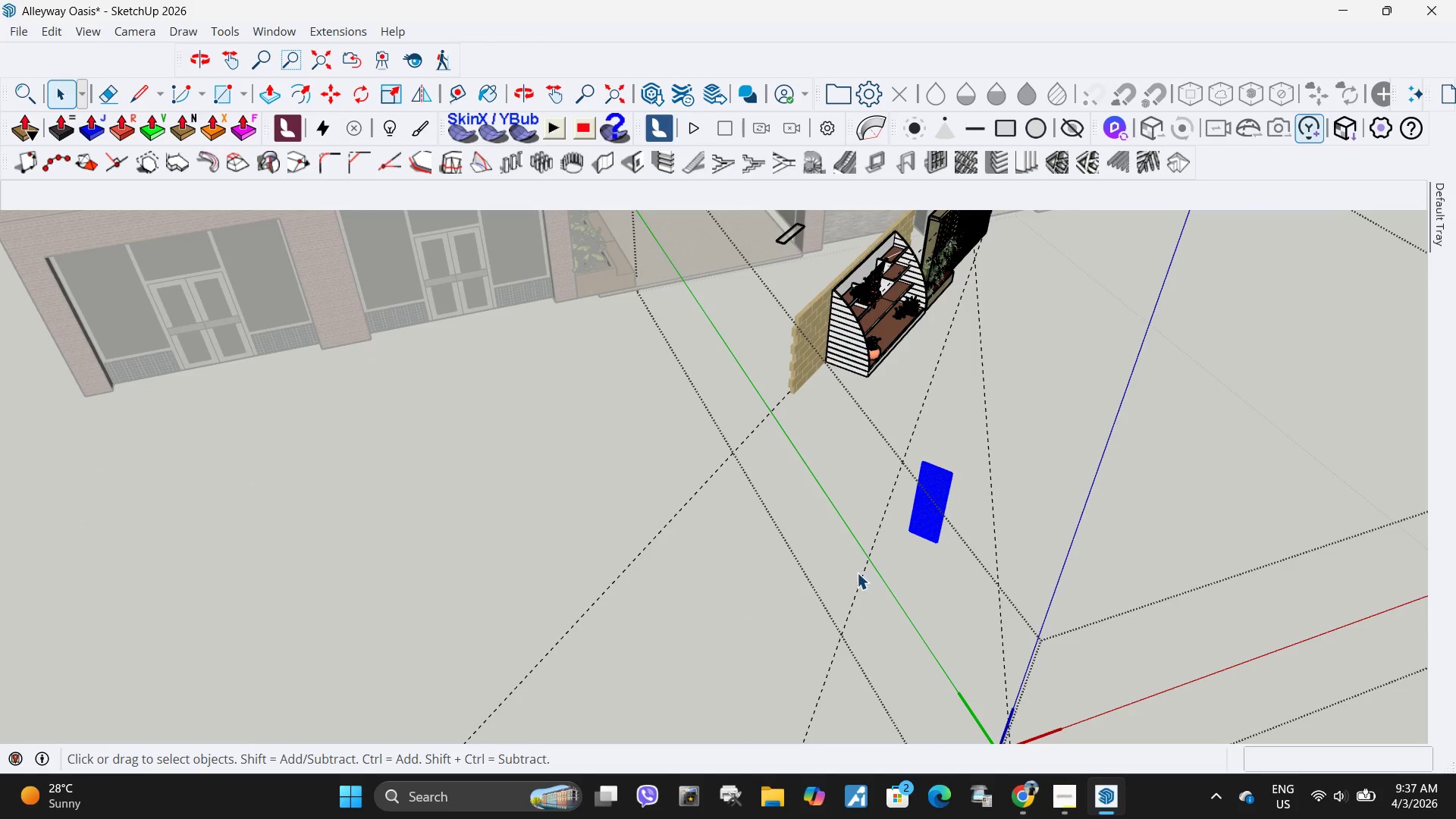 
left_click([852, 574])
 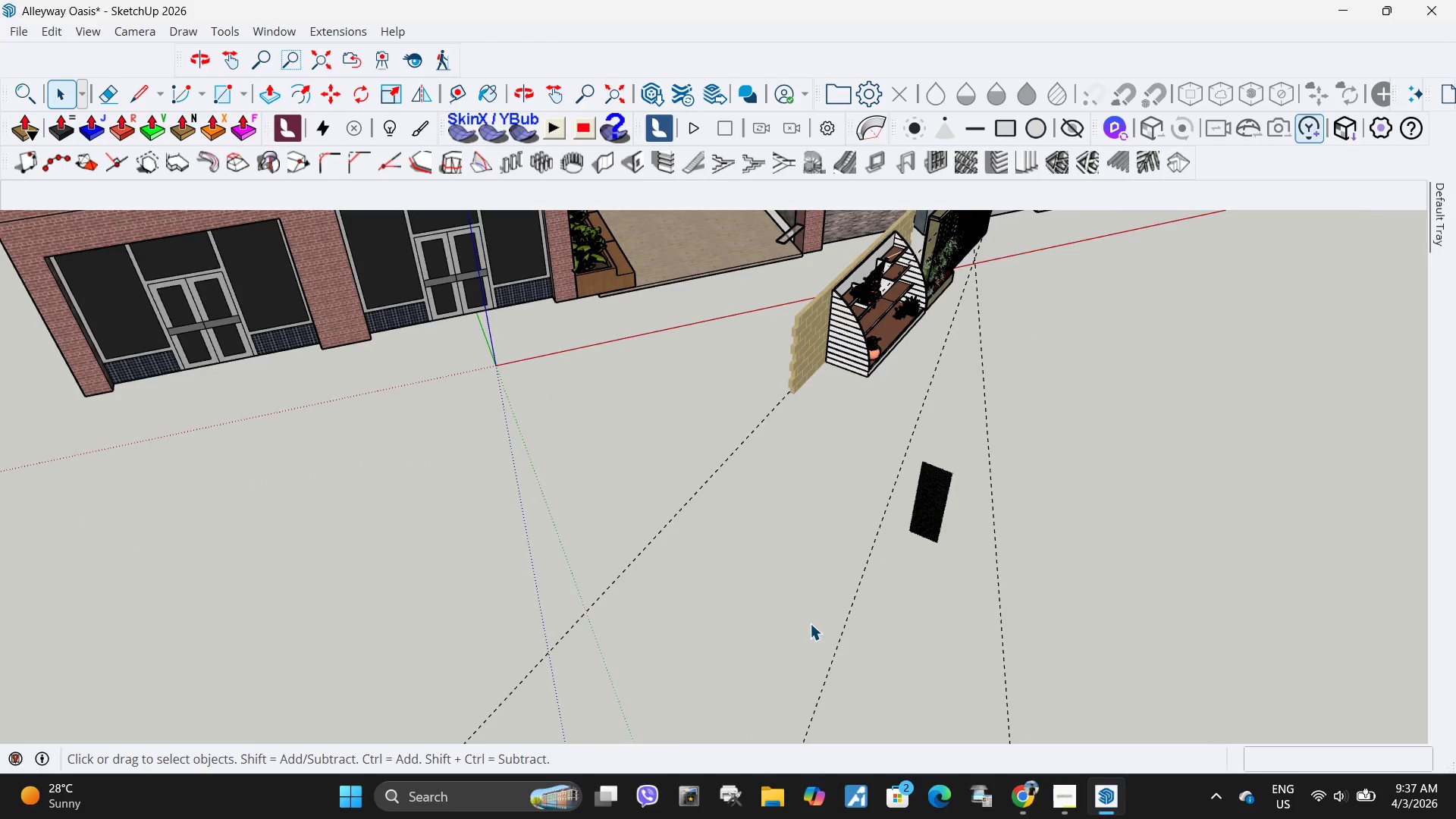 
key(Escape)
 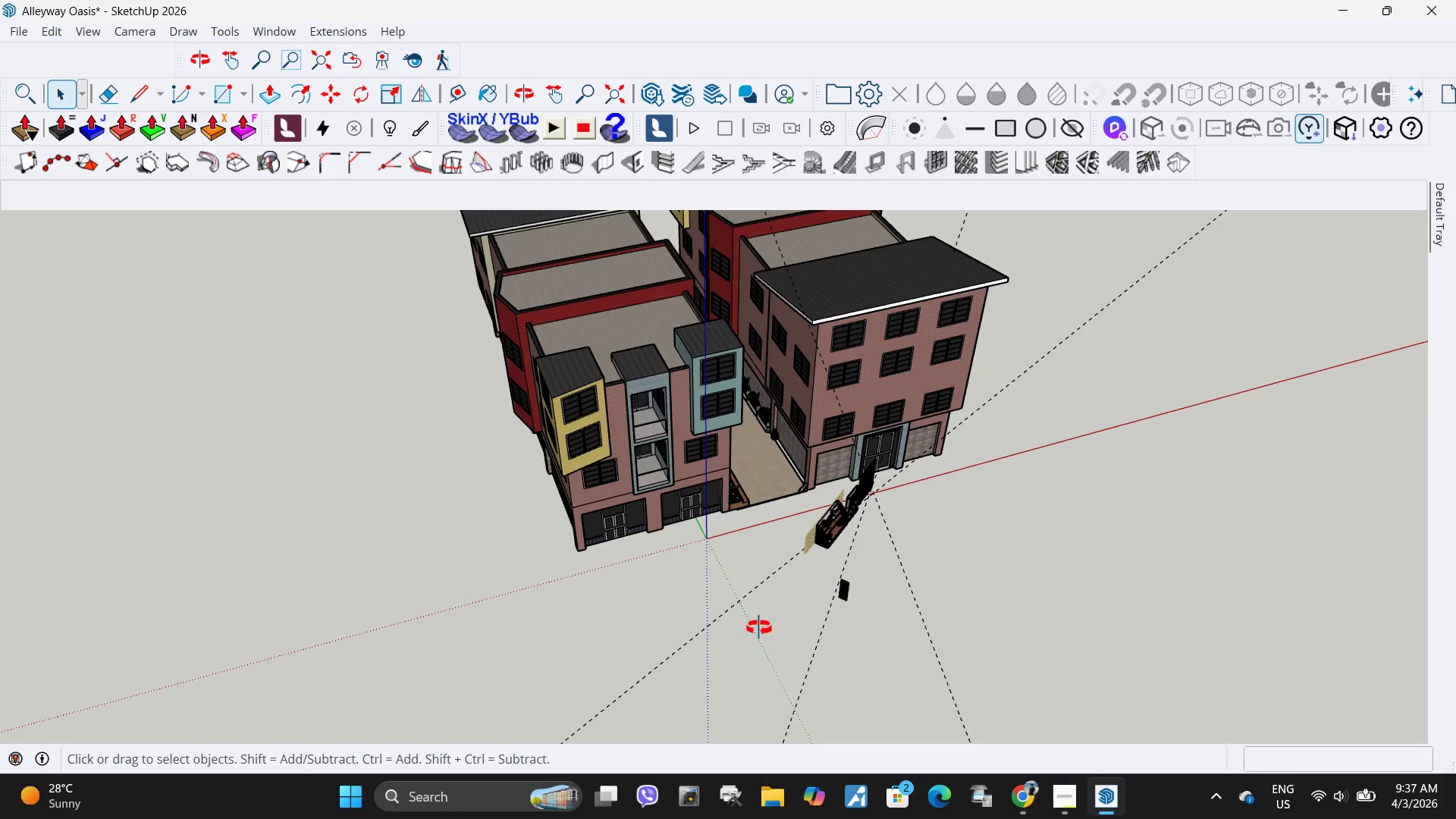 
scroll: coordinate [808, 626], scroll_direction: down, amount: 19.0
 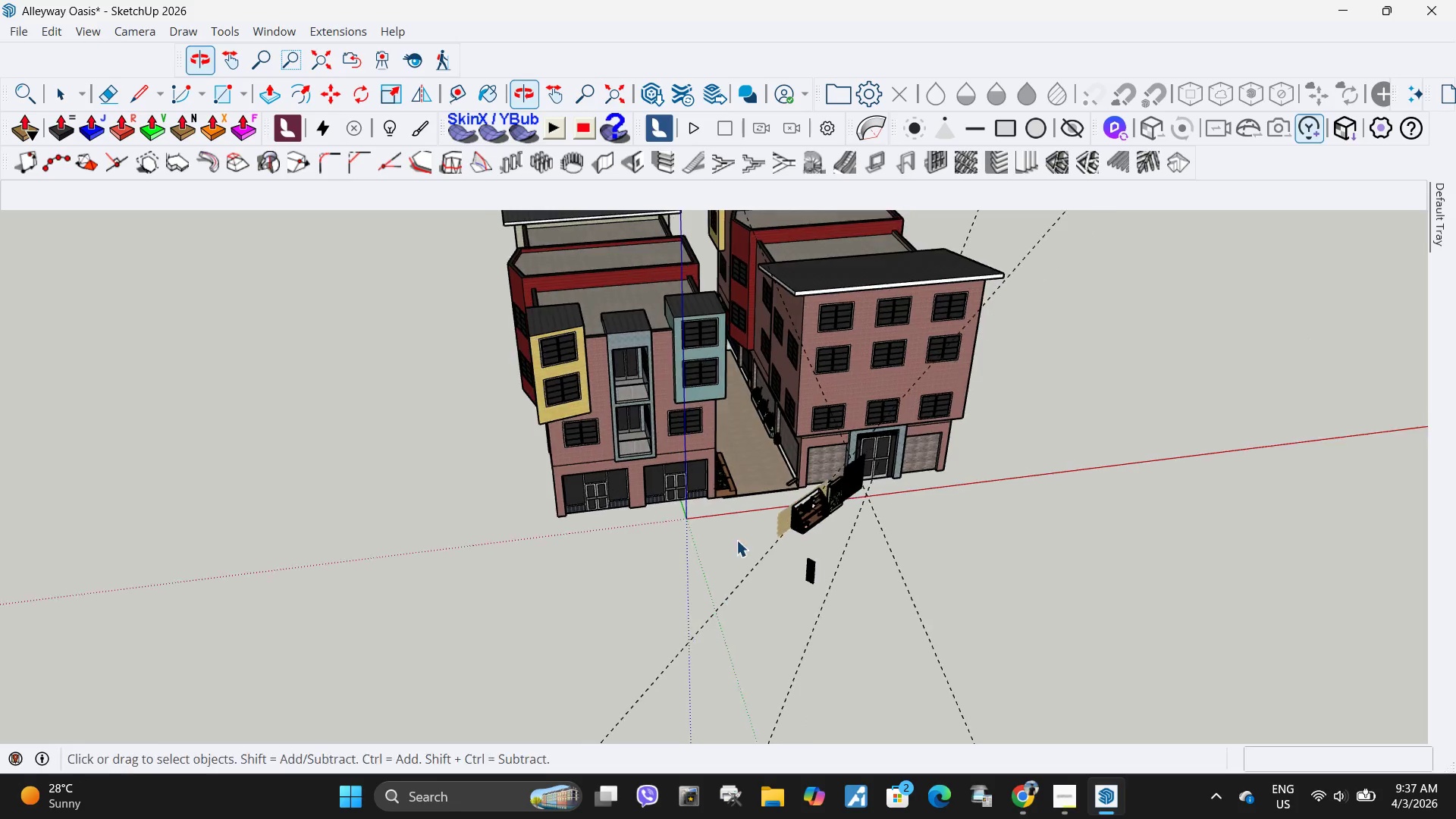 
scroll: coordinate [787, 505], scroll_direction: up, amount: 17.0
 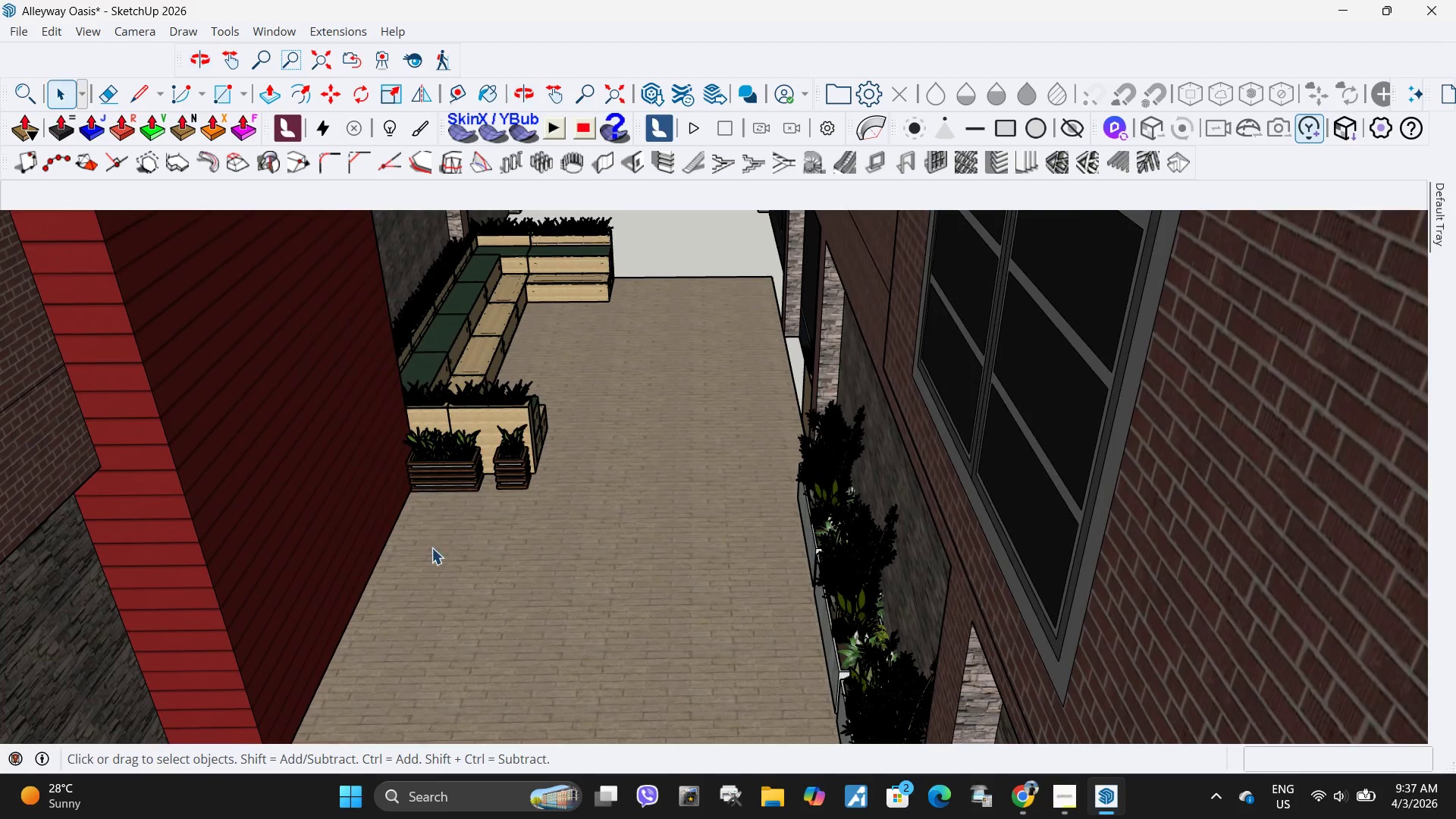 
key(Control+V)
 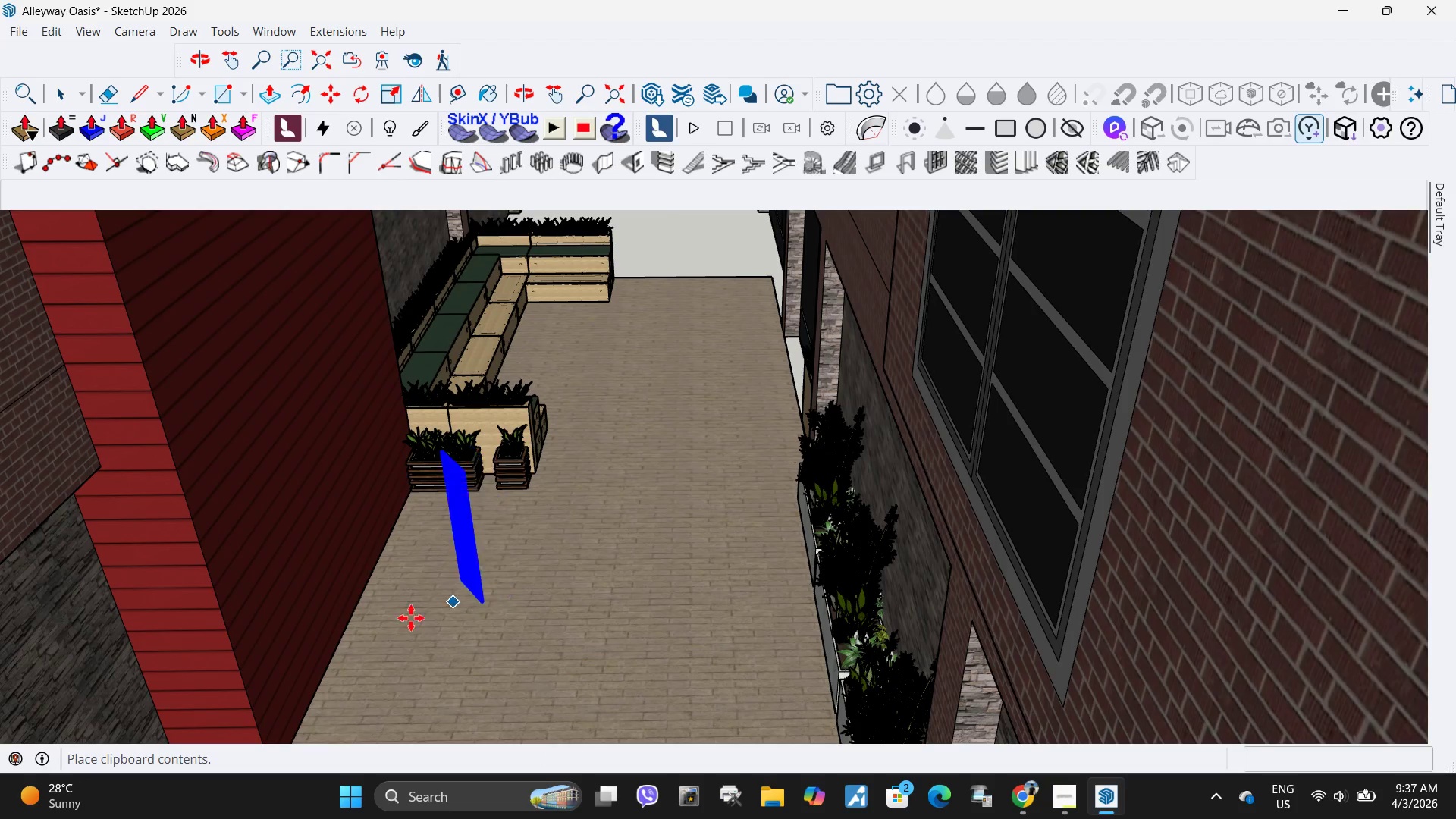 
scroll: coordinate [582, 522], scroll_direction: down, amount: 4.0
 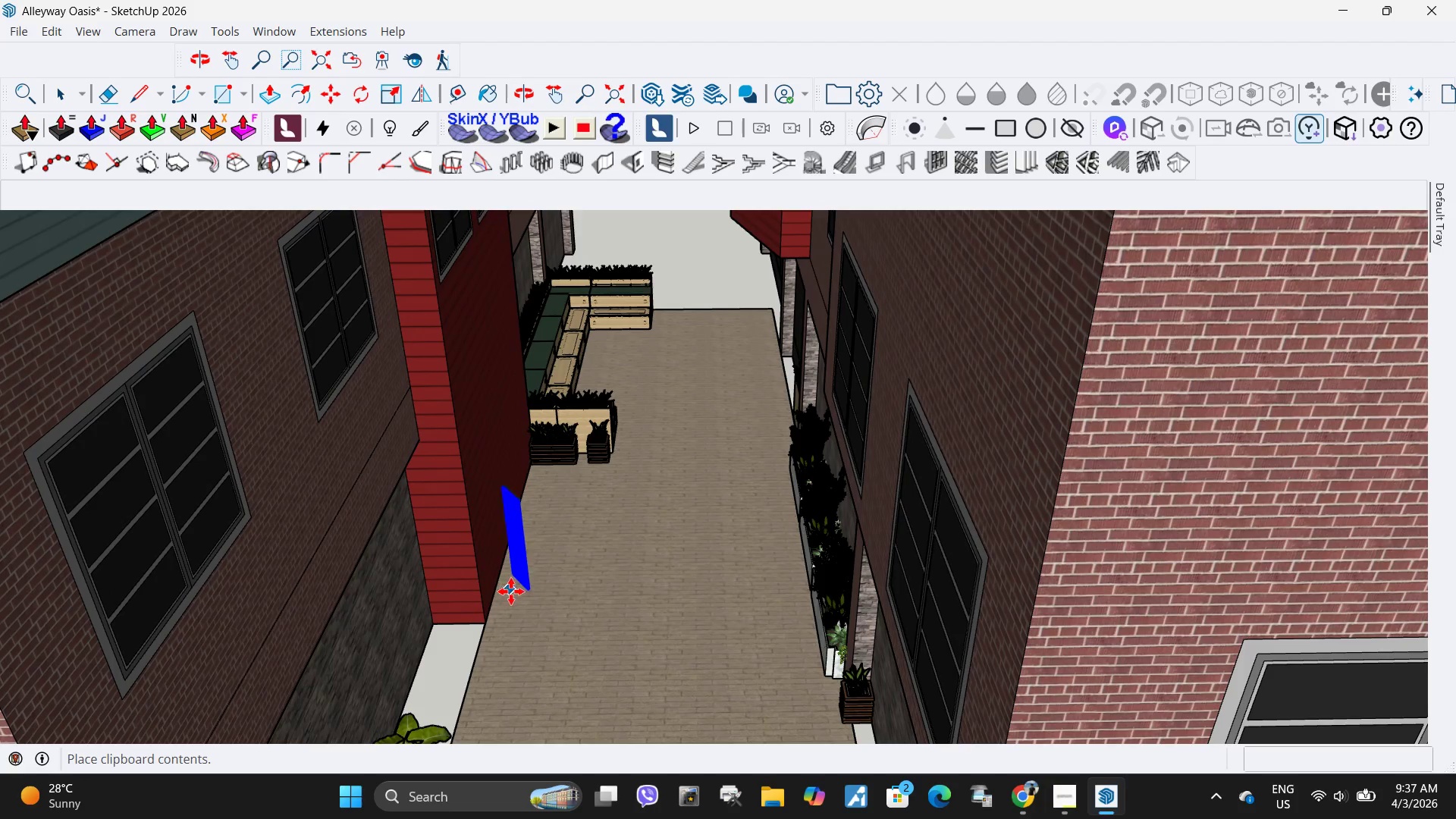 
left_click([513, 592])
 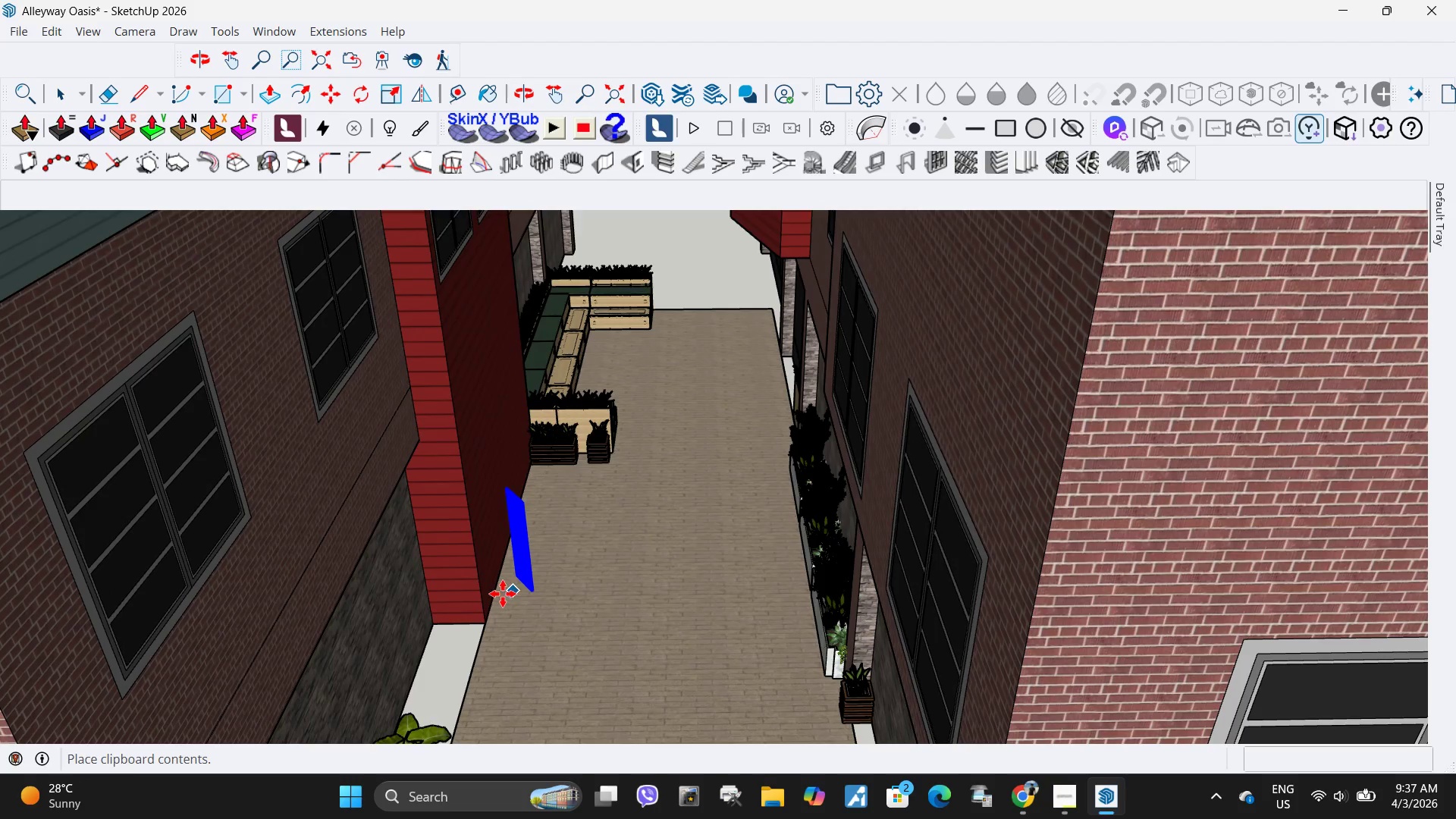 
key(Q)
 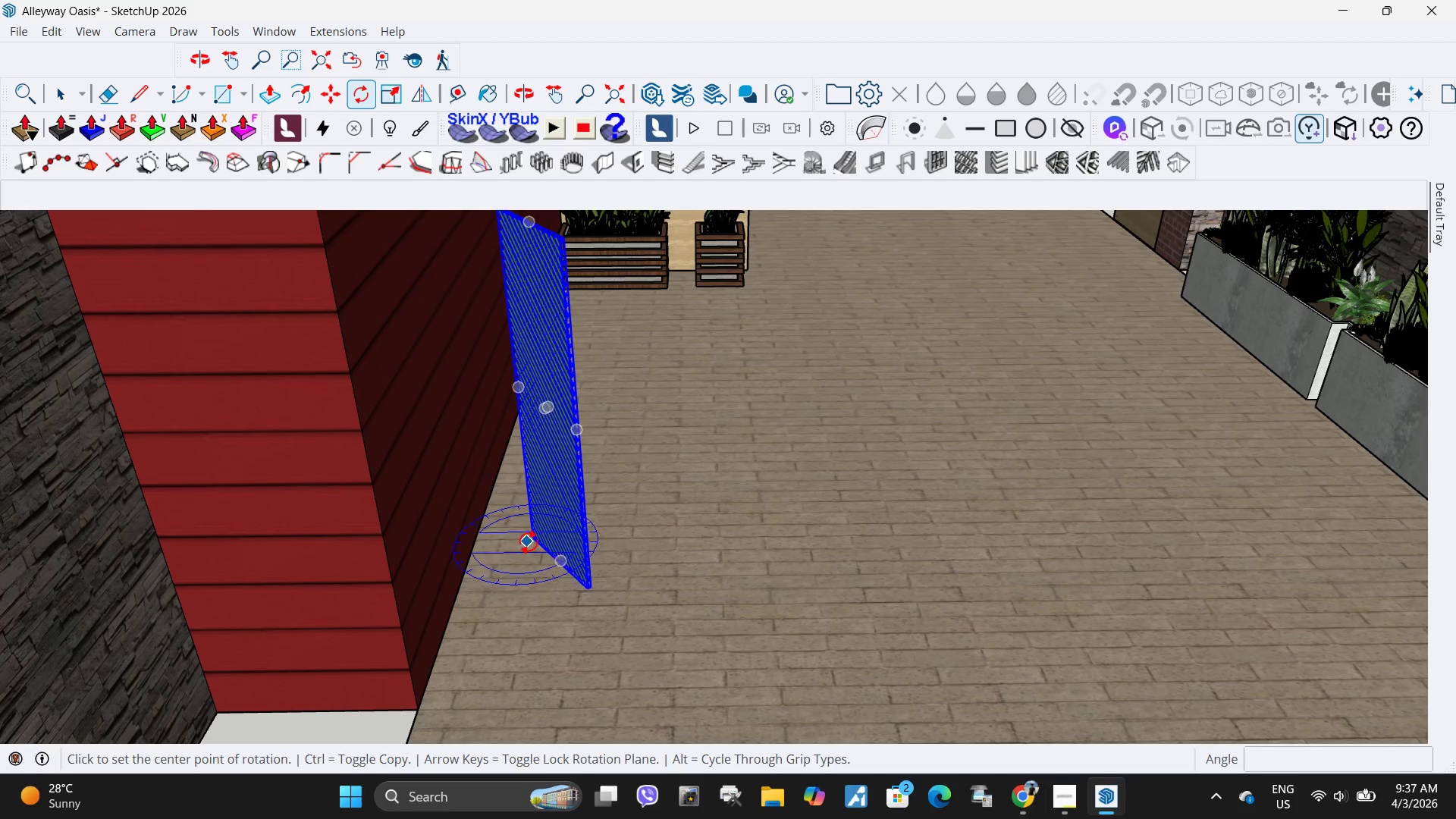 
scroll: coordinate [566, 520], scroll_direction: up, amount: 41.0
 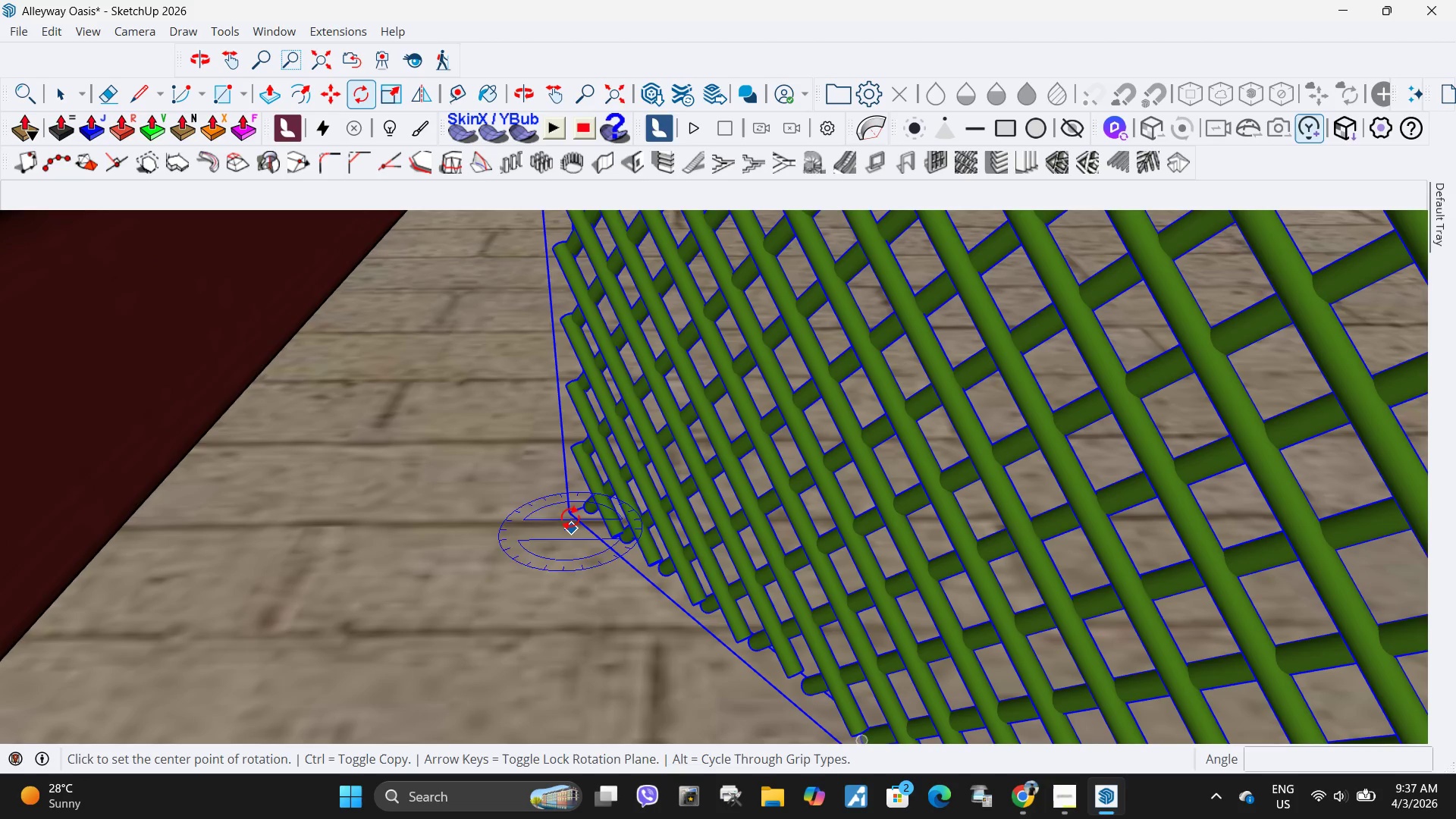 
left_click([569, 514])
 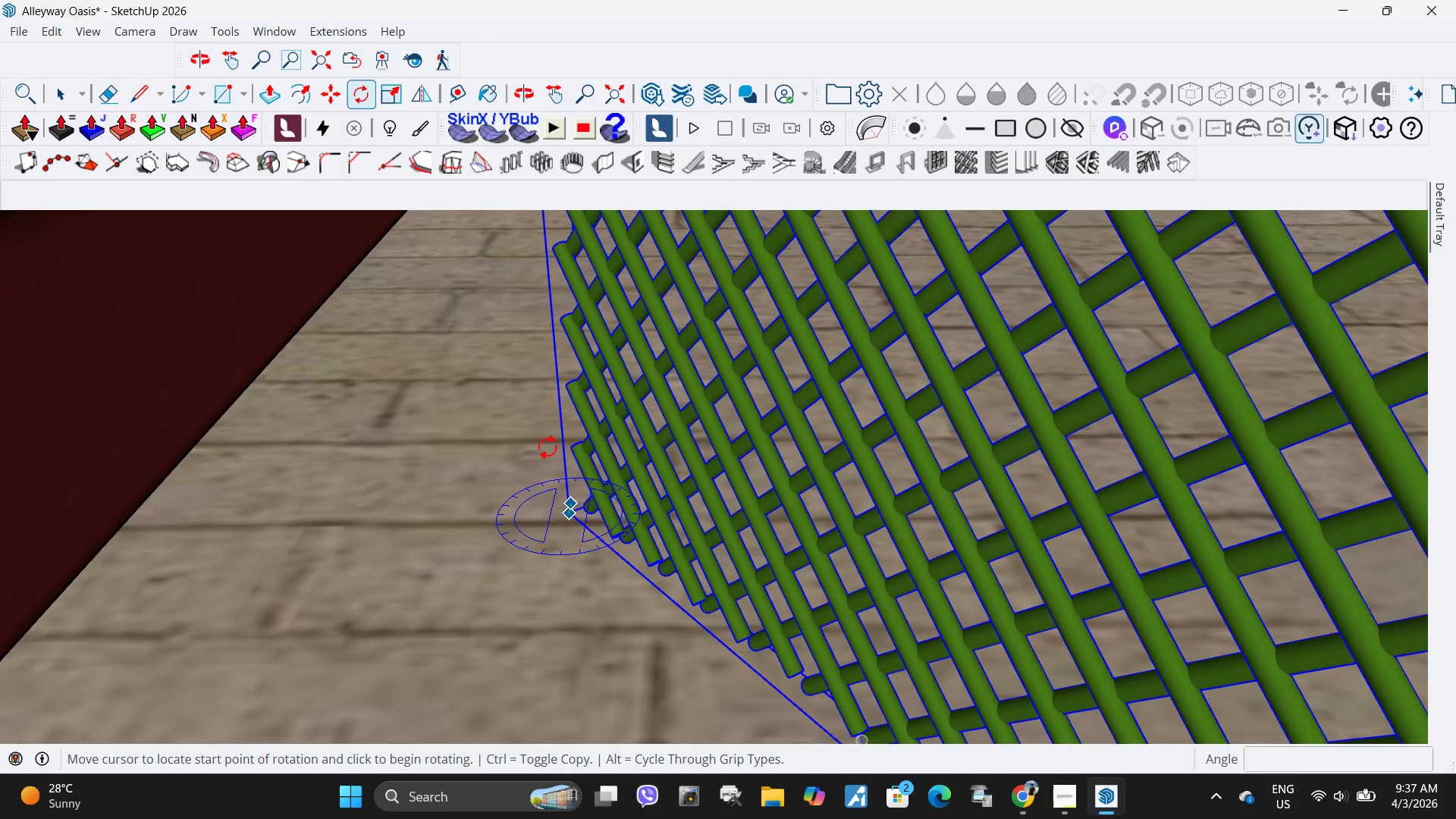 
scroll: coordinate [547, 444], scroll_direction: down, amount: 12.0
 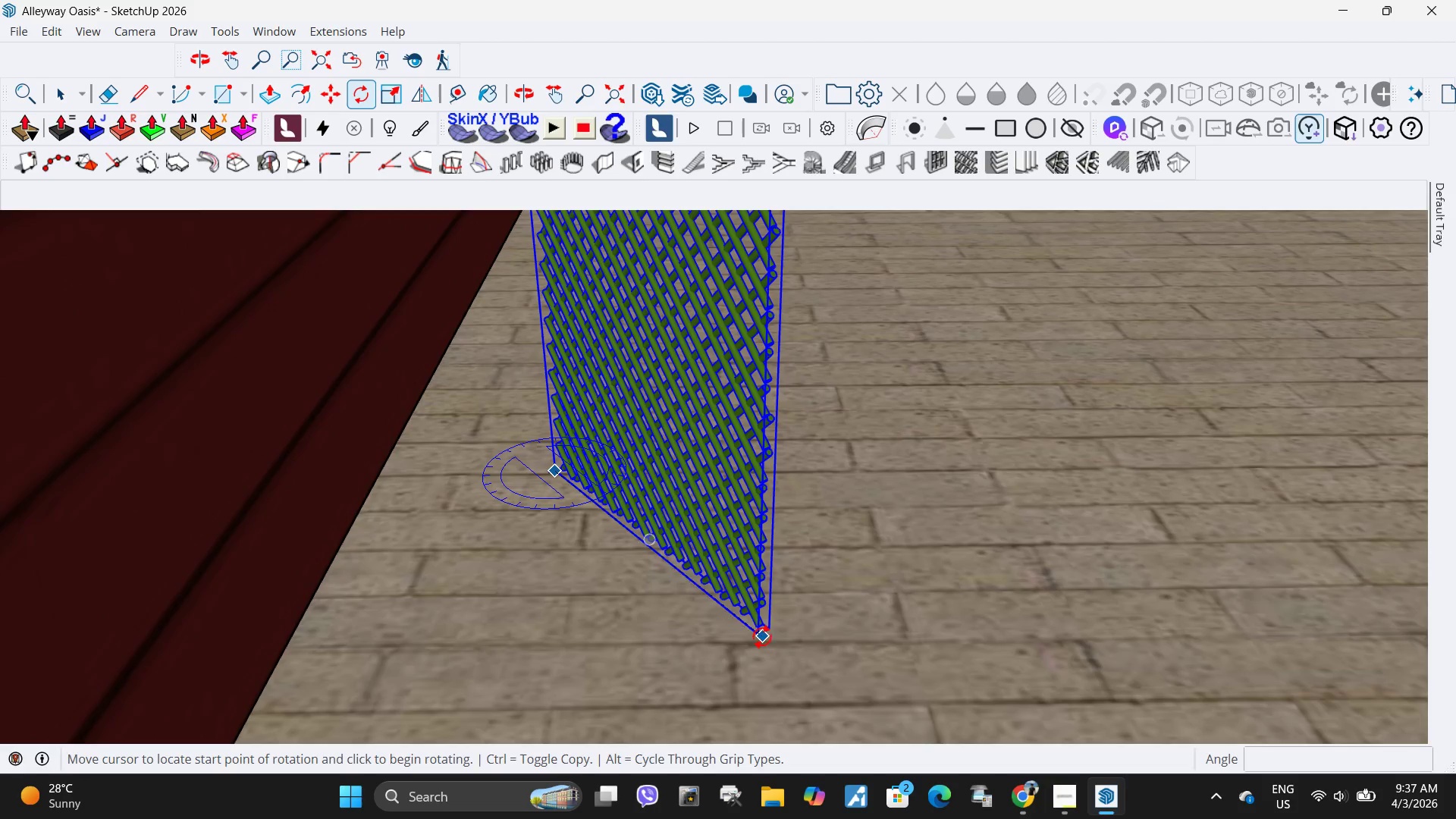 
left_click([762, 636])
 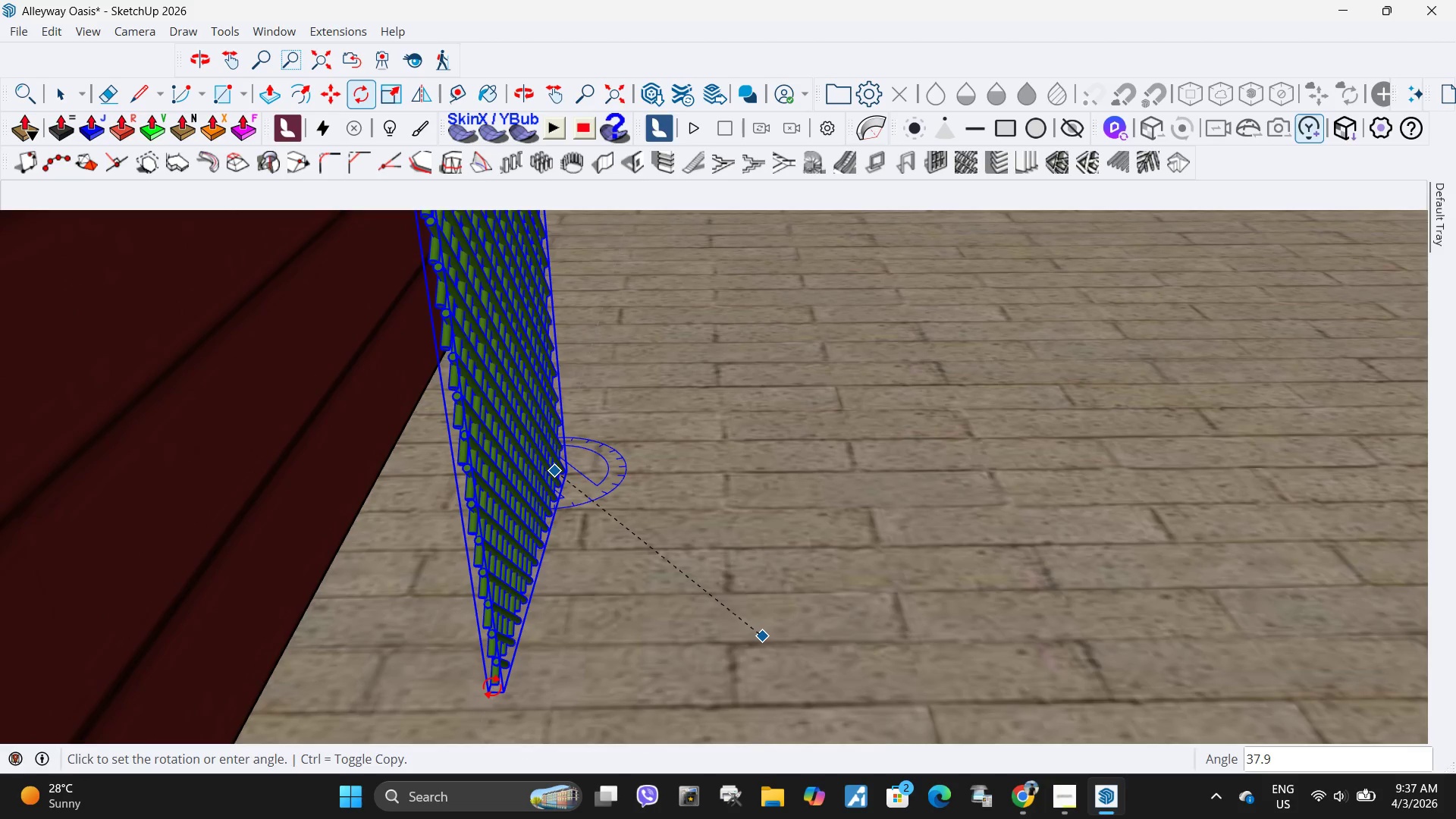 
key(M)
 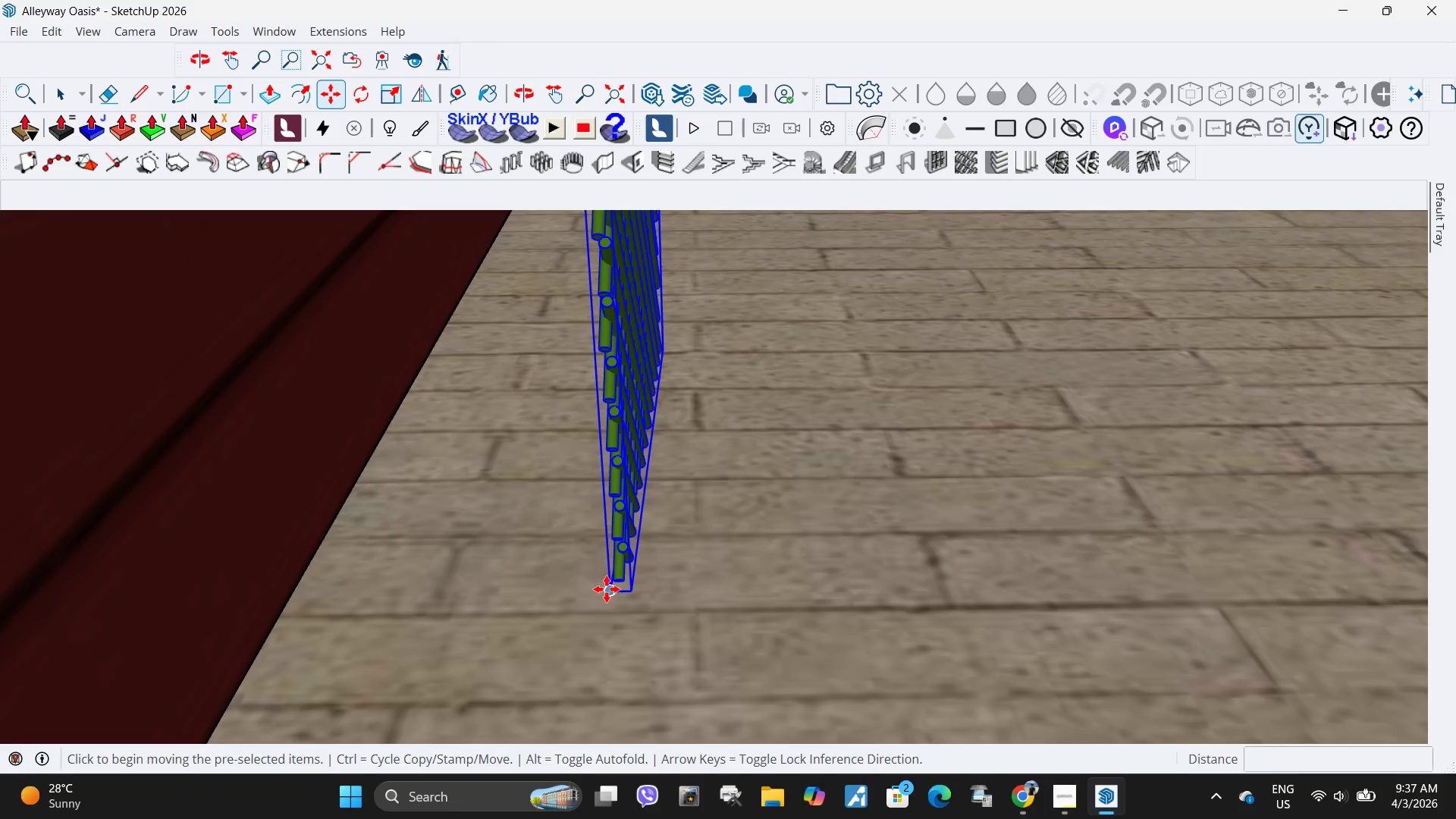 
scroll: coordinate [569, 648], scroll_direction: up, amount: 4.0
 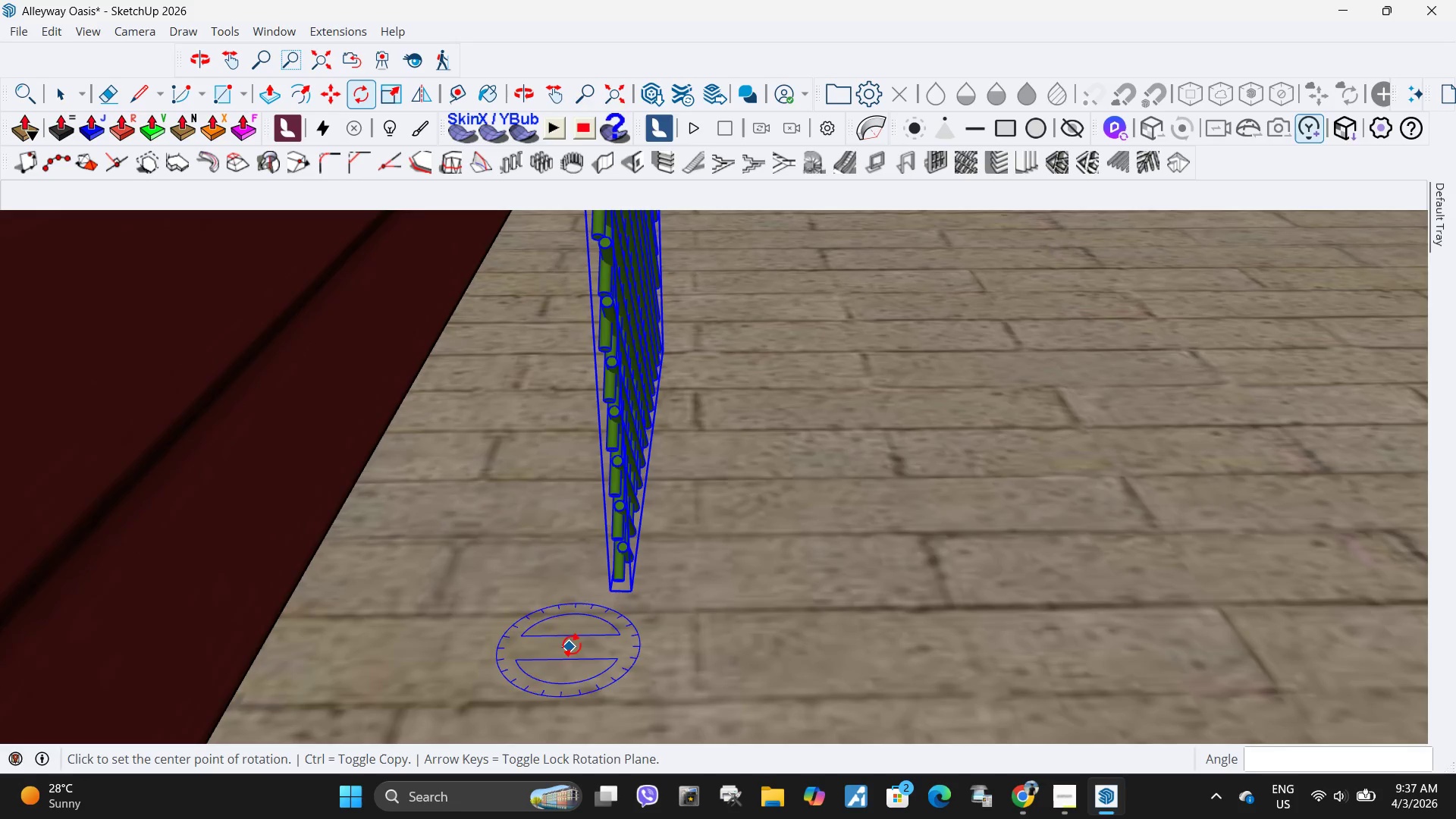 
left_click([609, 592])
 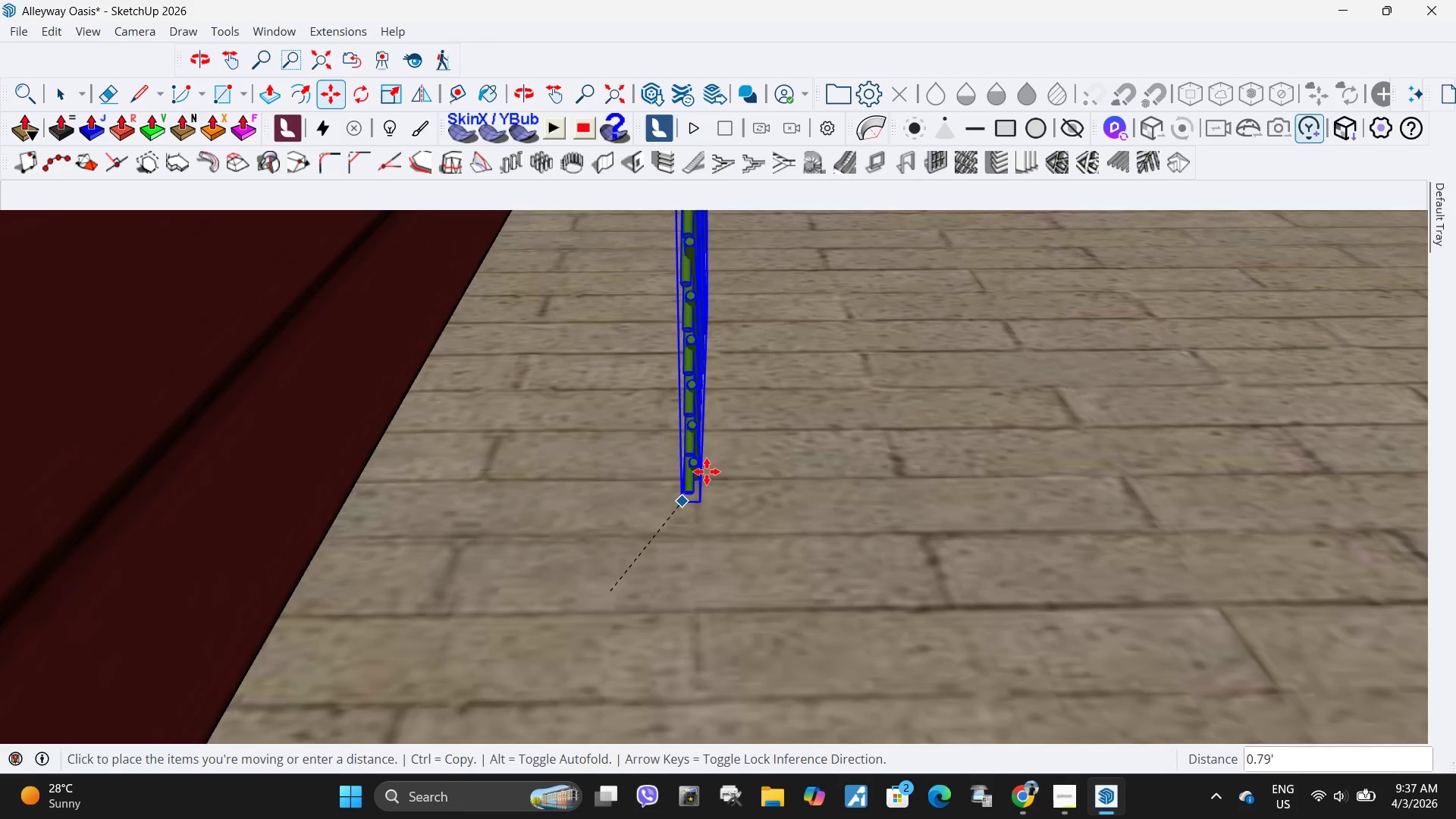 
scroll: coordinate [707, 469], scroll_direction: down, amount: 10.0
 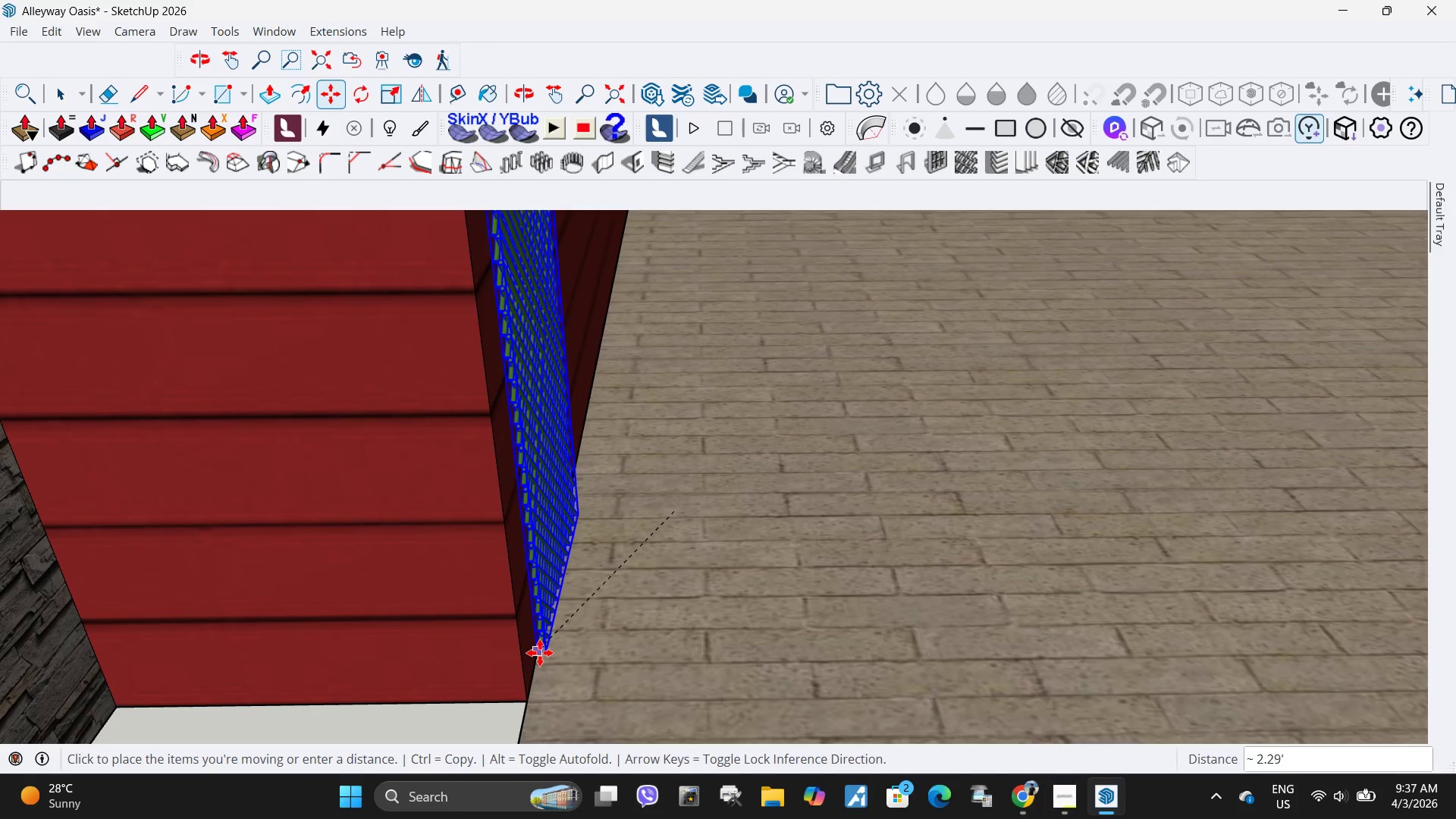 
left_click([540, 654])
 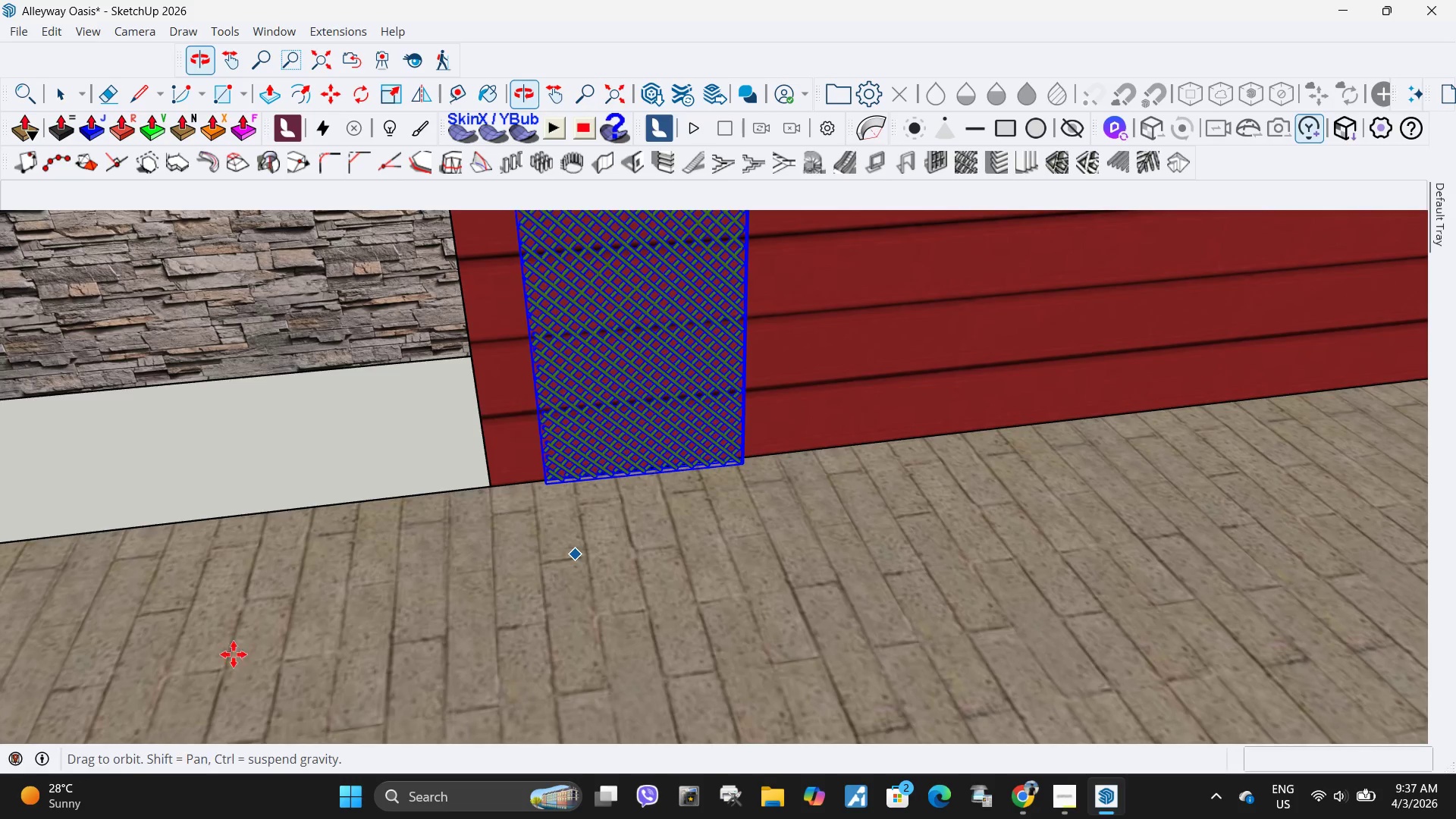 
key(M)
 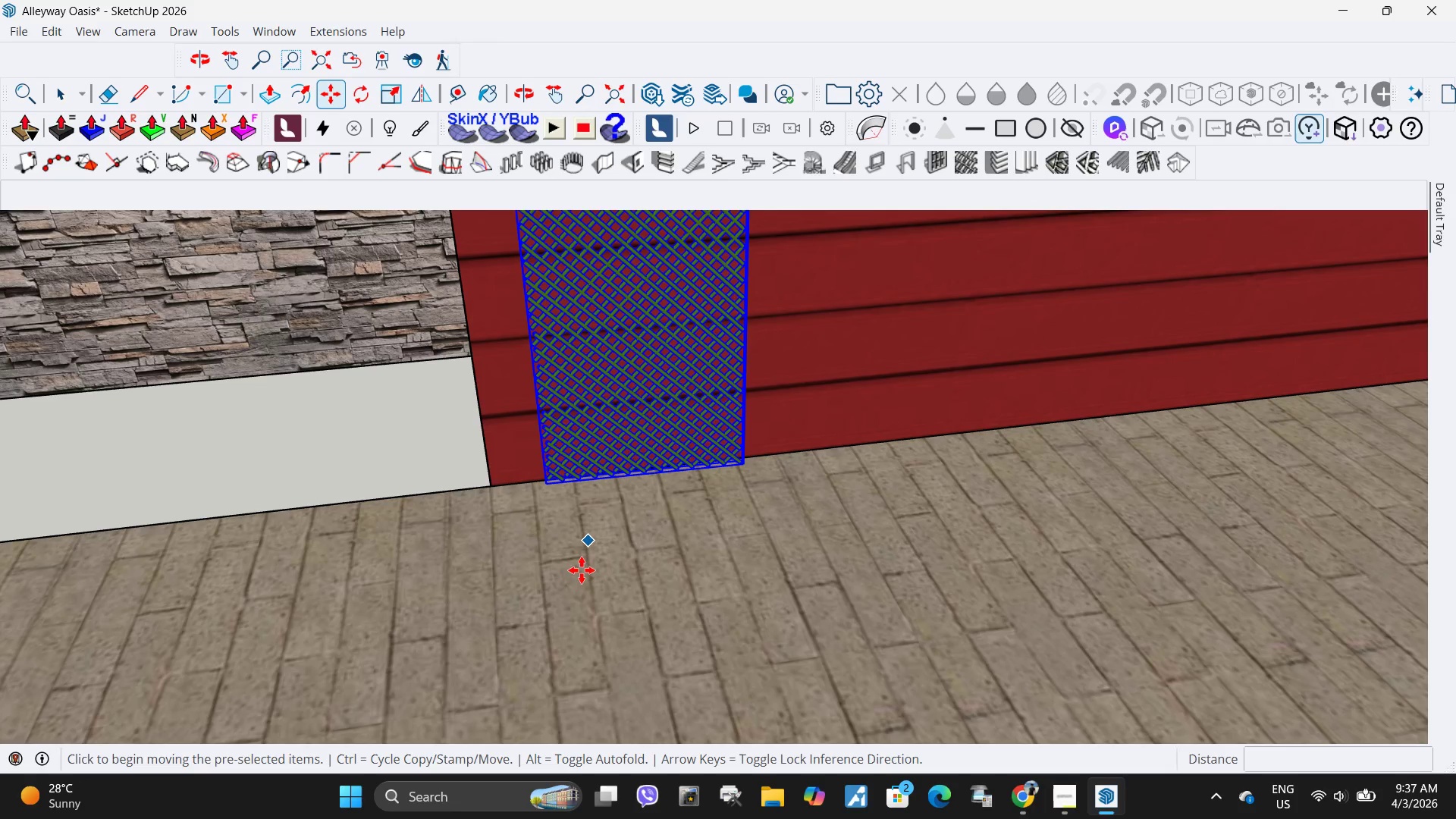 
key(Control+ControlLeft)
 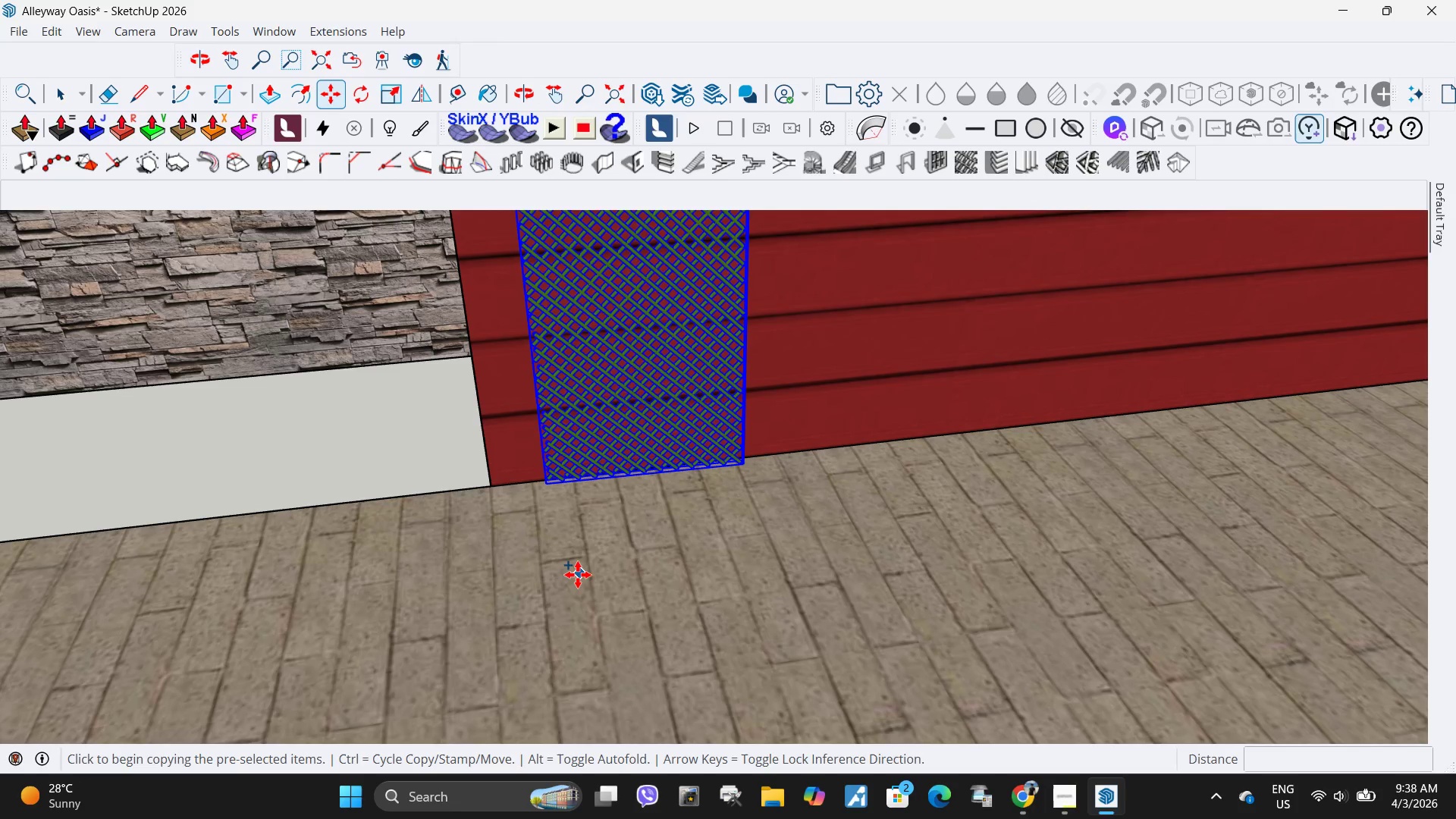 
left_click([573, 576])
 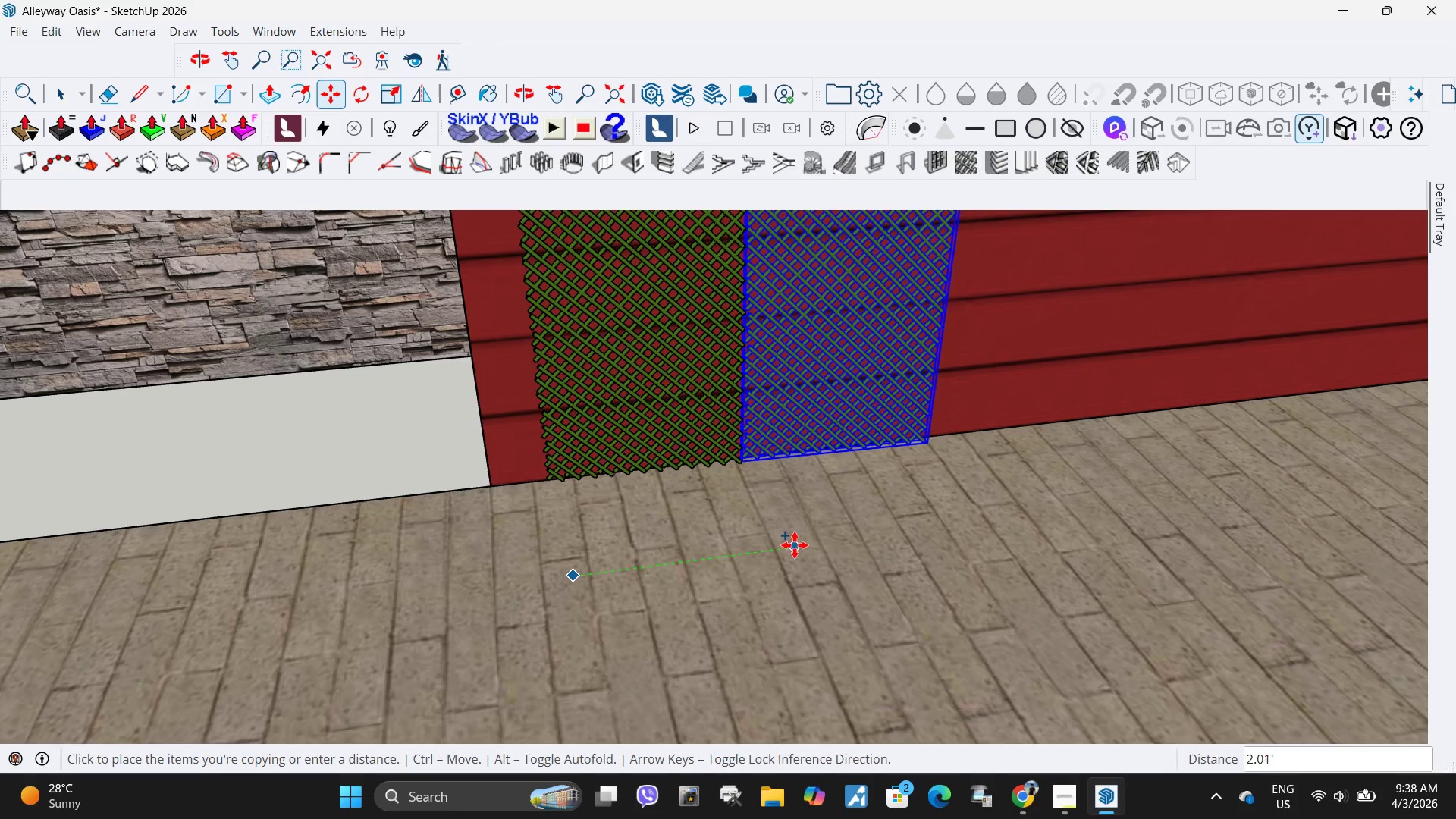 
left_click([789, 545])
 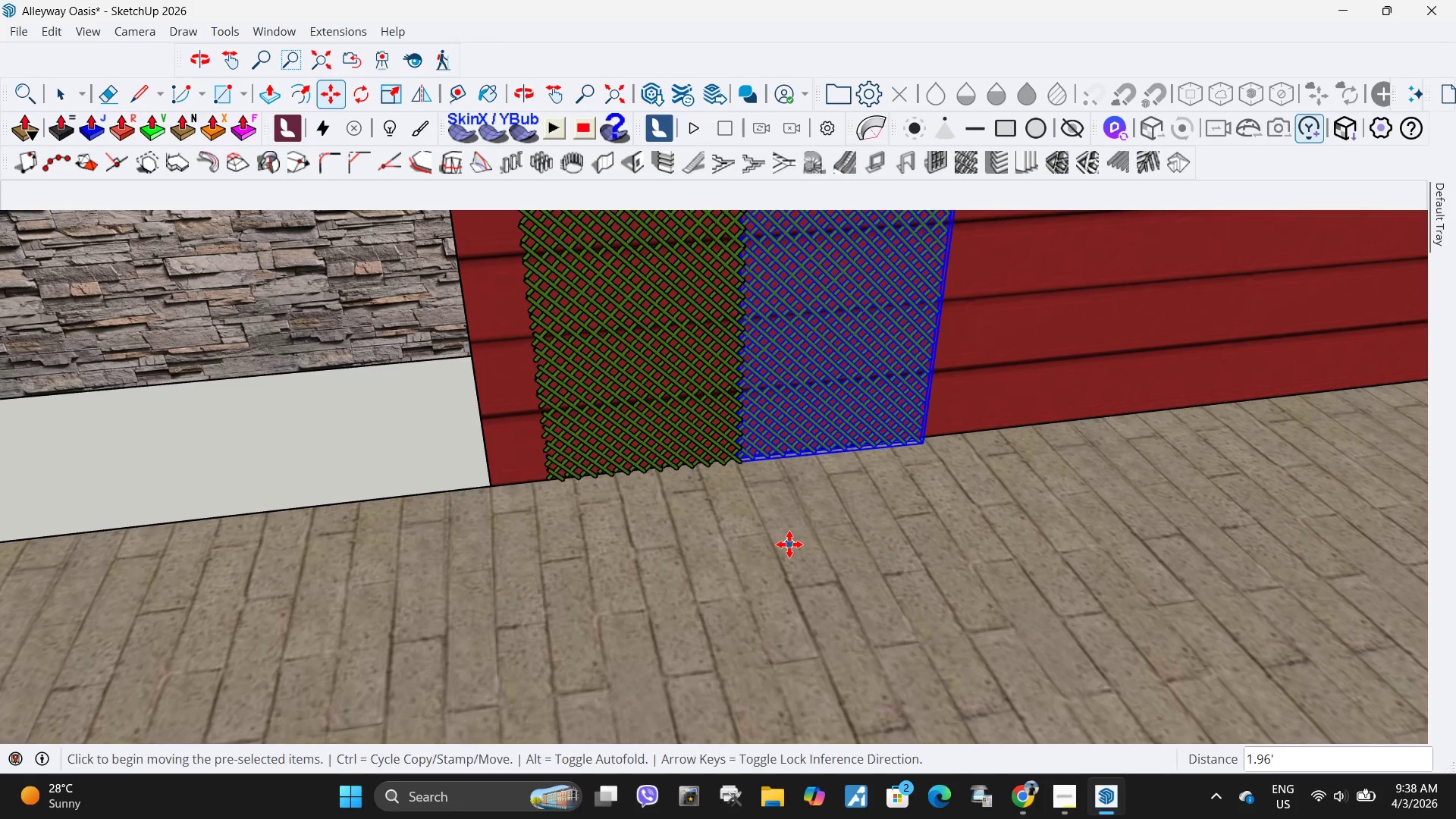 
key(M)
 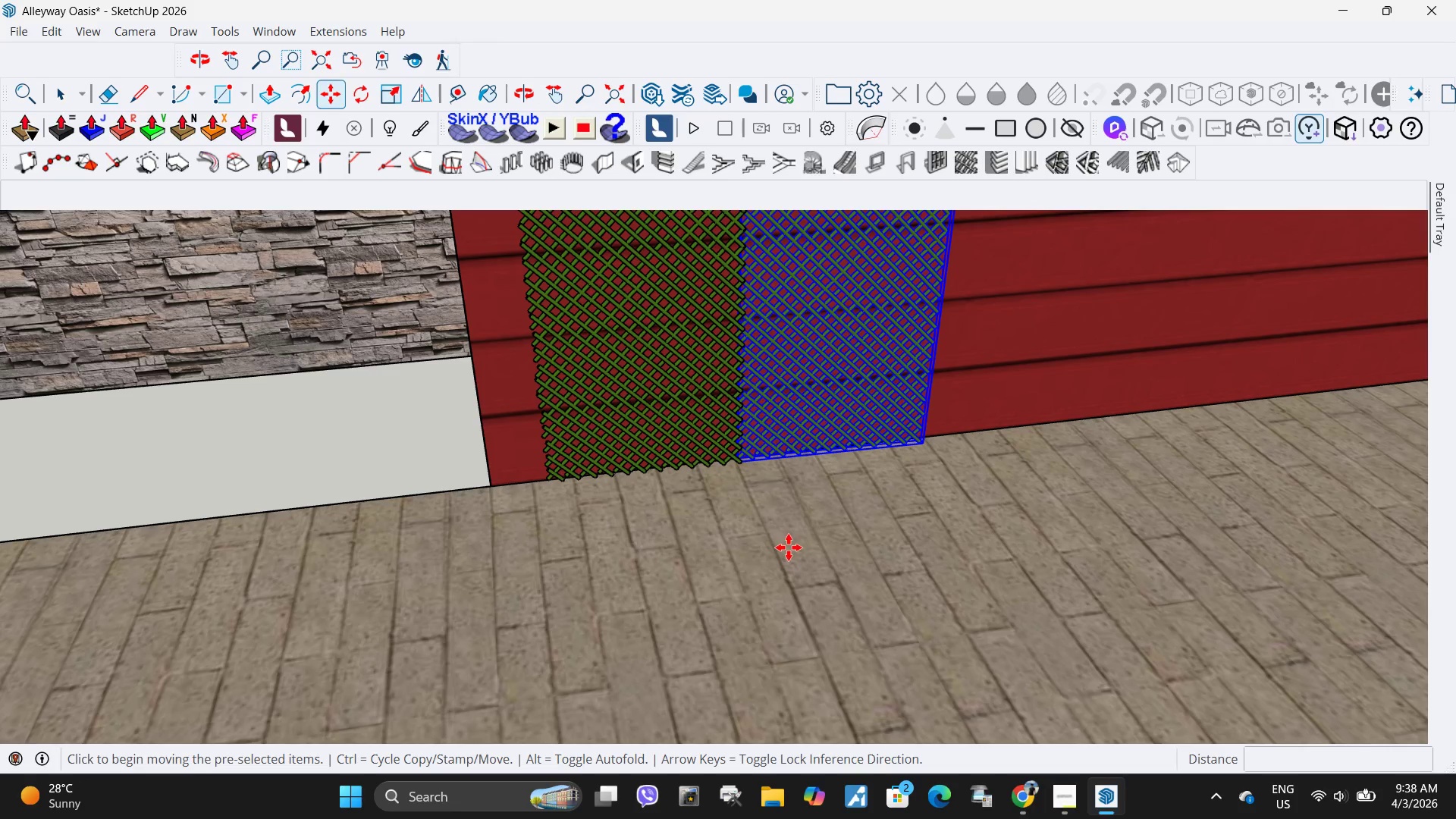 
key(Control+ControlLeft)
 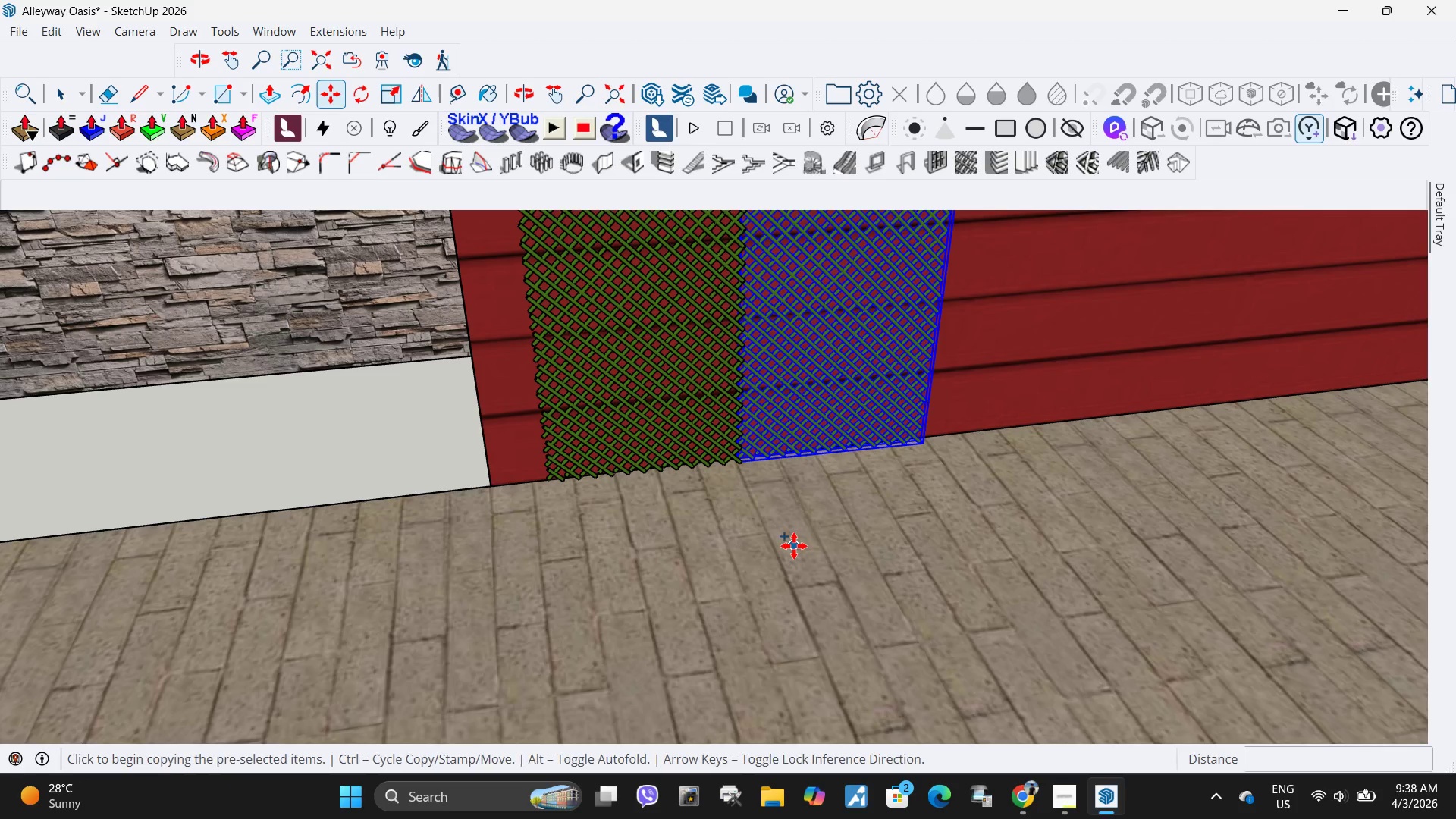 
left_click([794, 546])
 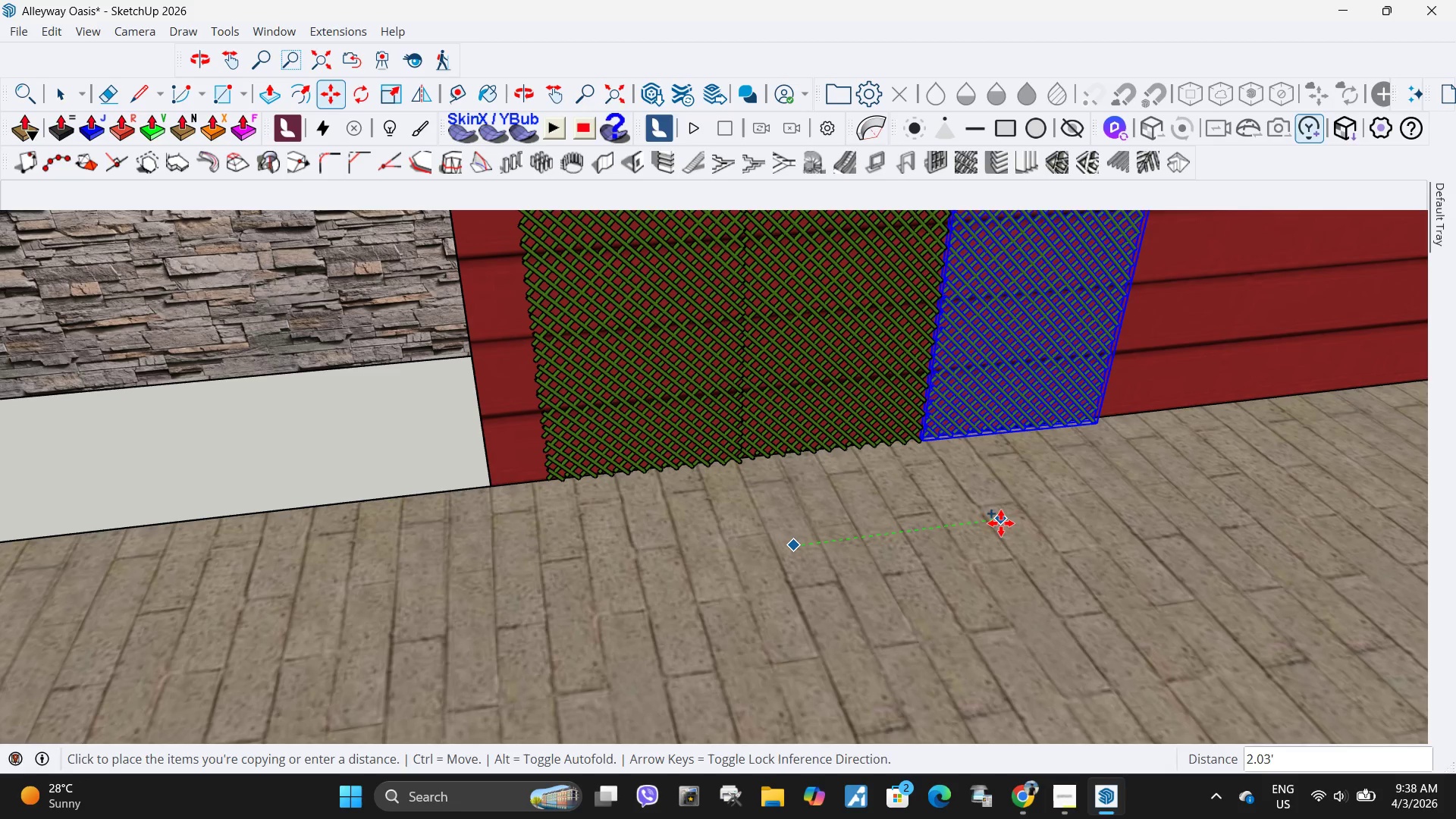 
left_click([995, 524])
 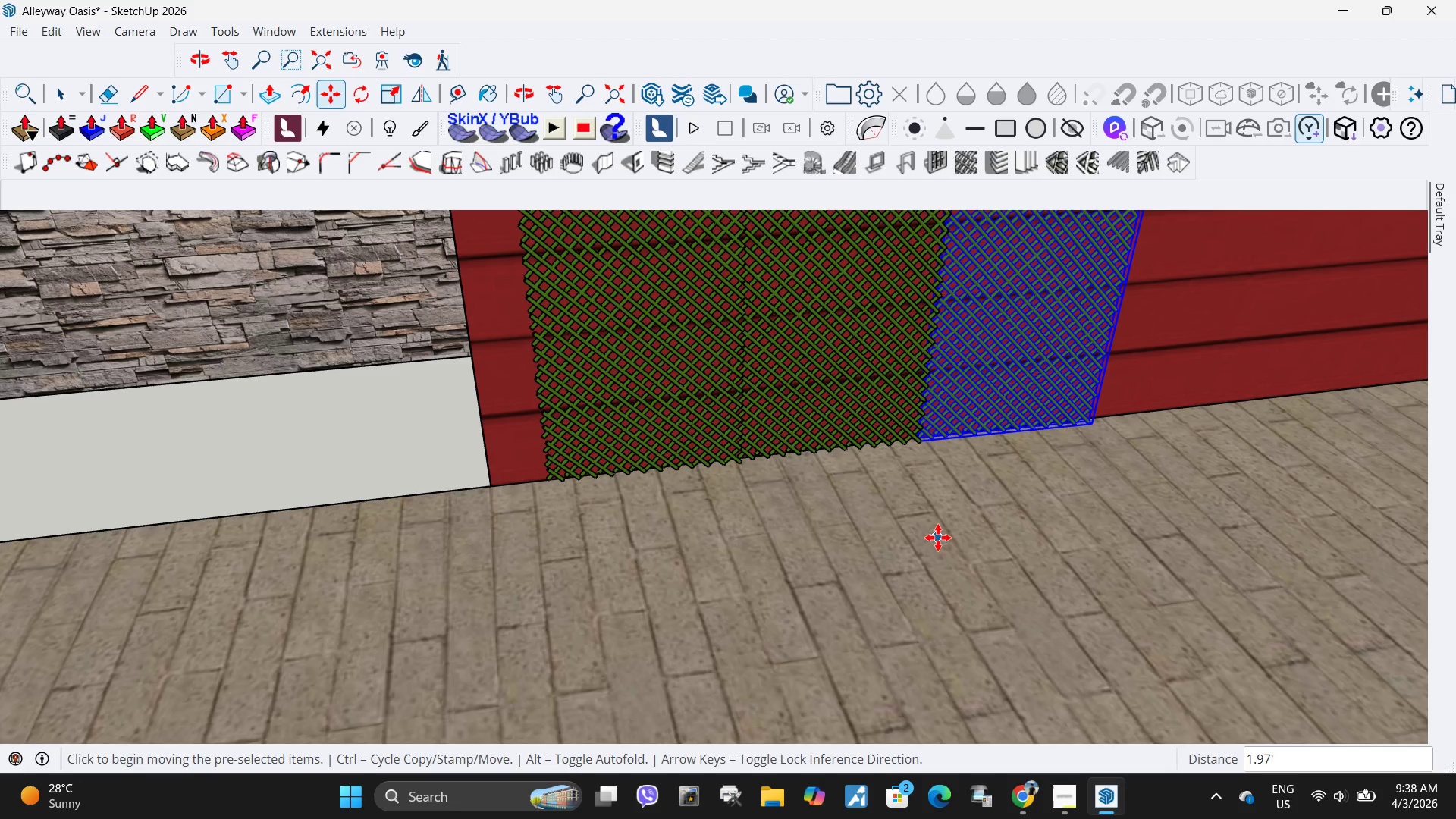 
key(M)
 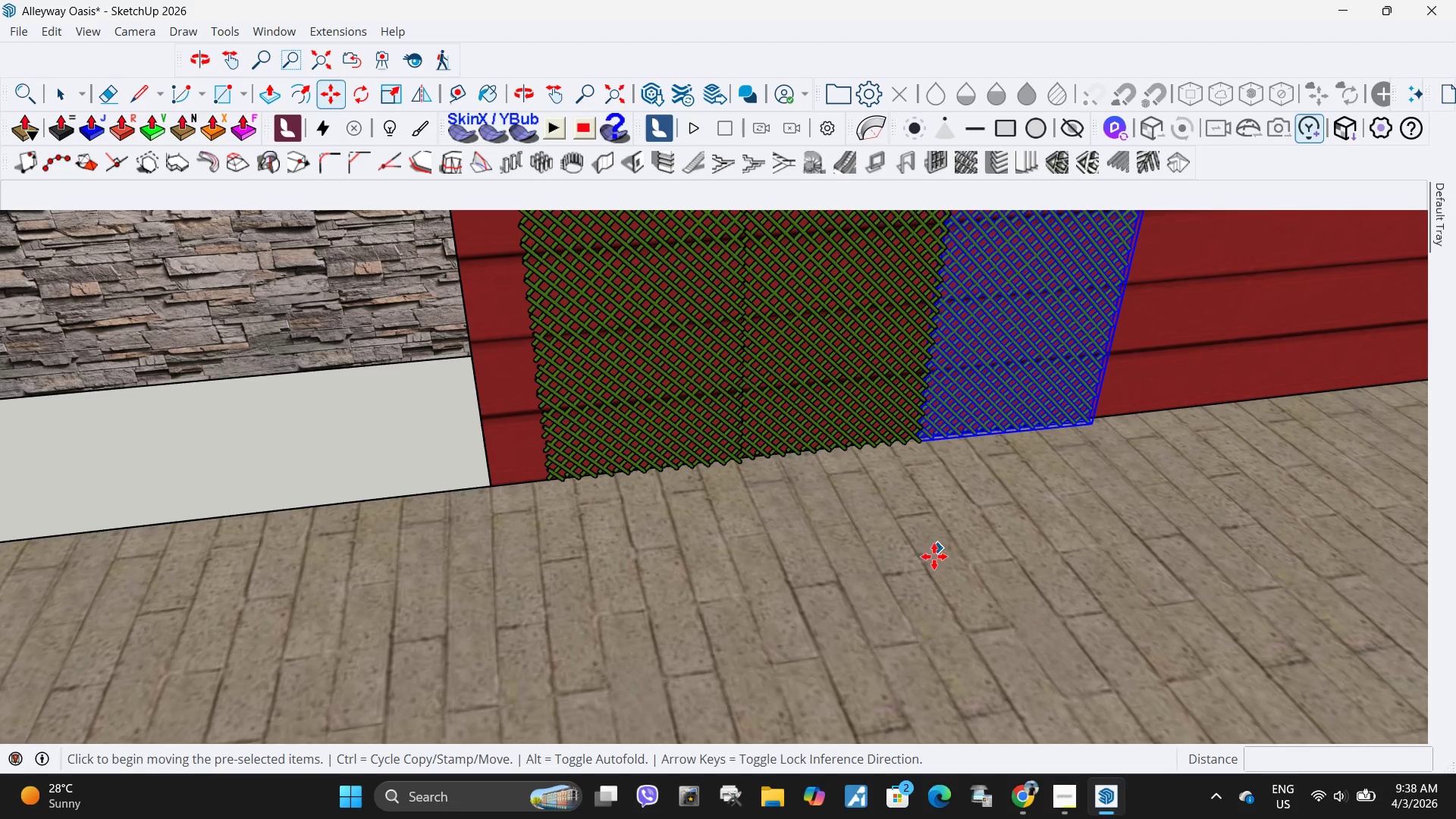 
key(Control+ControlLeft)
 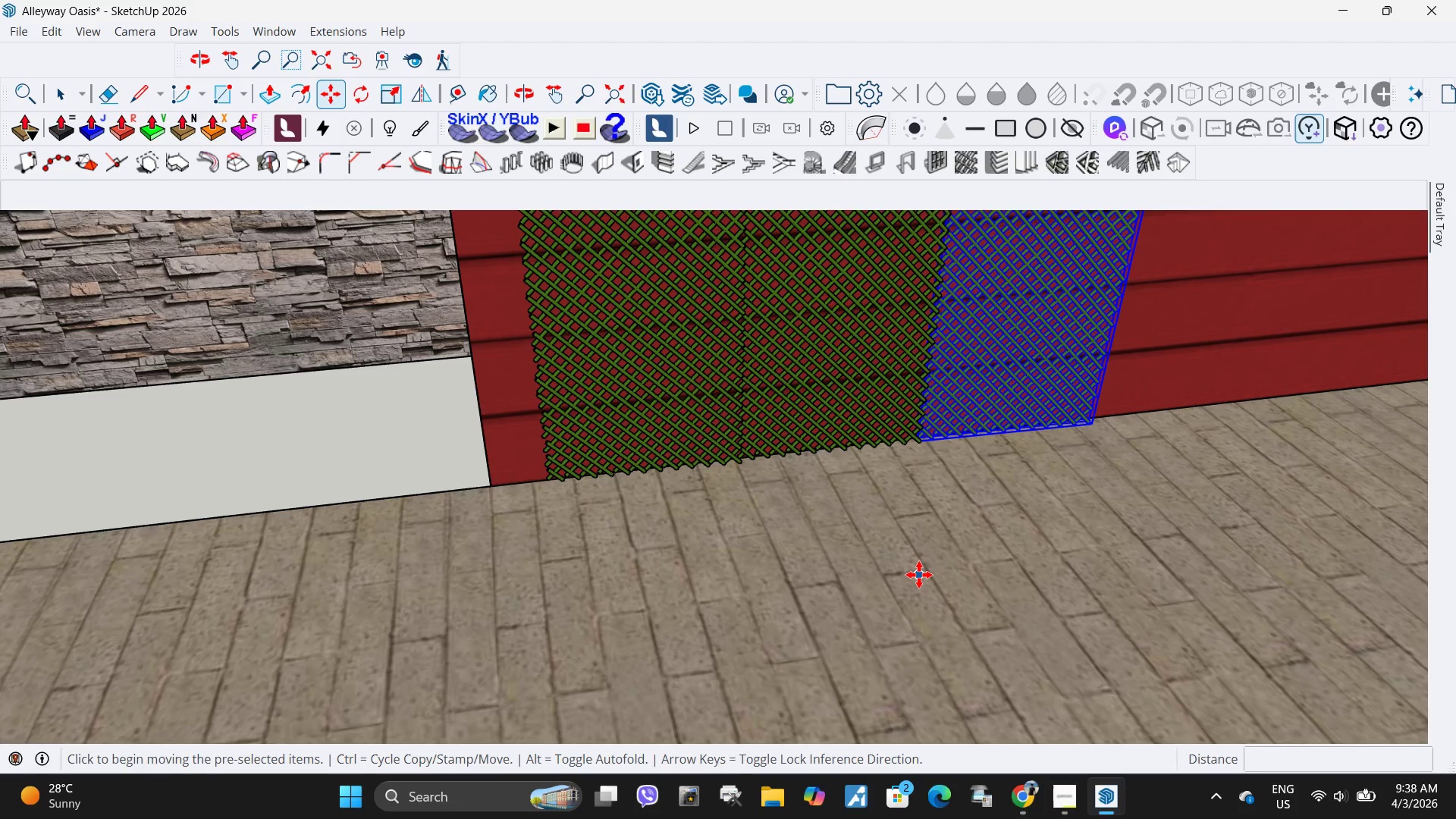 
left_click([919, 575])
 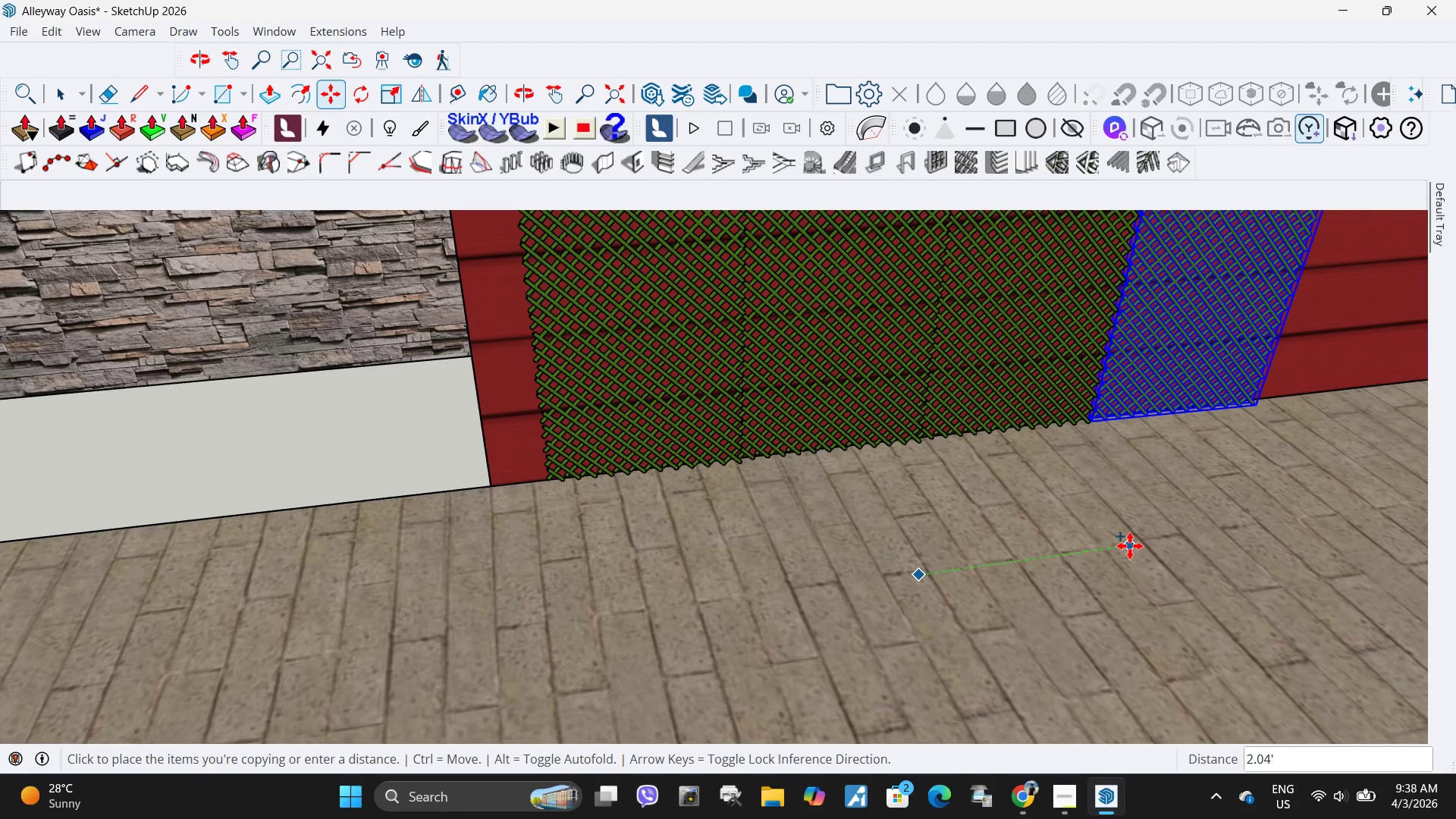 
left_click([1128, 547])
 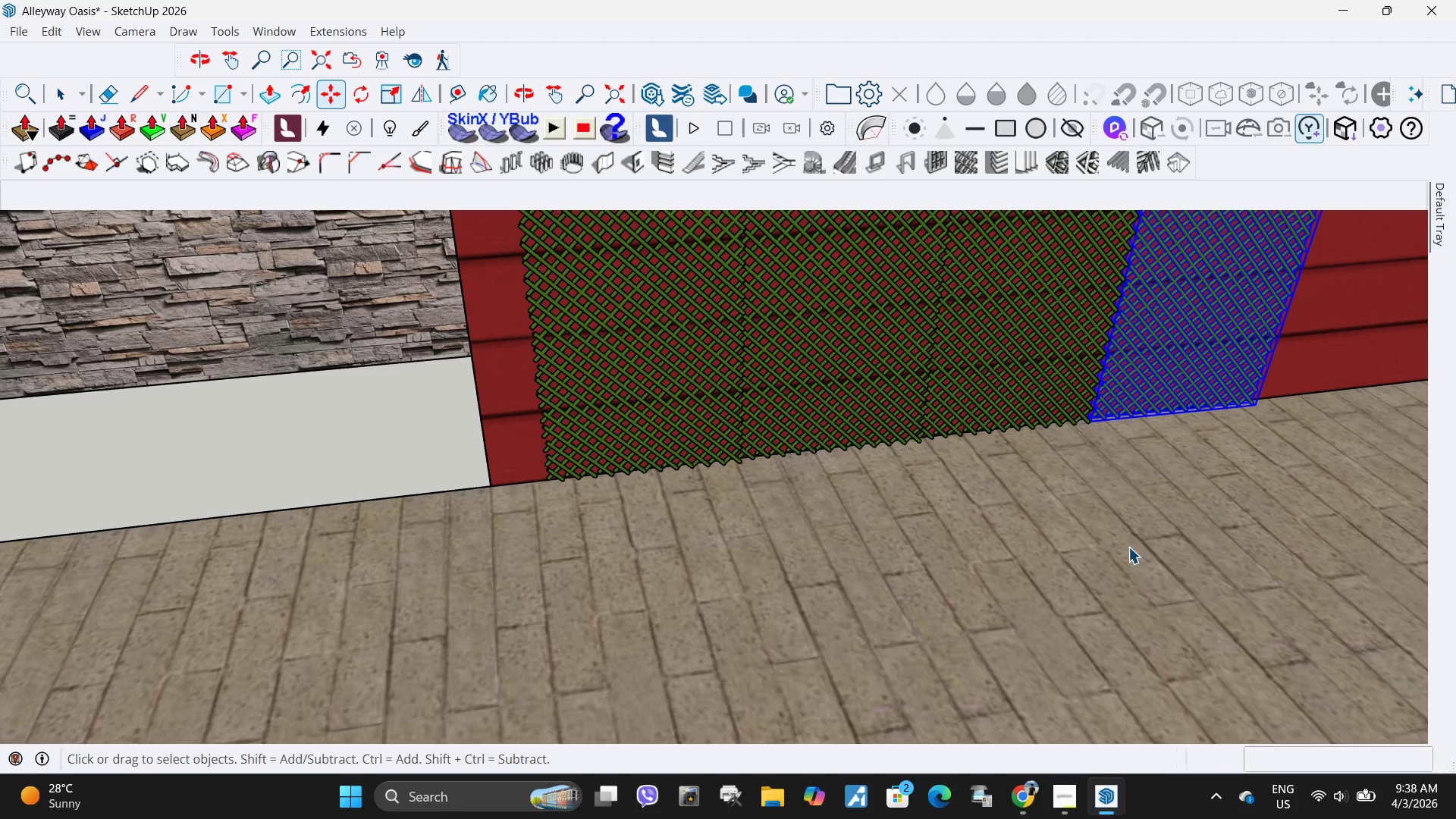 
key(Space)
 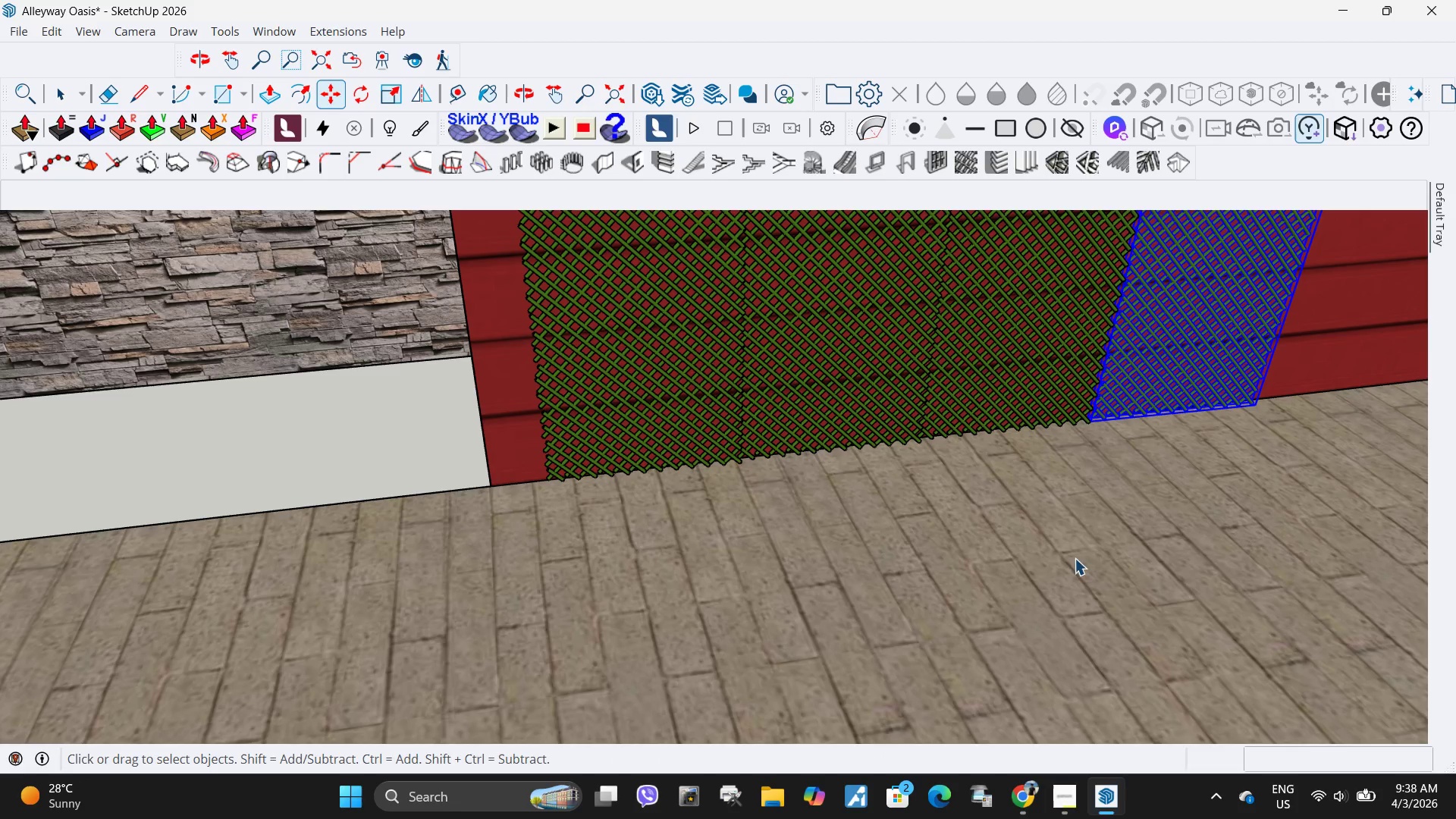 
key(Escape)
 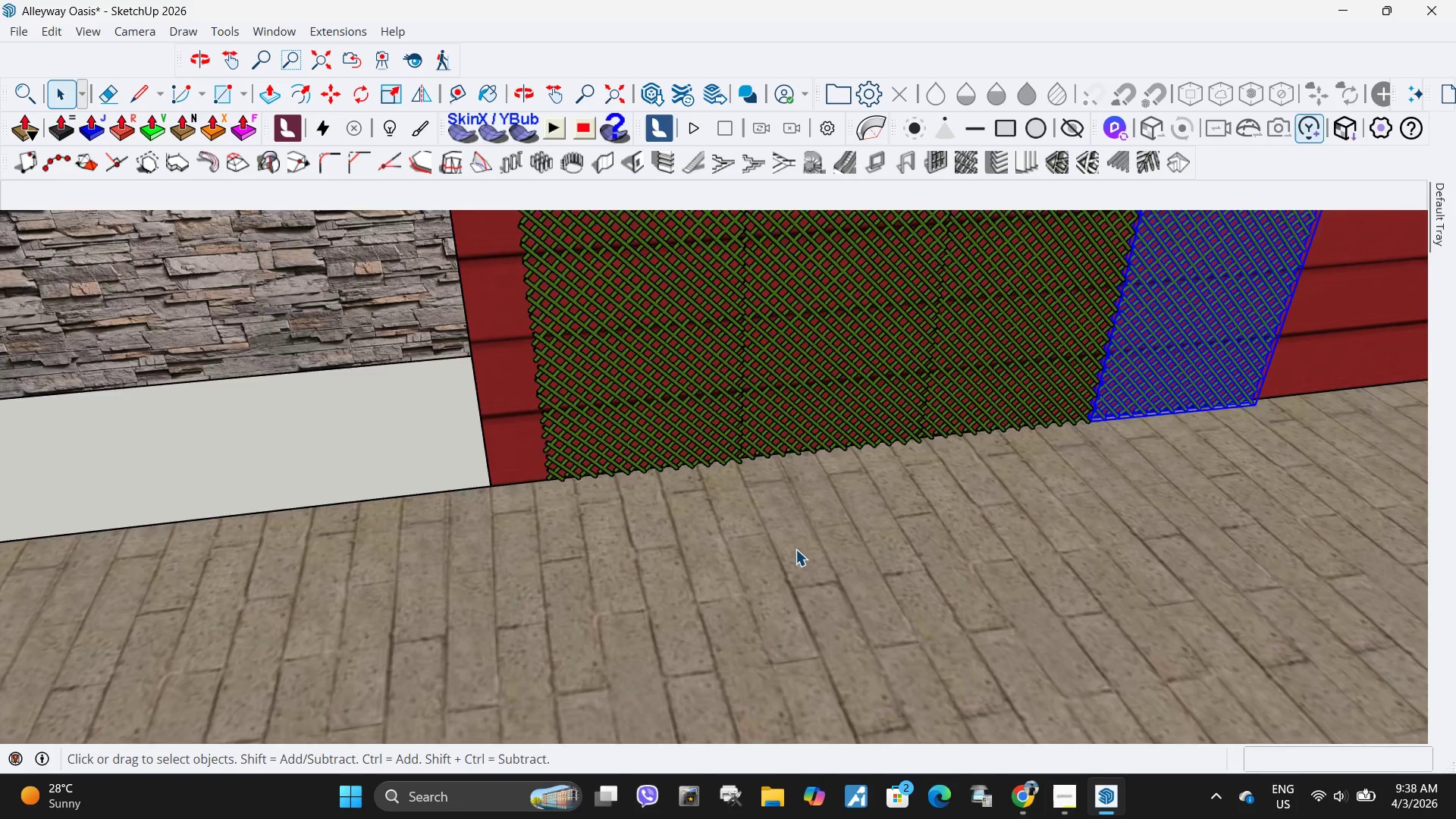 
scroll: coordinate [795, 549], scroll_direction: down, amount: 4.0
 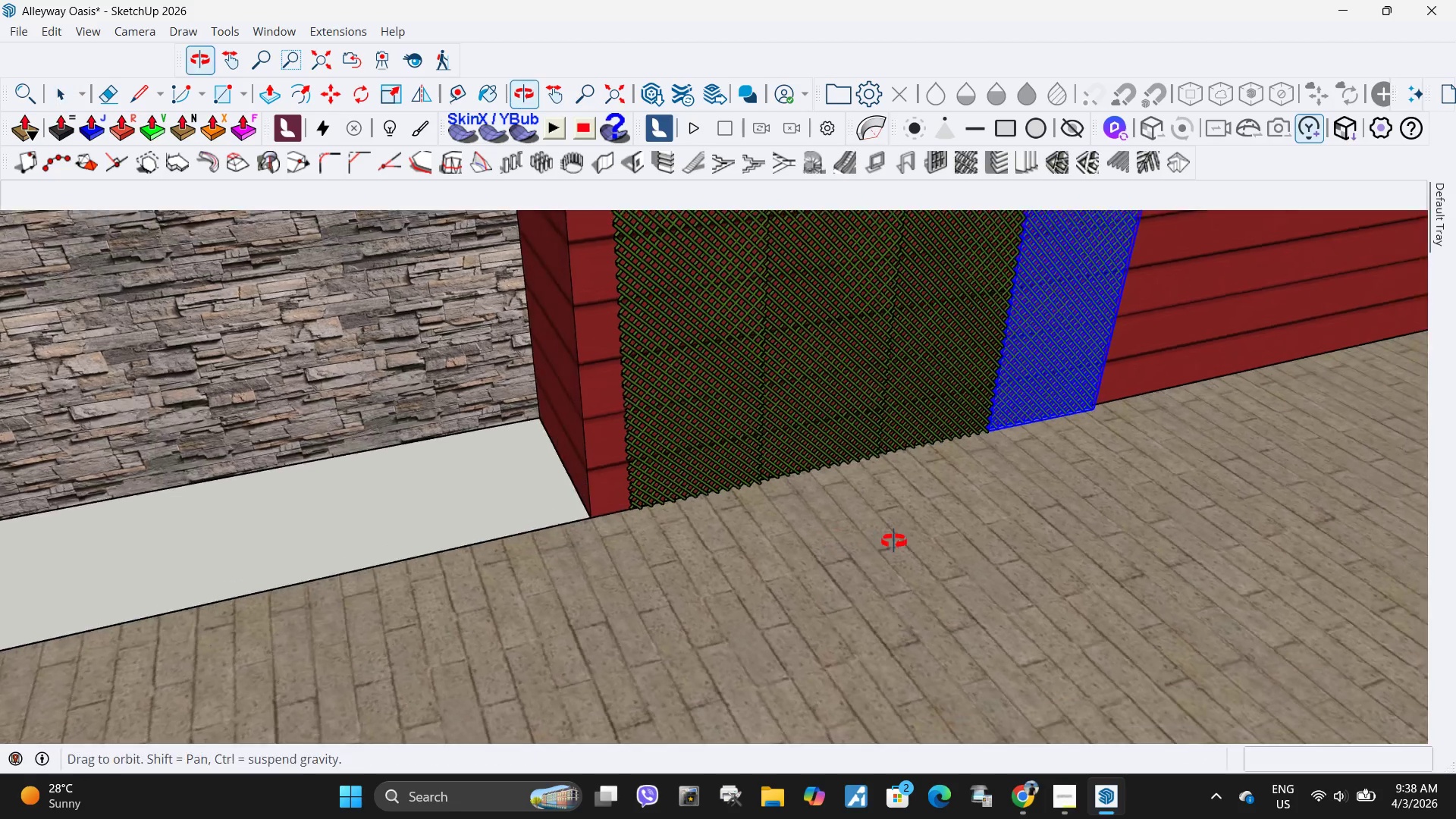 
key(Escape)
 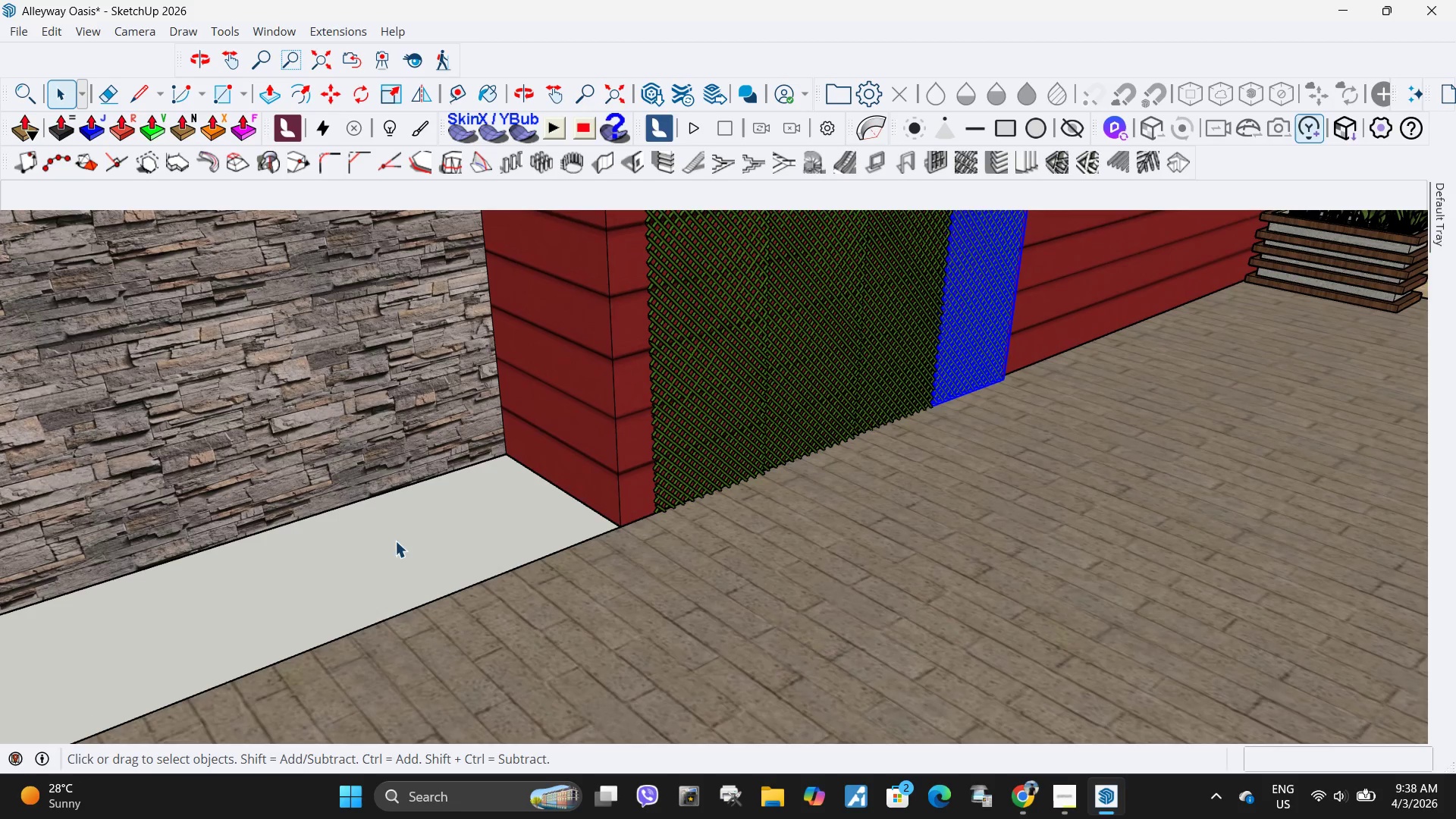 
scroll: coordinate [821, 465], scroll_direction: down, amount: 22.0
 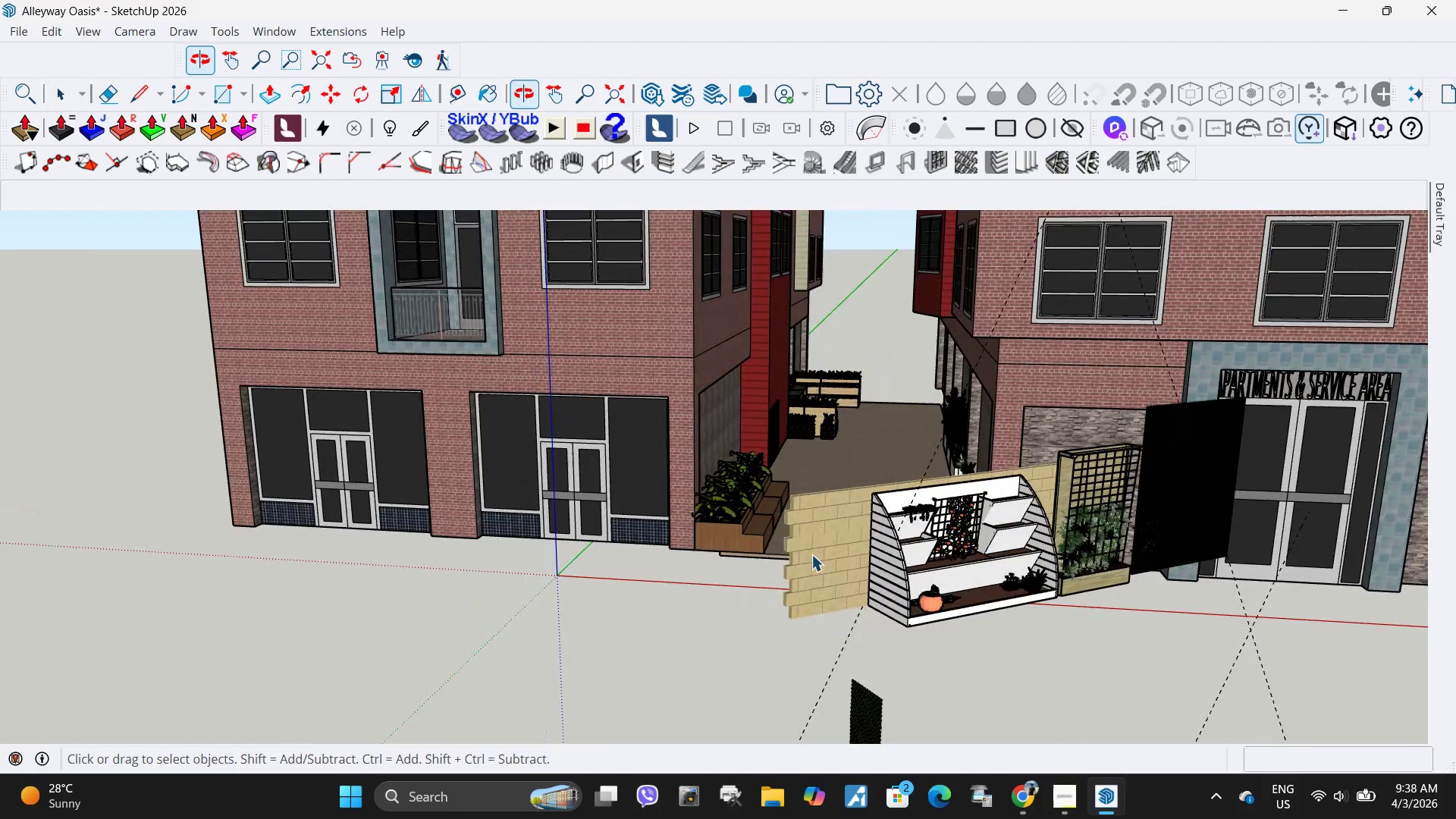 
scroll: coordinate [919, 604], scroll_direction: up, amount: 5.0
 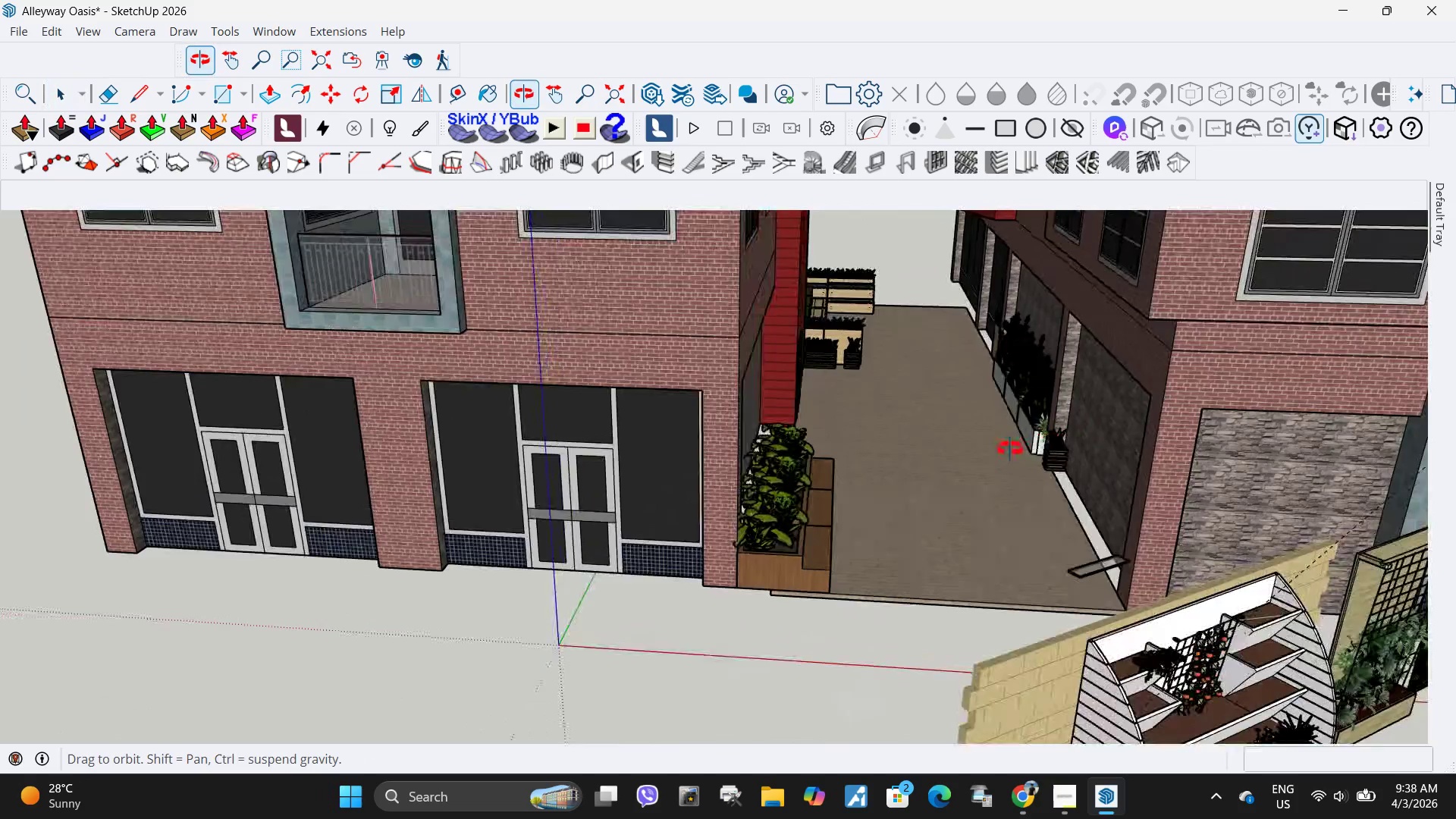 
wait(5.06)
 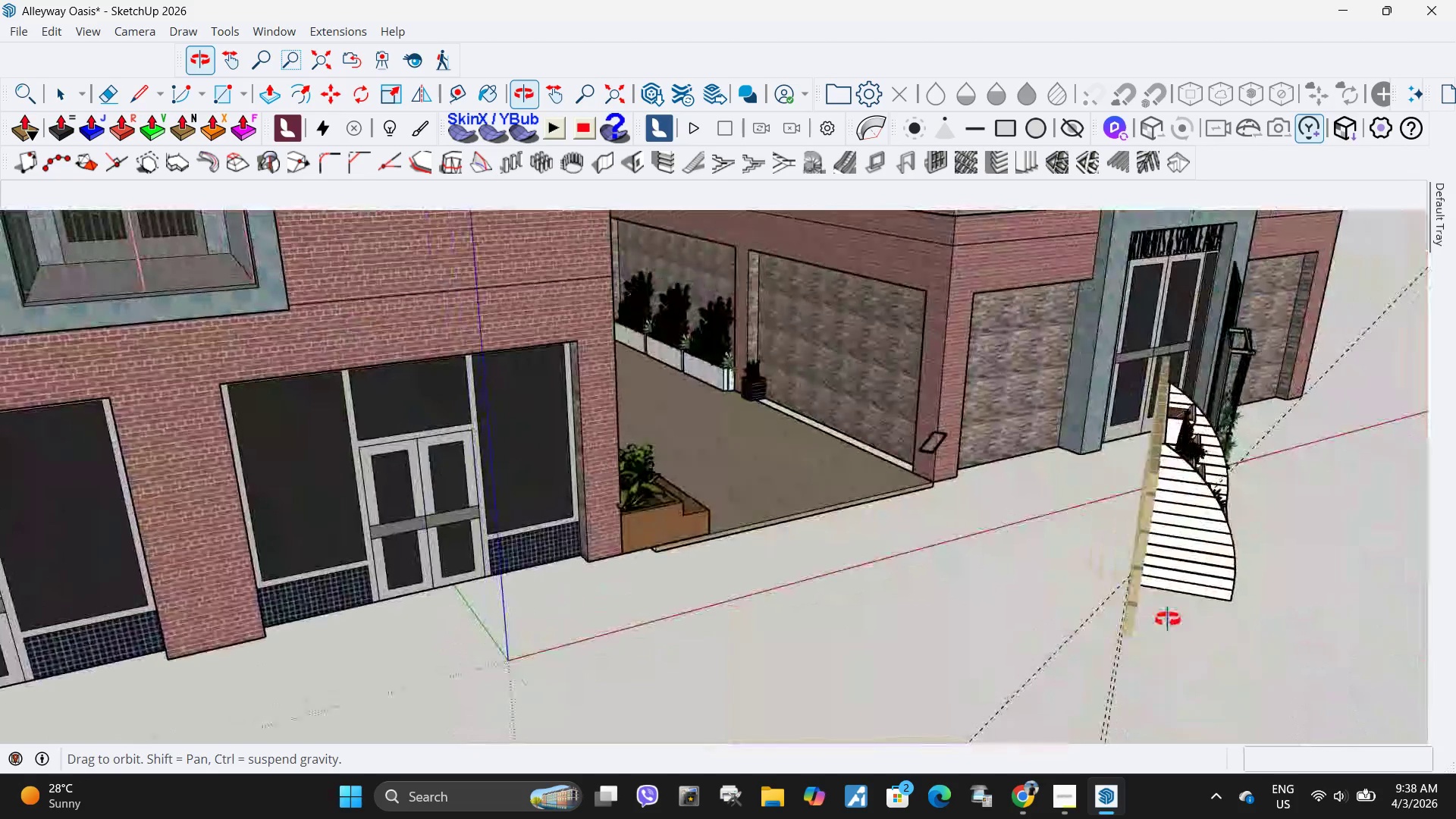 
scroll: coordinate [896, 563], scroll_direction: down, amount: 2.0
 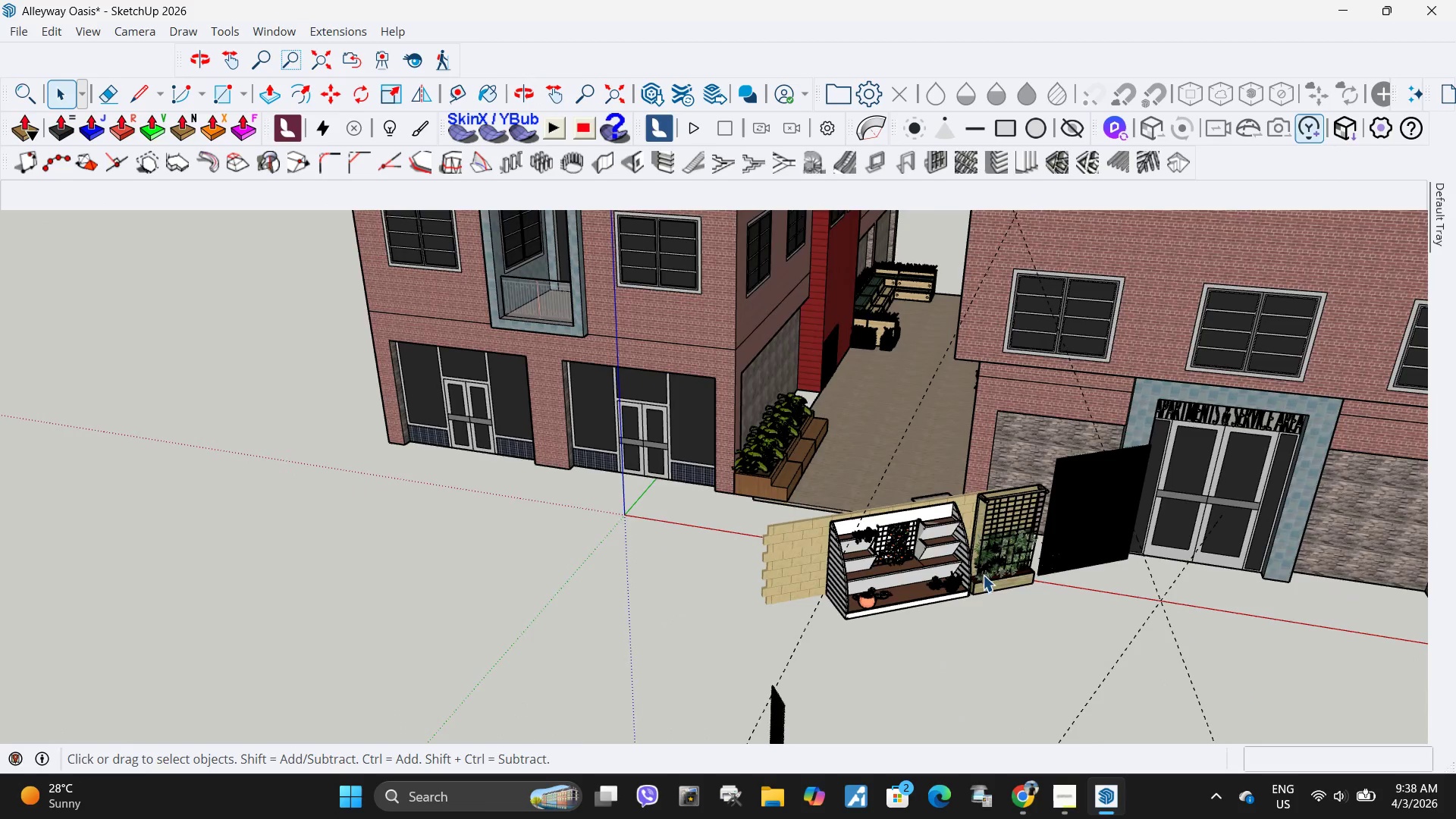 
left_click([1015, 570])
 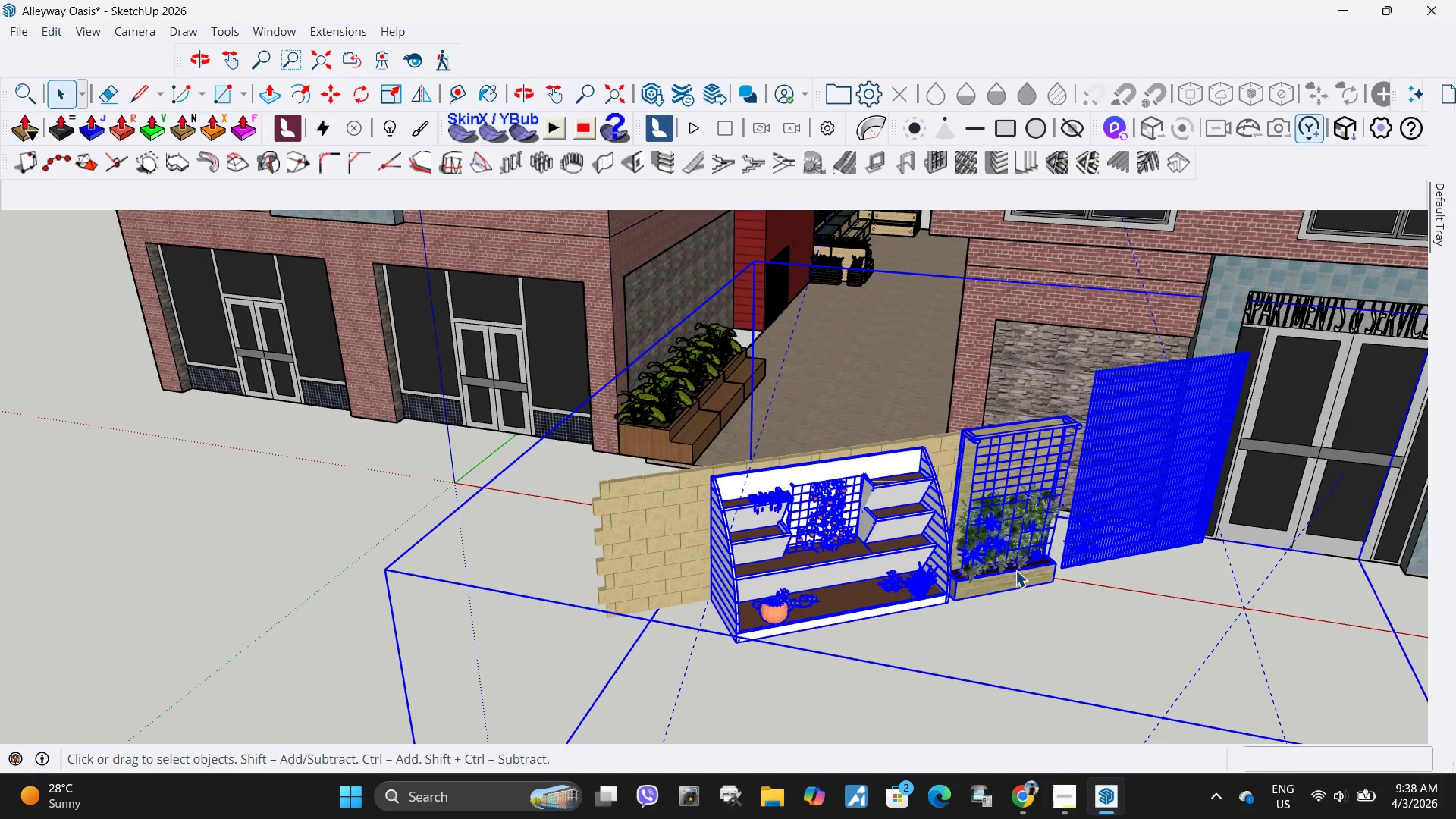 
scroll: coordinate [1014, 588], scroll_direction: up, amount: 5.0
 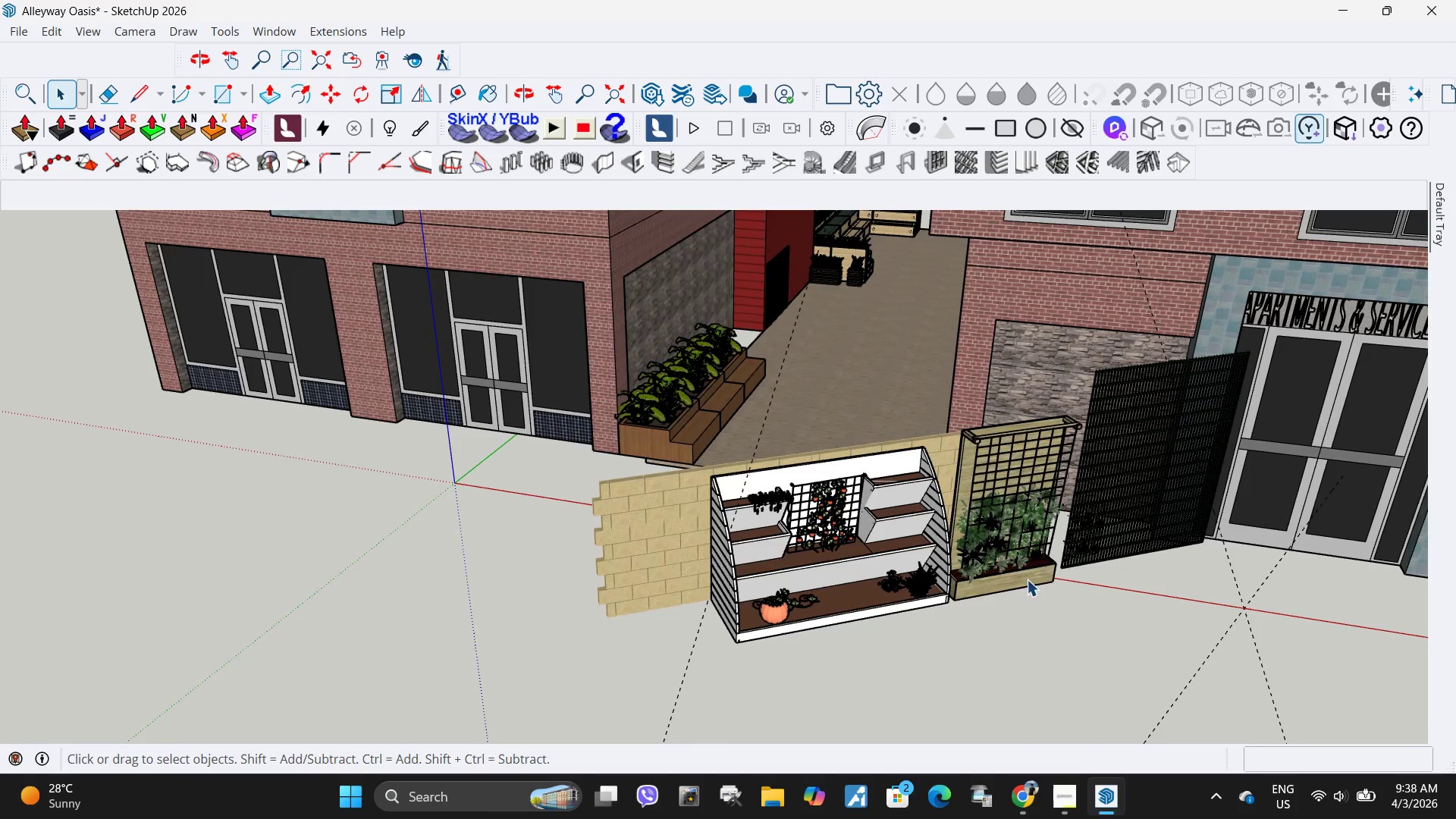 
double_click([1015, 570])
 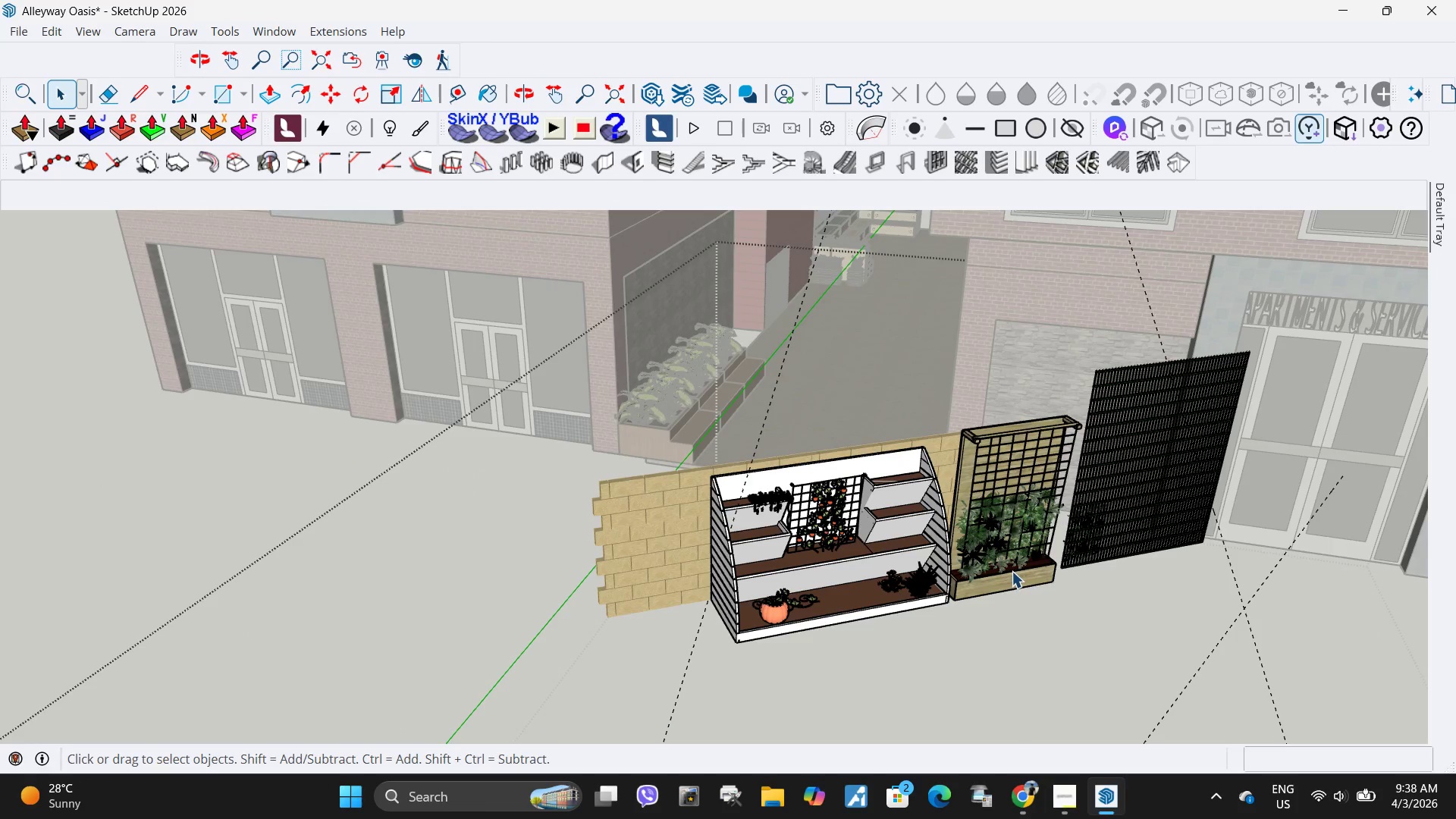 
triple_click([1012, 571])
 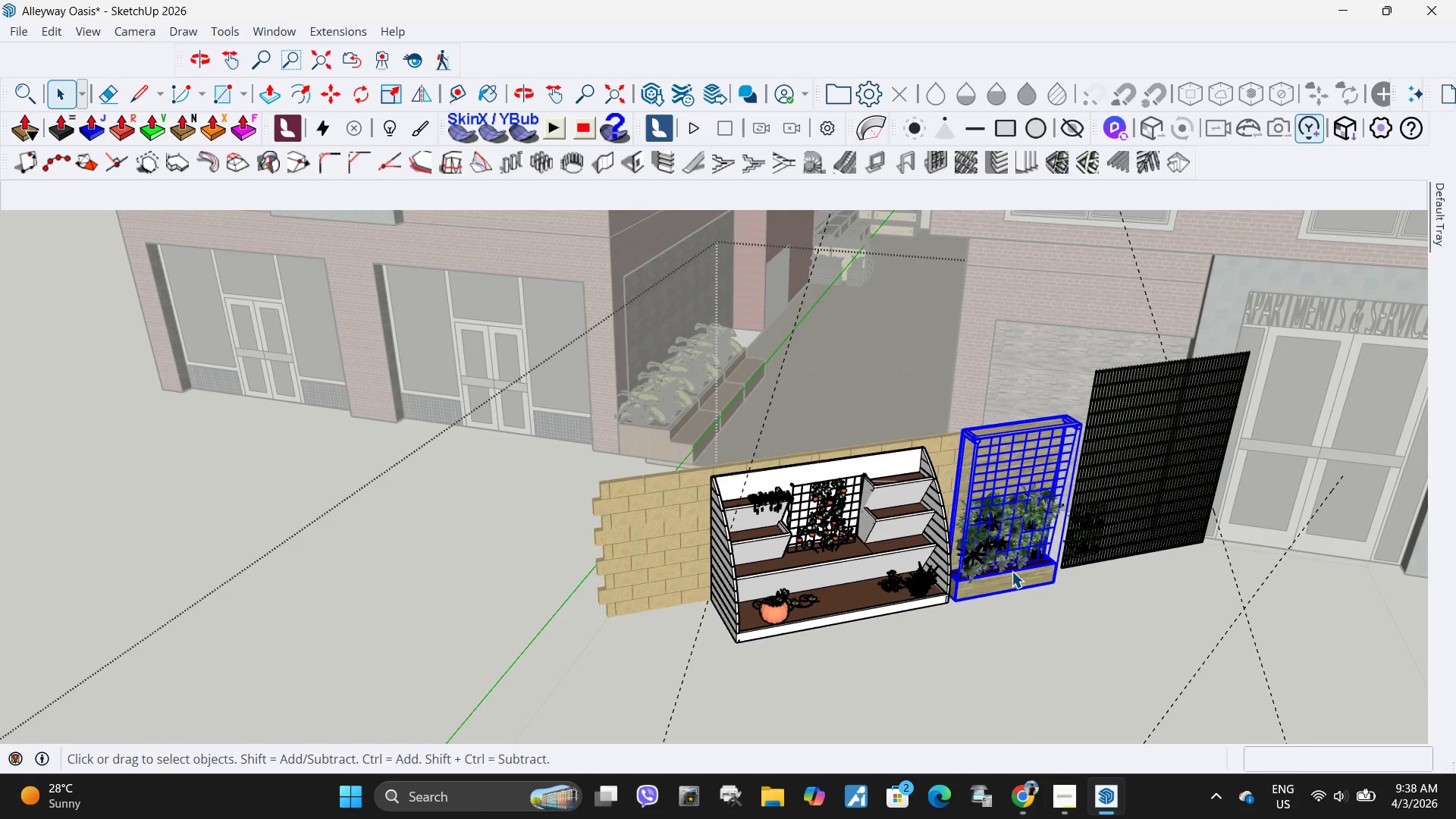 
key(M)
 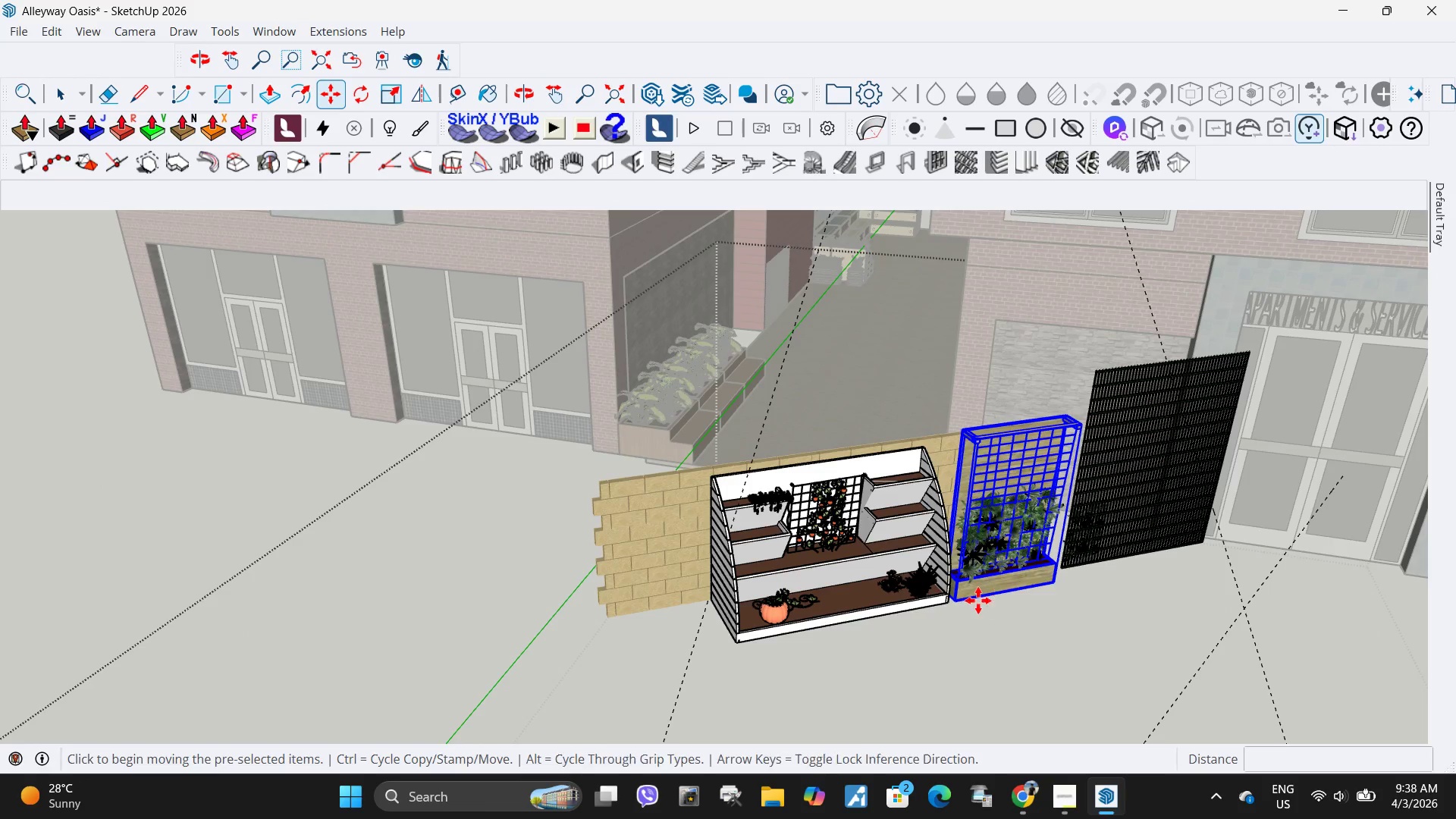 
scroll: coordinate [978, 601], scroll_direction: up, amount: 6.0
 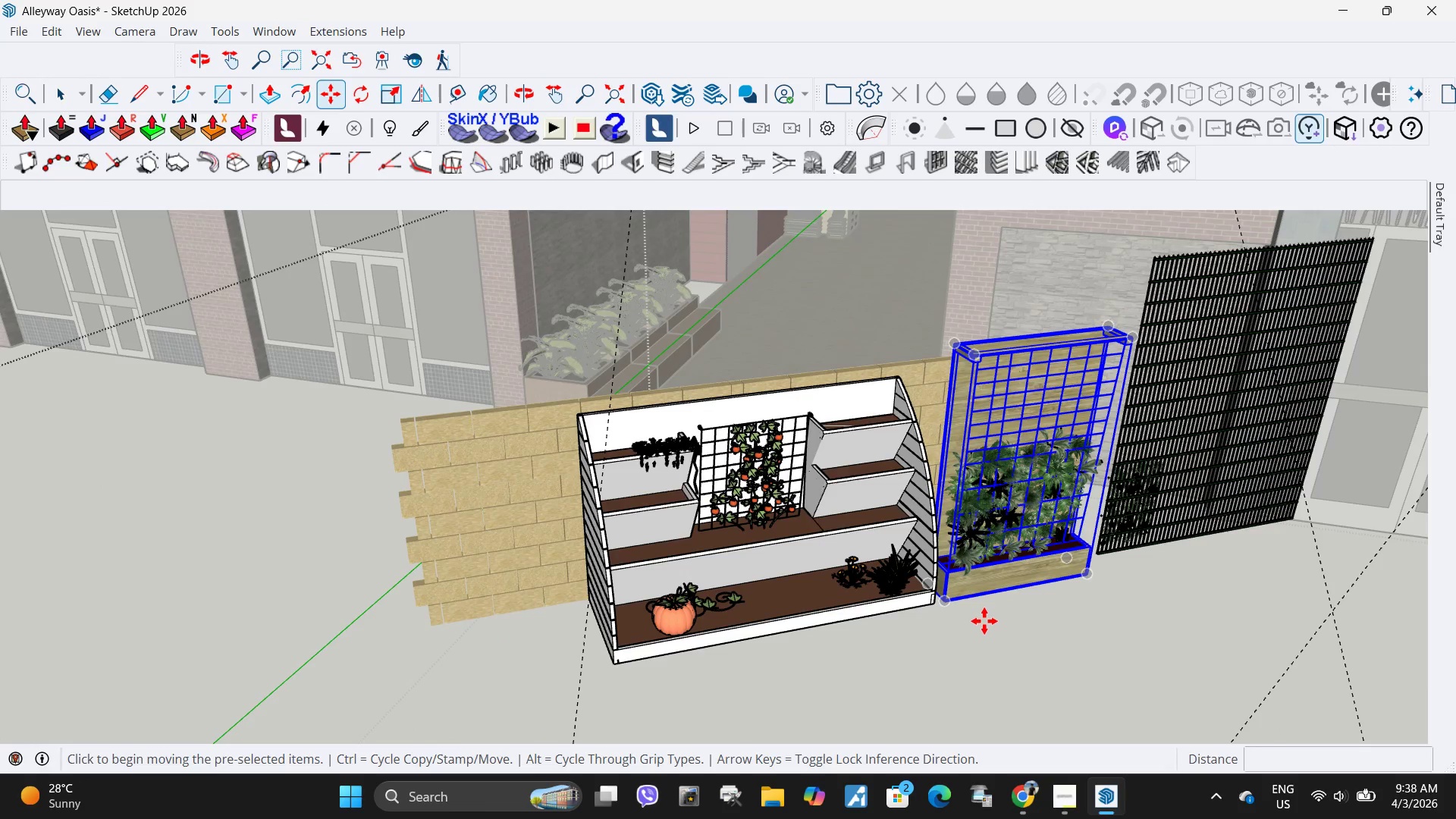 
key(Control+ControlLeft)
 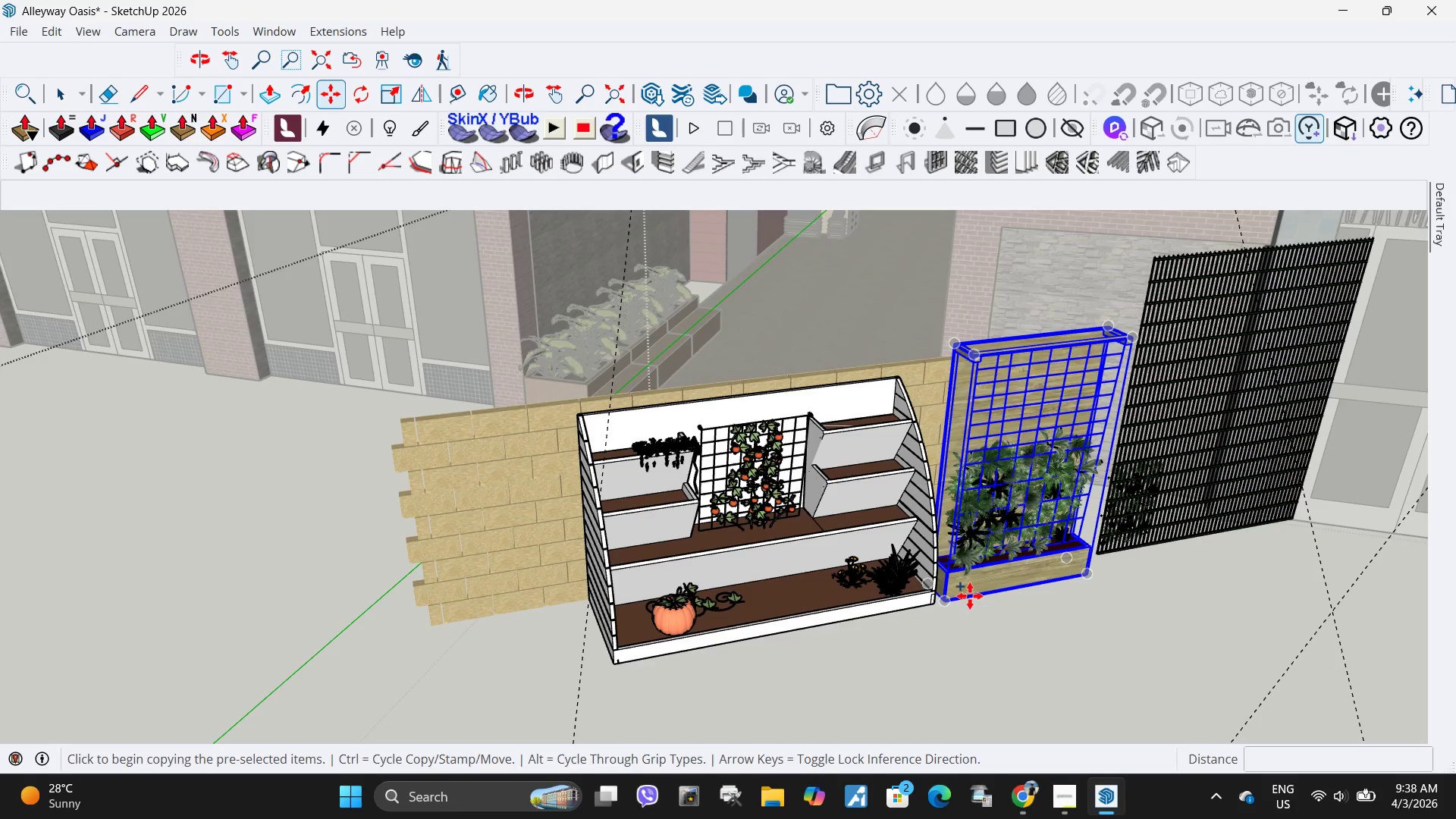 
left_click([970, 595])
 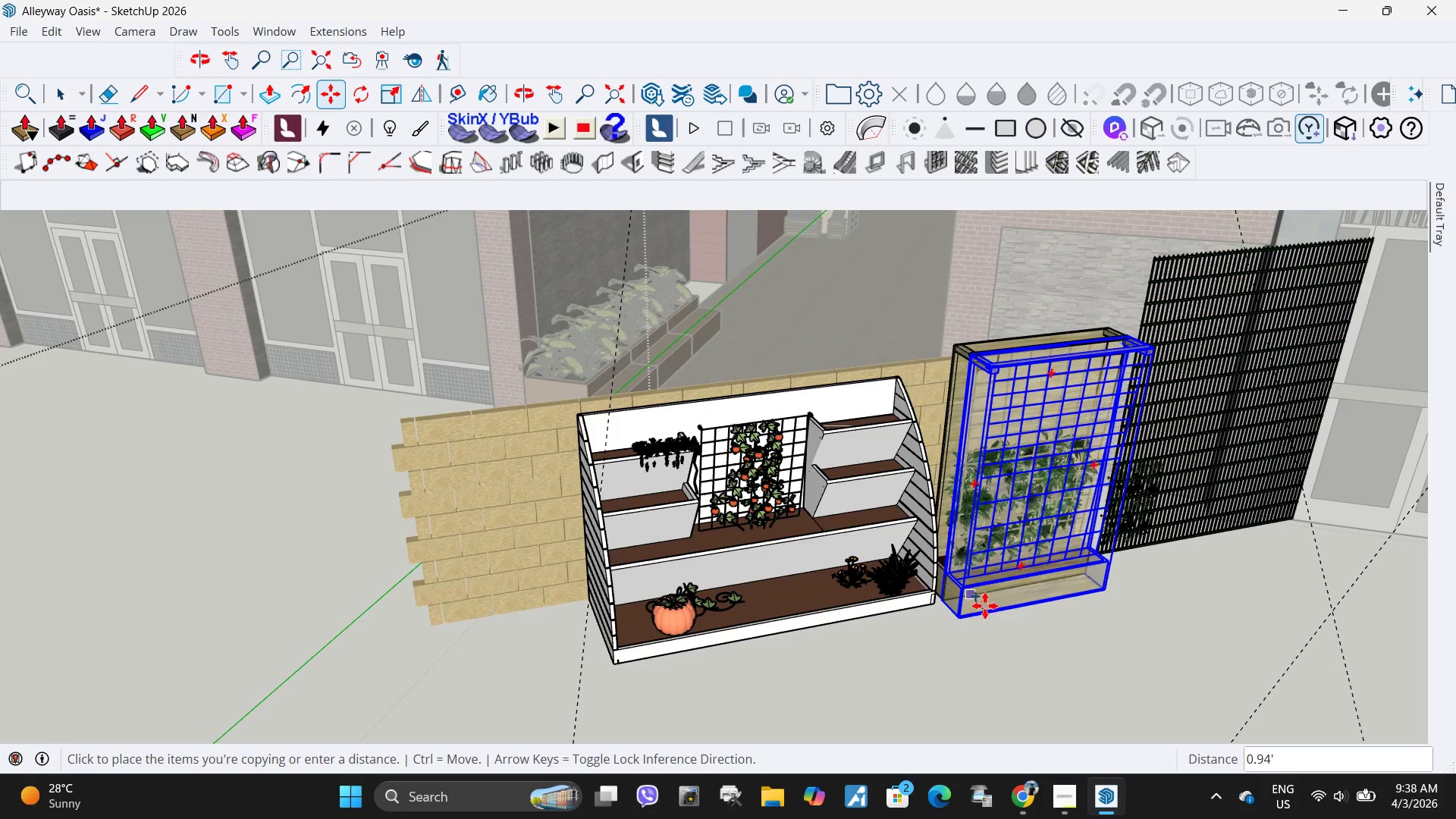 
key(Space)
 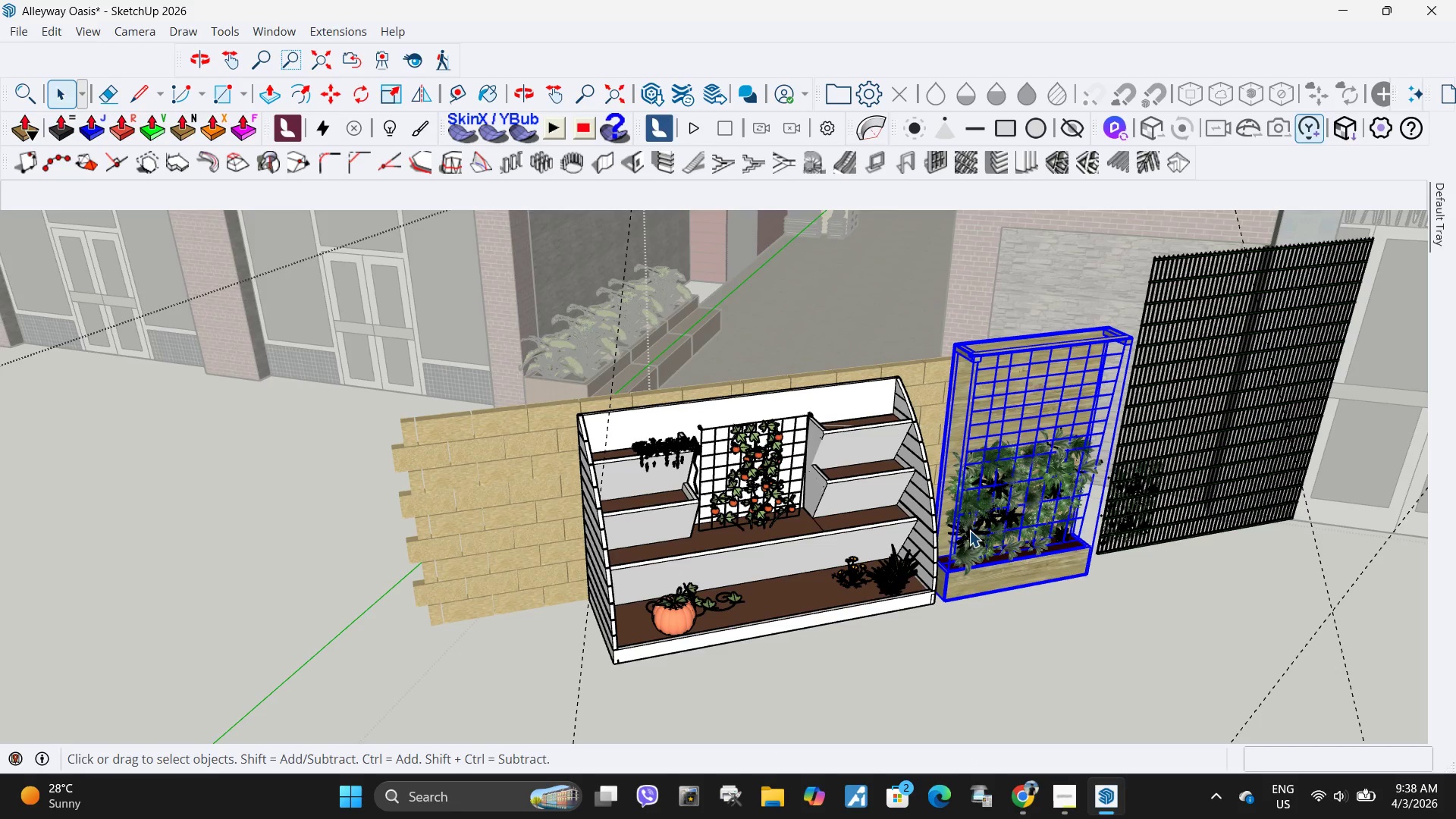 
hold_key(key=ControlLeft, duration=1.42)
left_click([974, 554])
 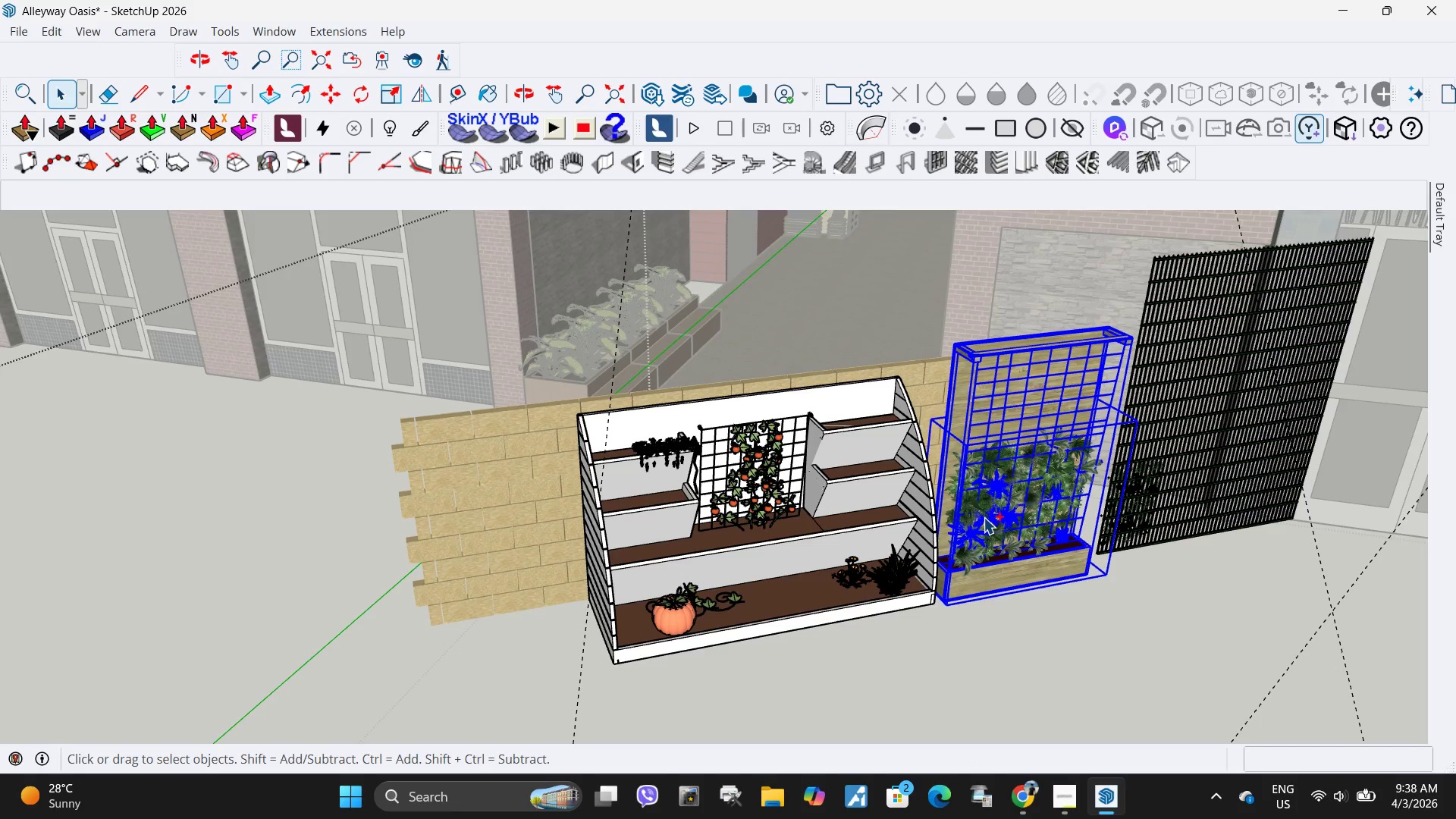 
key(Control+ControlLeft)
 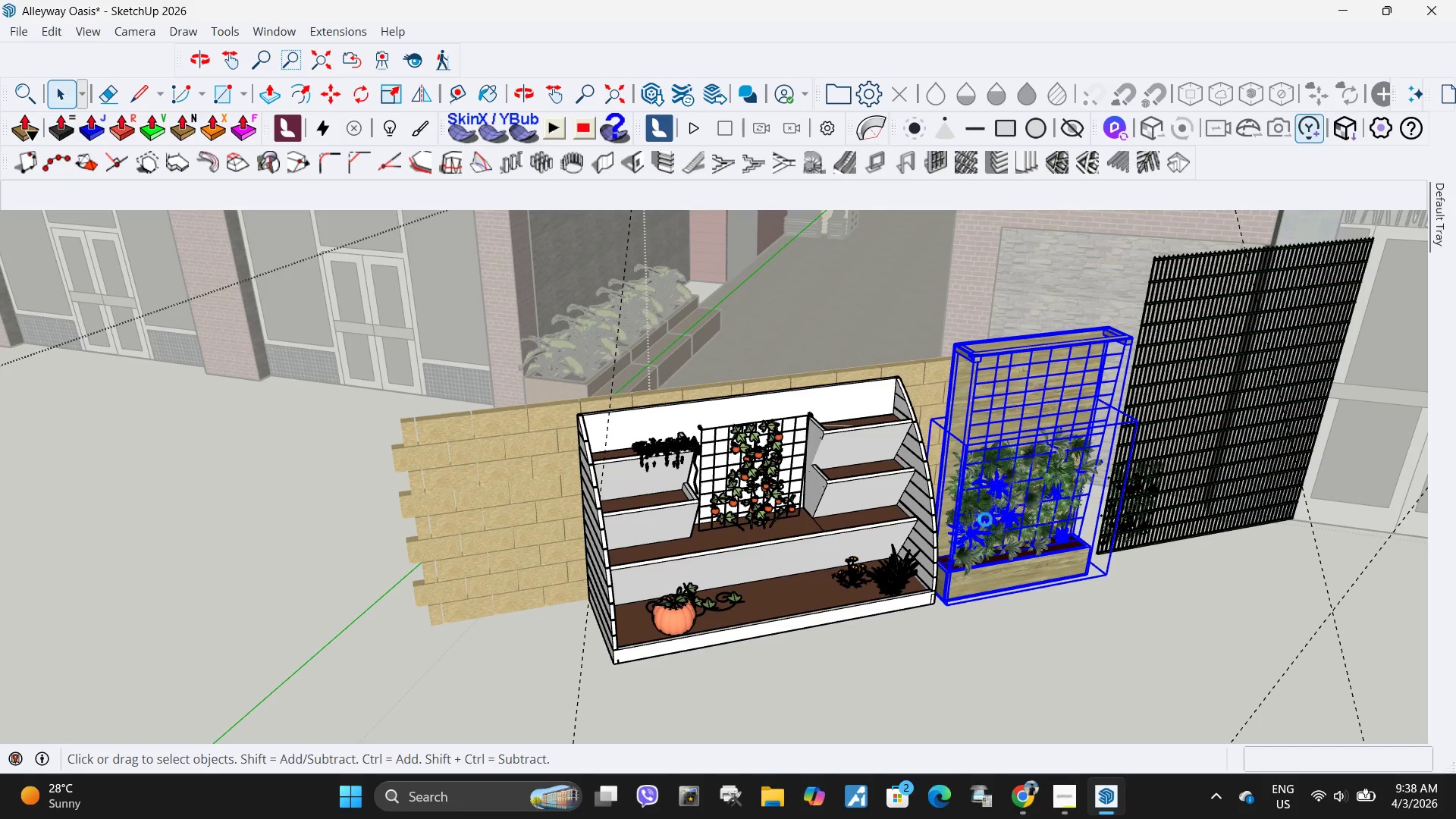 
key(Control+C)
 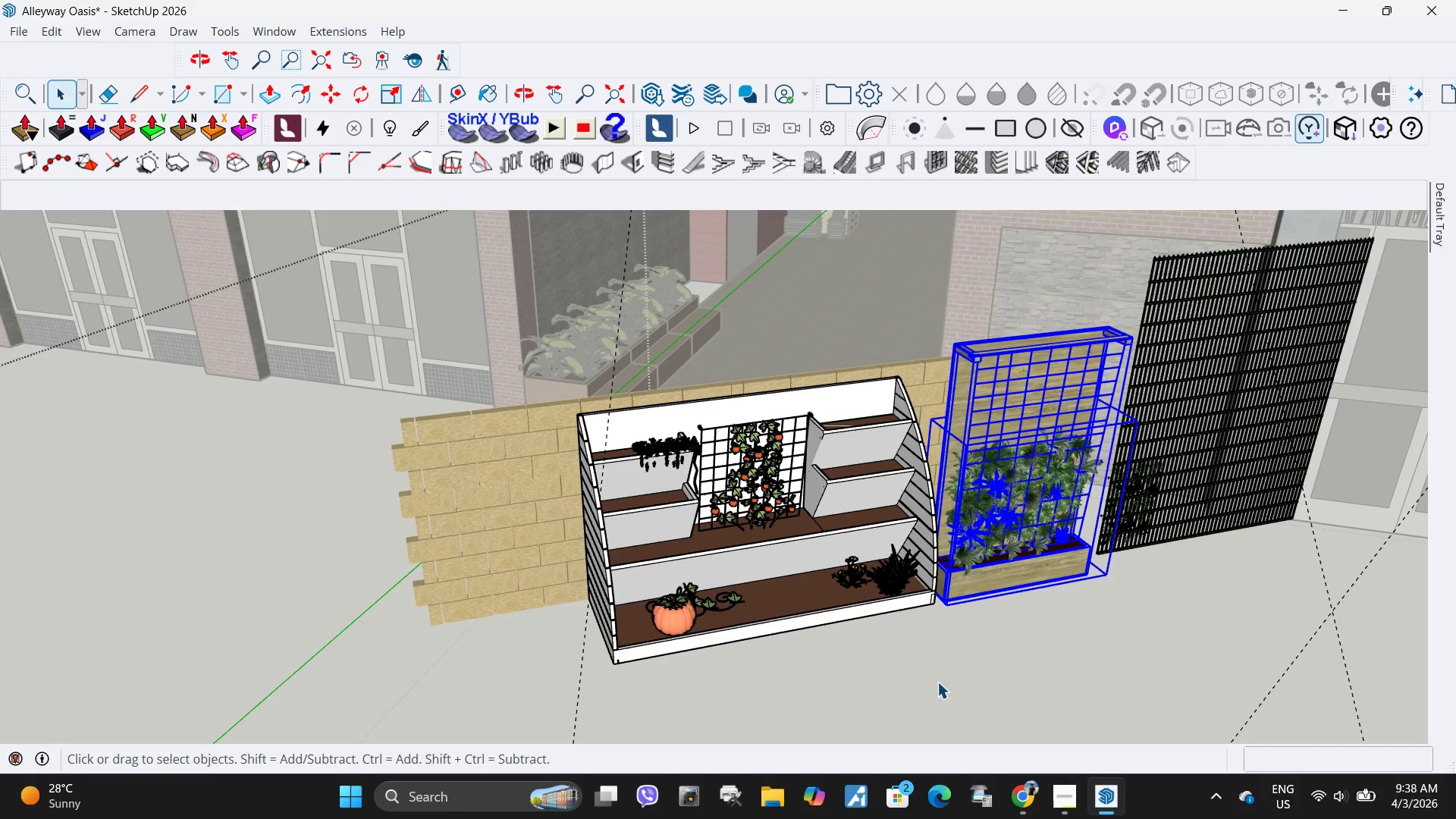 
key(Escape)
 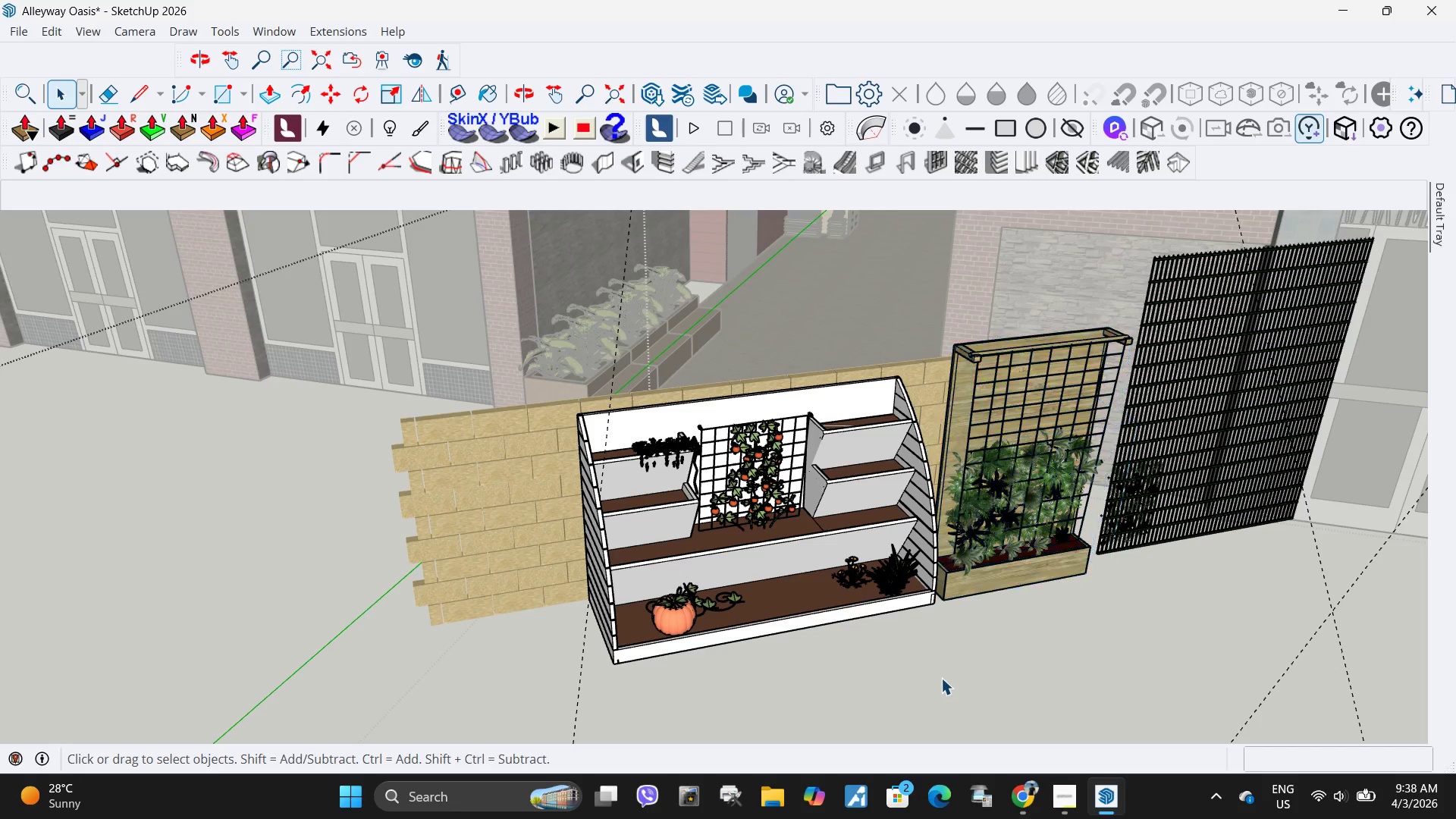 
key(Escape)
 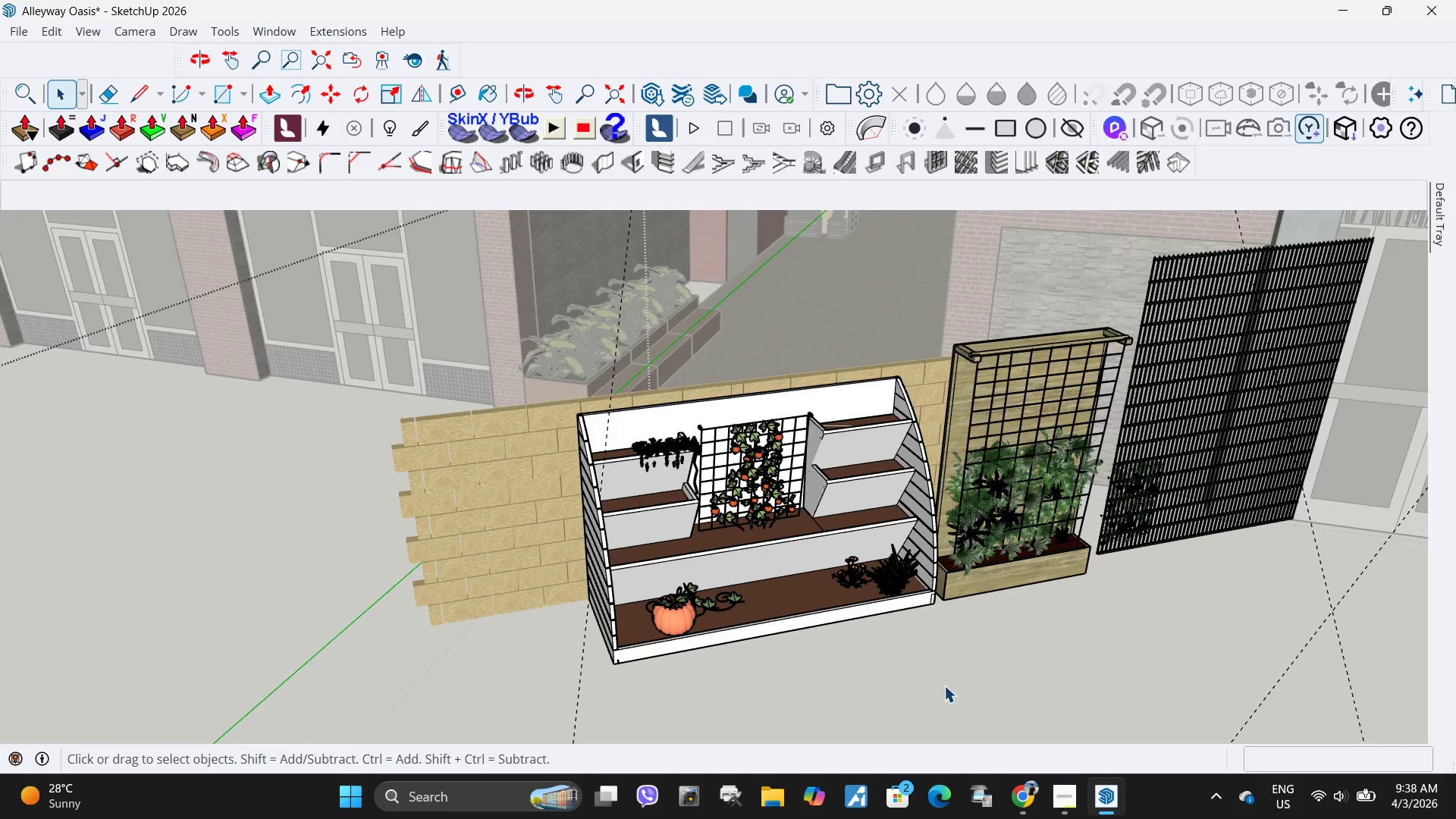 
key(Escape)
 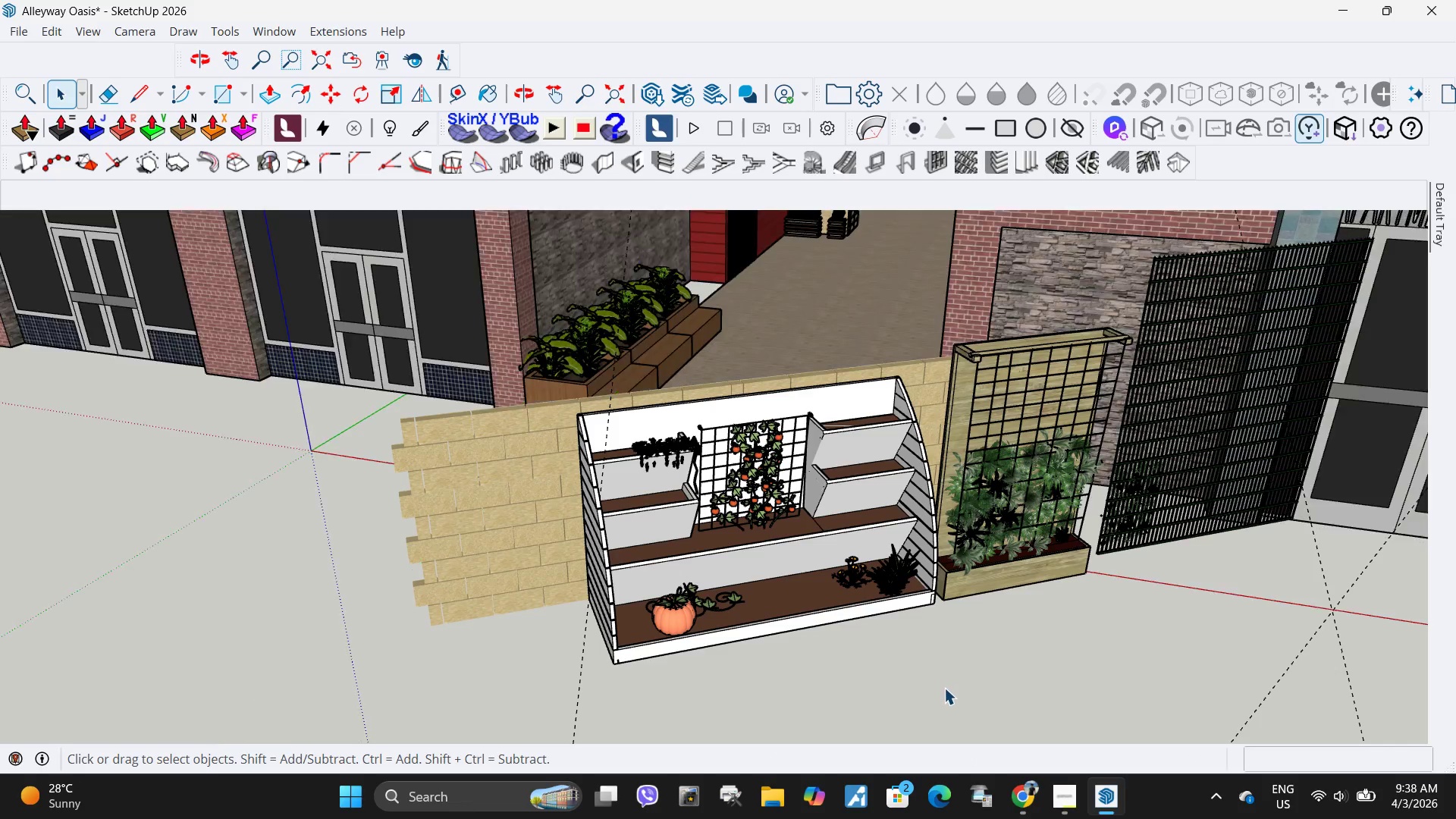 
key(Escape)
 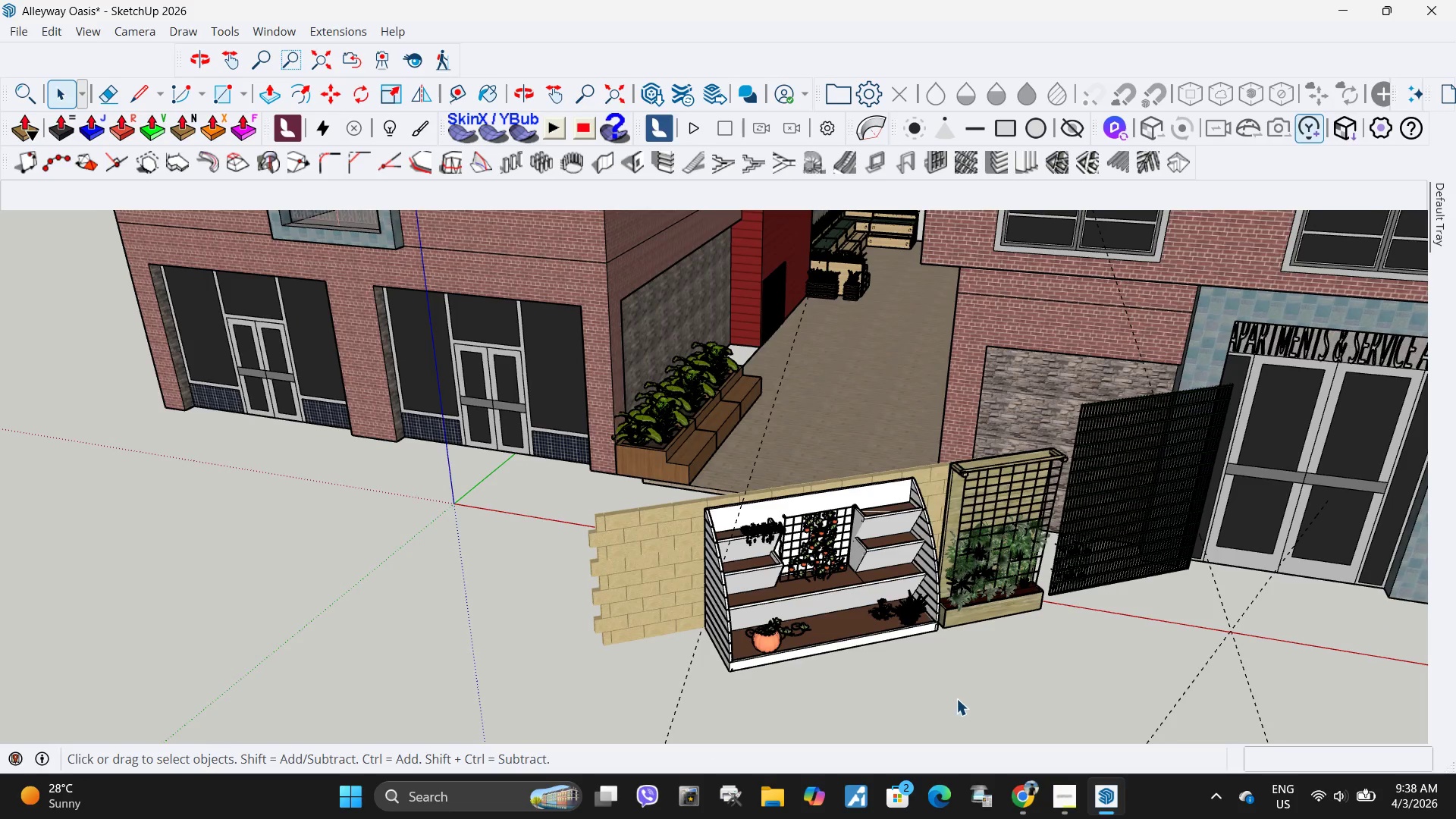 
key(Escape)
 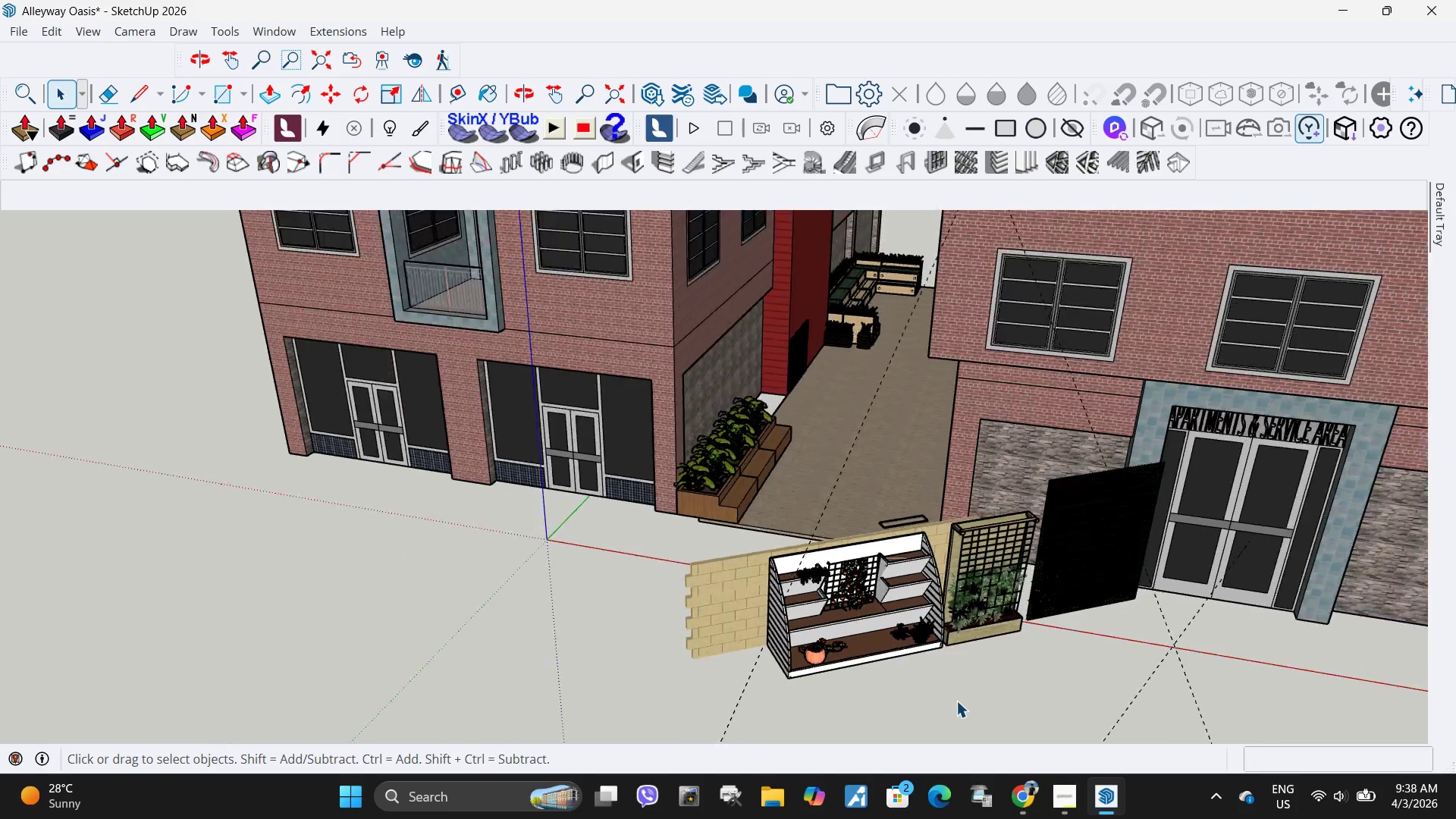 
key(Escape)
 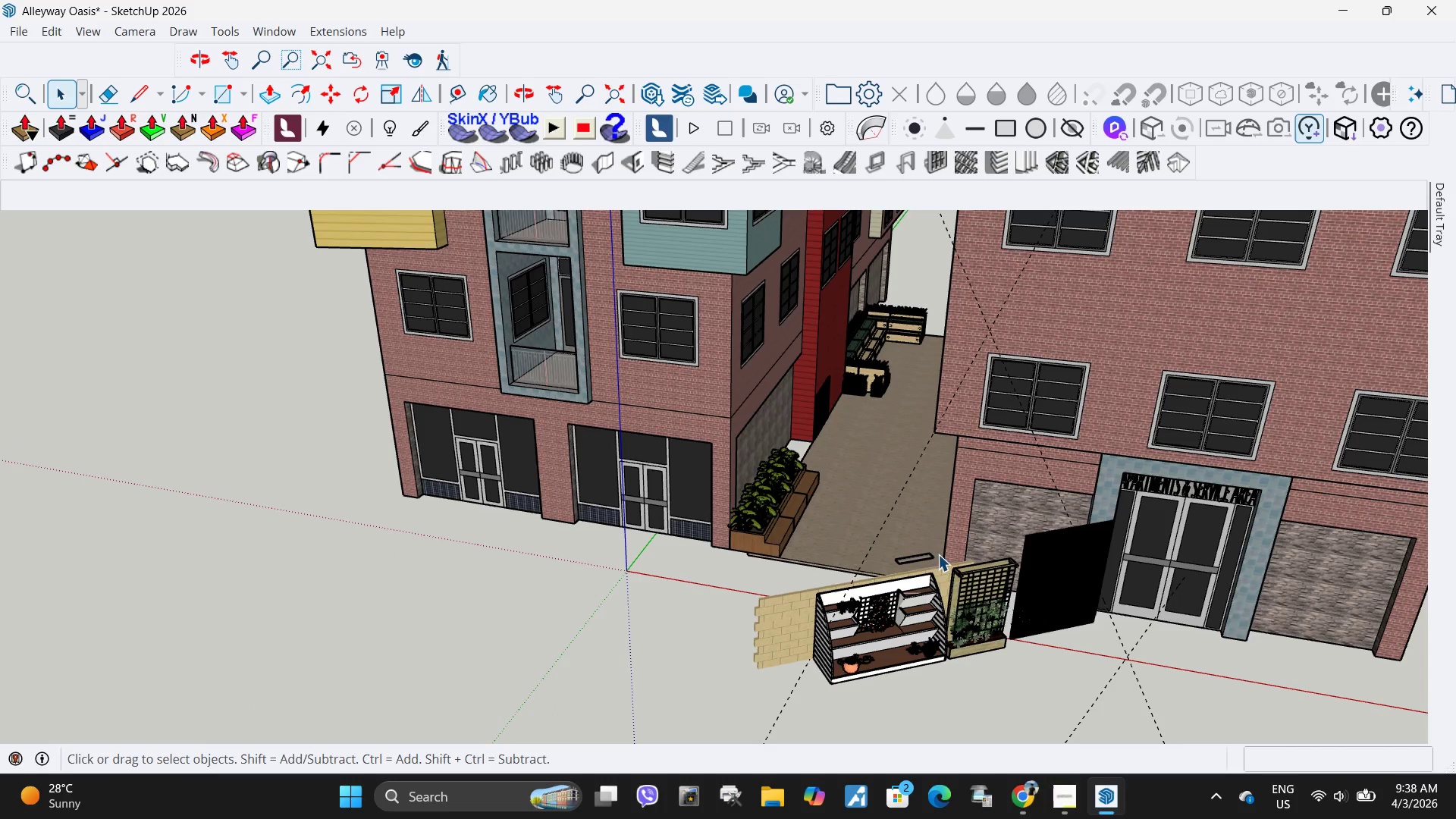 
scroll: coordinate [956, 701], scroll_direction: down, amount: 12.0
 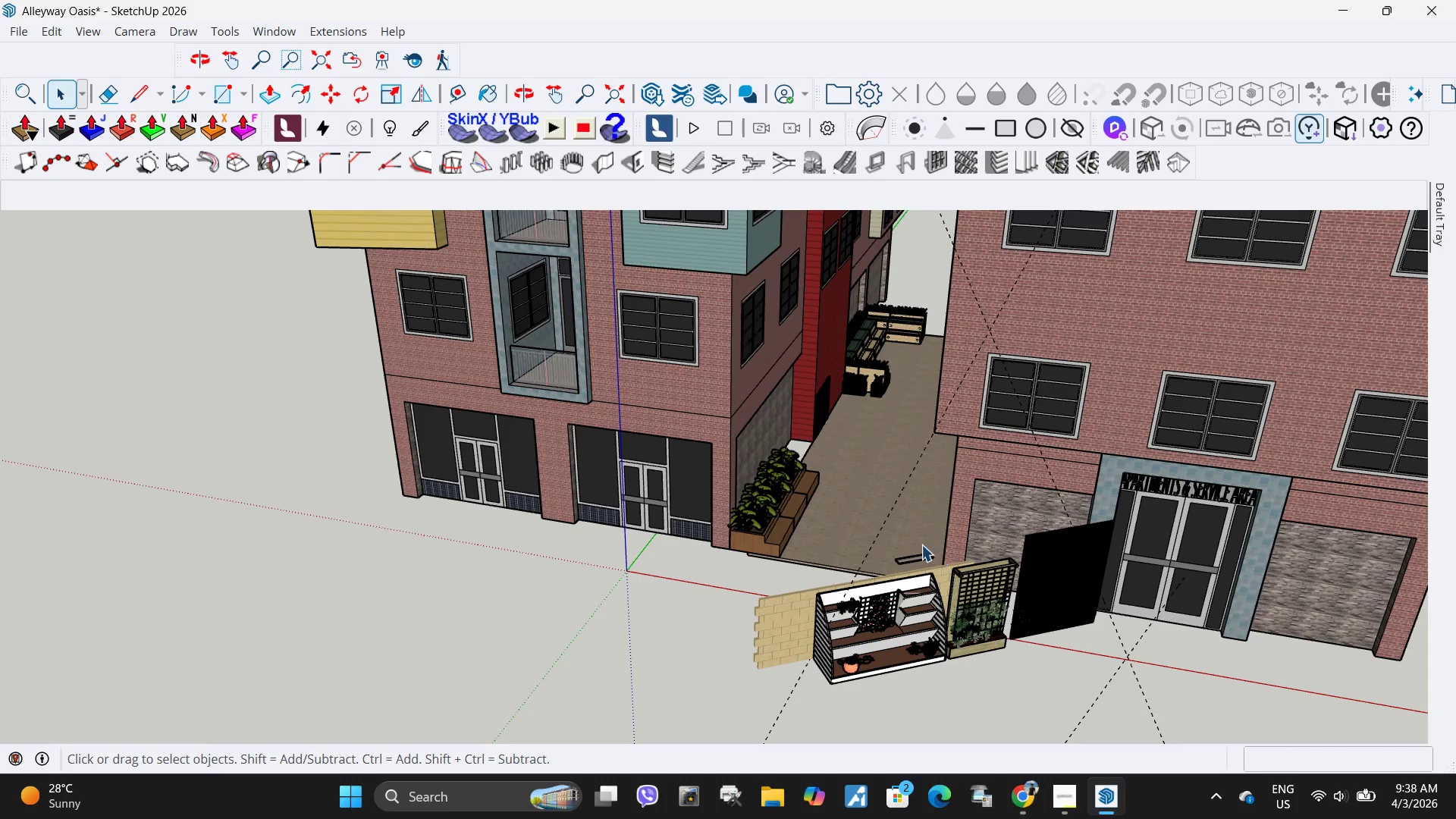 
key(Control+ControlLeft)
 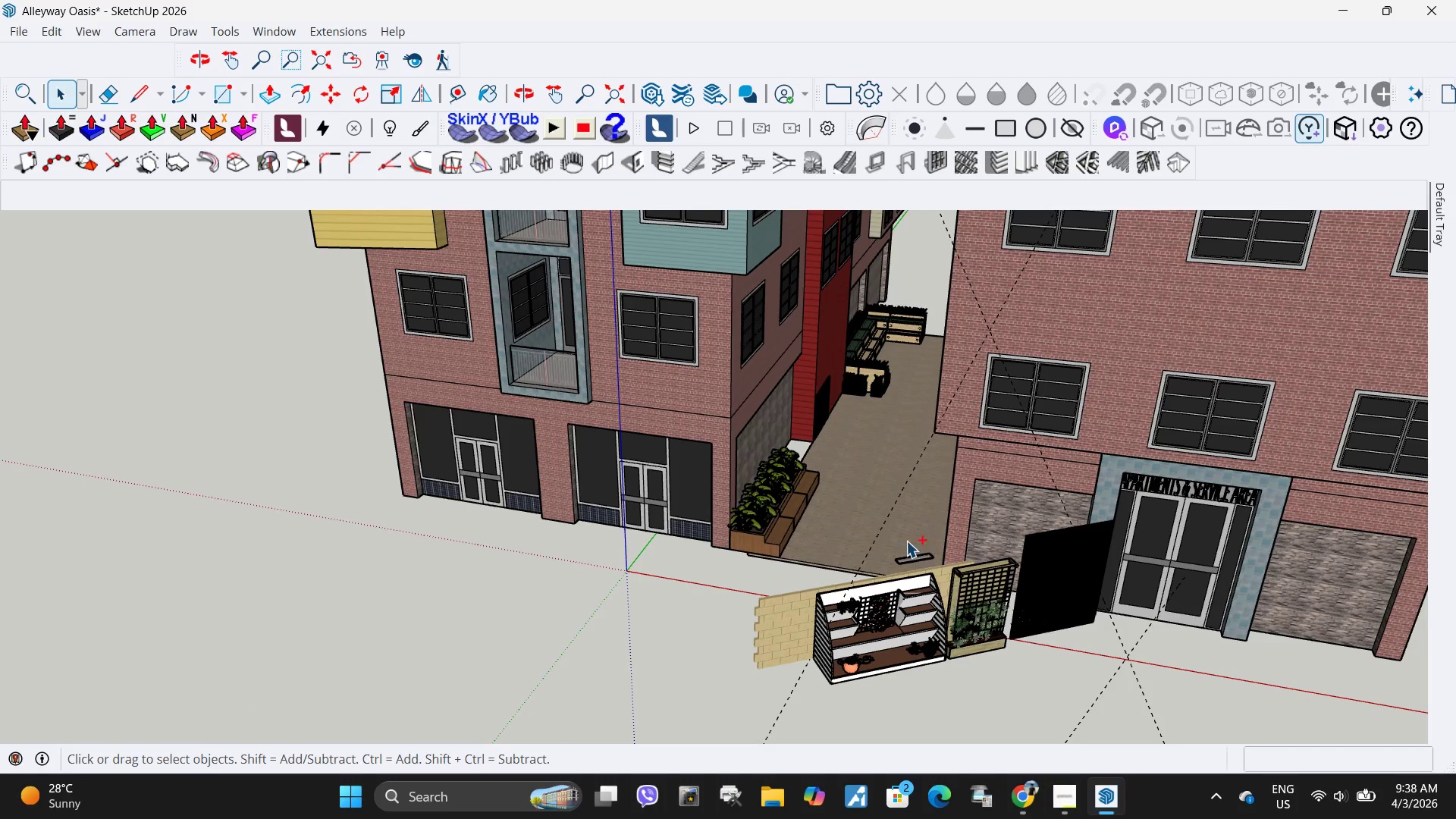 
key(Control+V)
 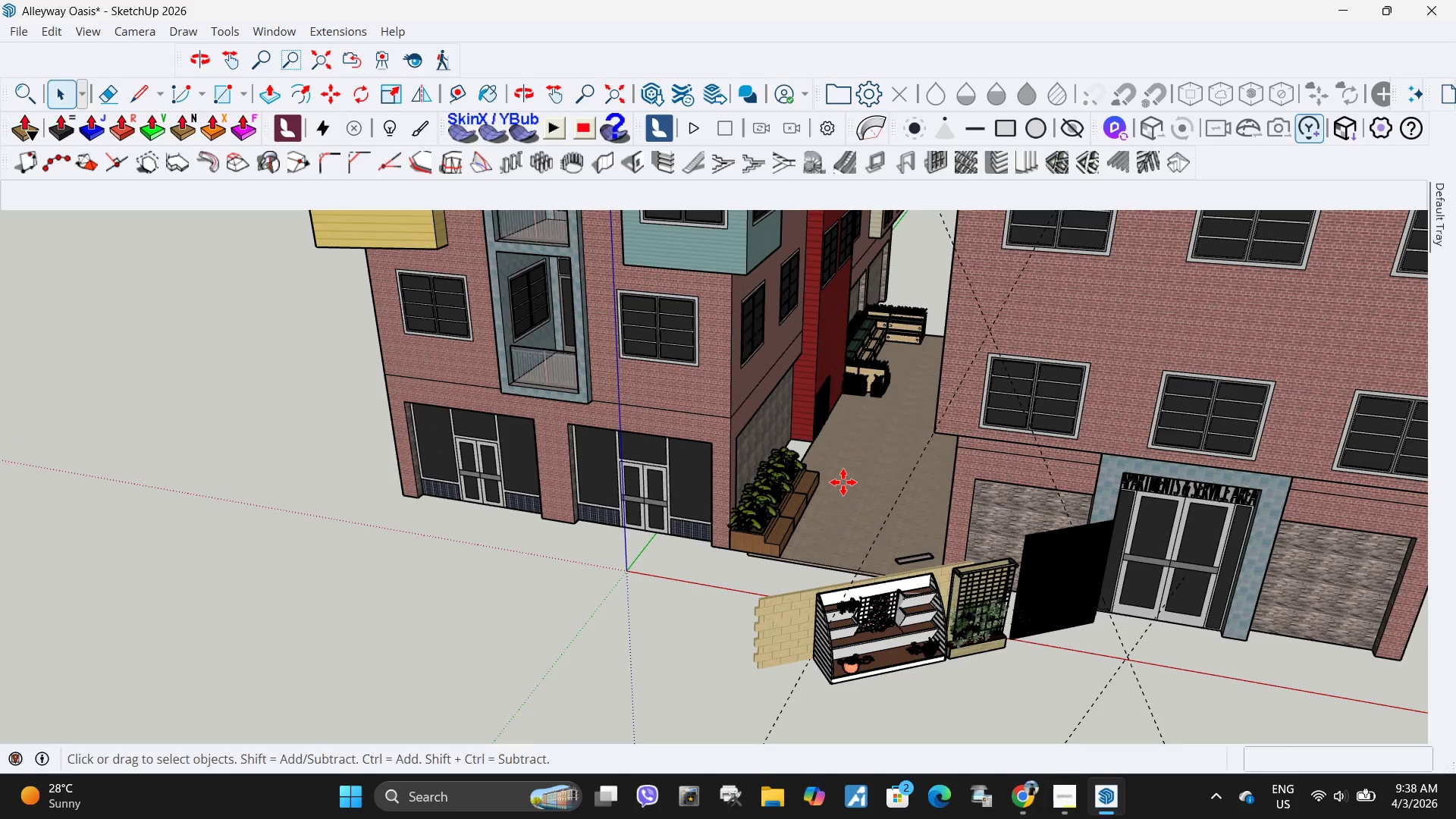 
scroll: coordinate [835, 453], scroll_direction: up, amount: 15.0
 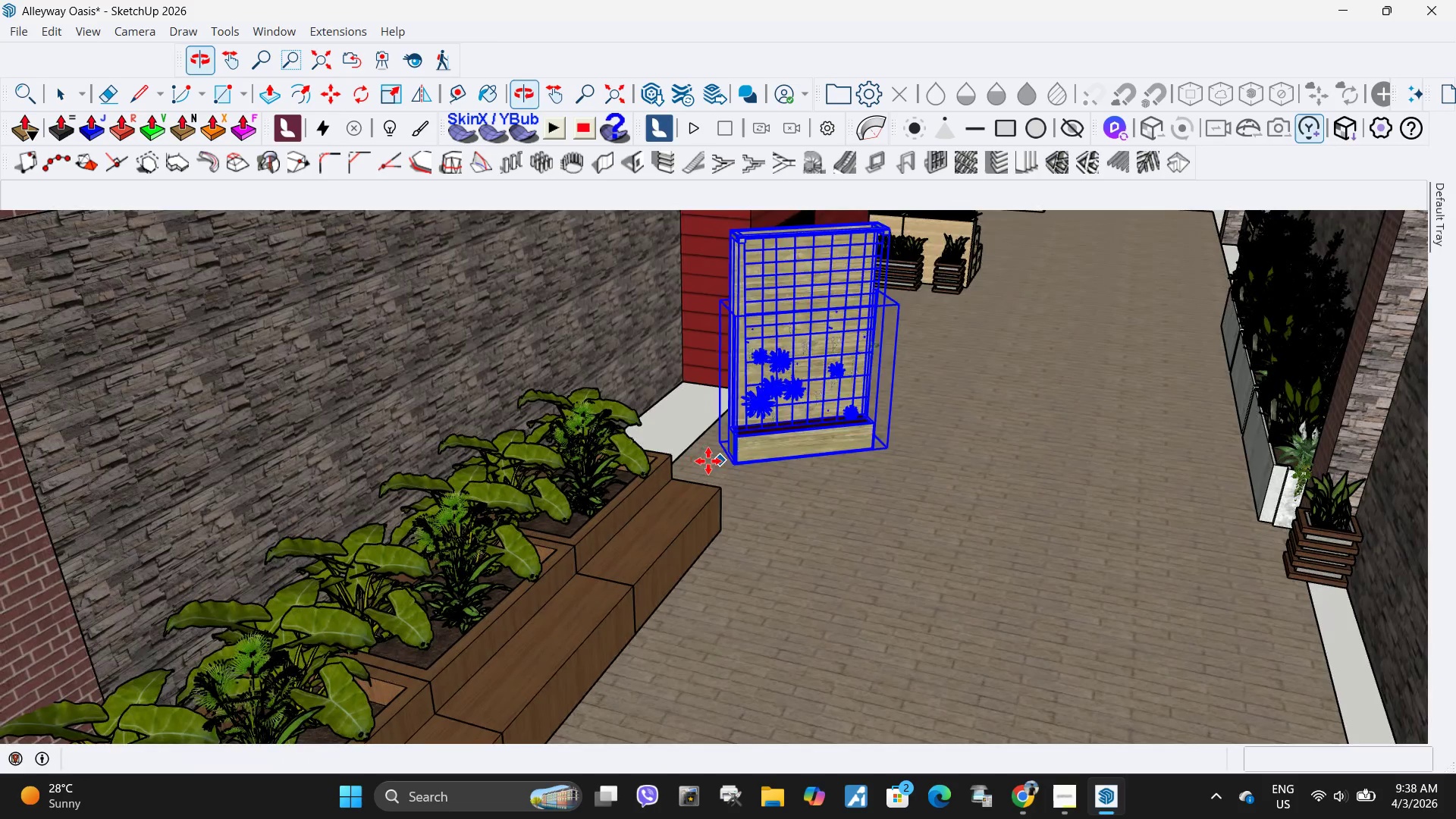 
scroll: coordinate [859, 484], scroll_direction: down, amount: 5.0
 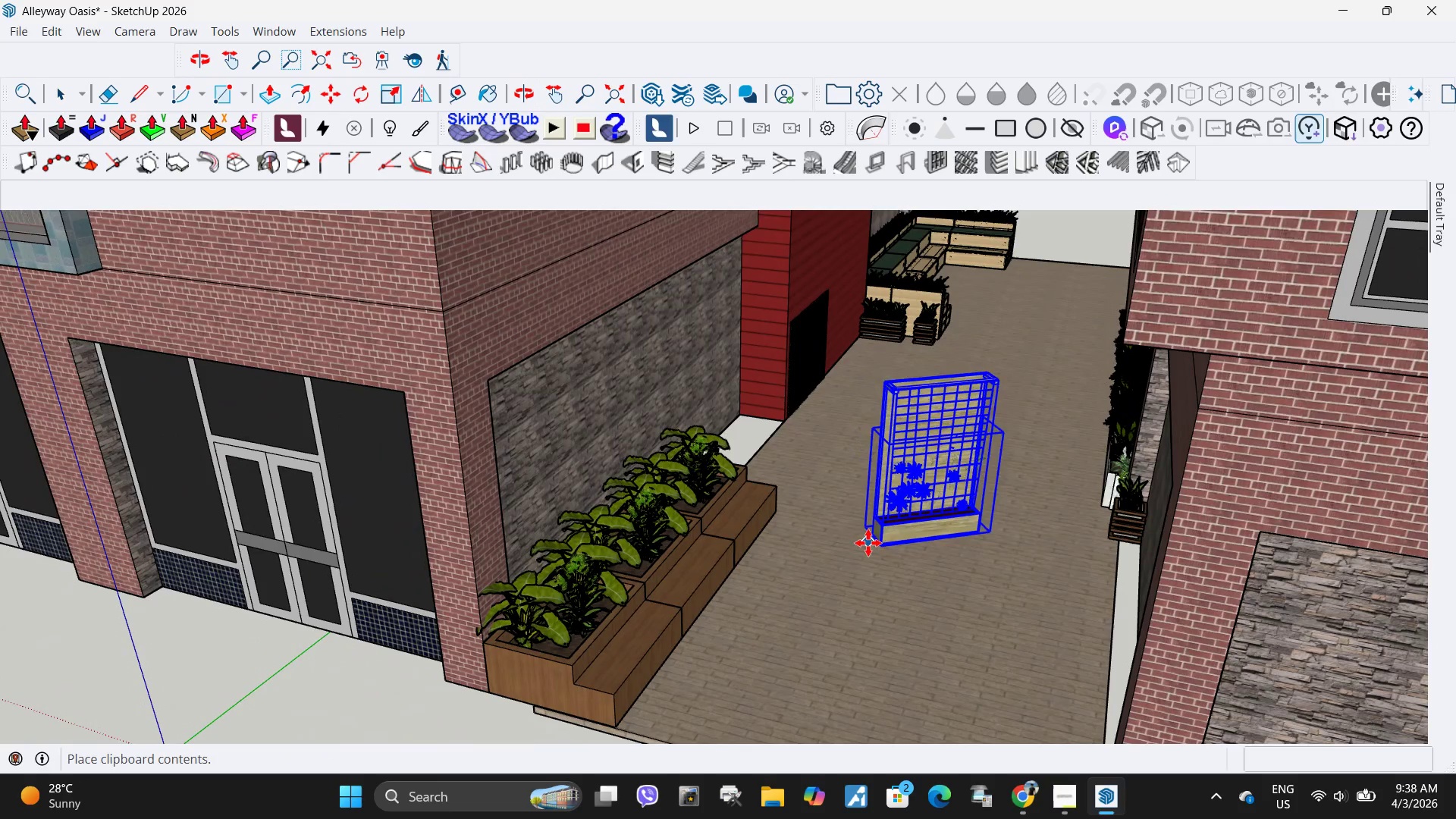 
left_click([870, 562])
 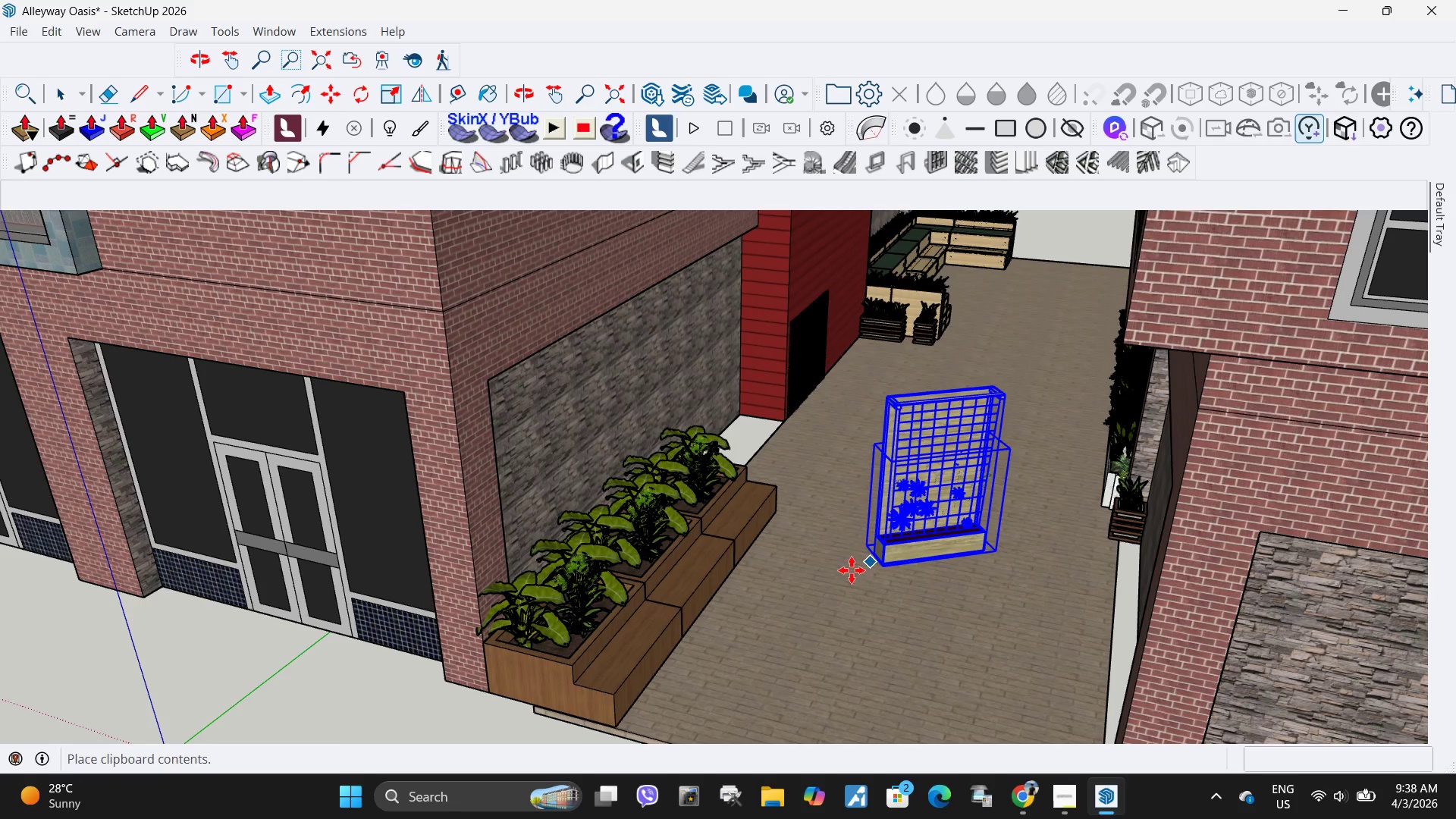 
key(Space)
 